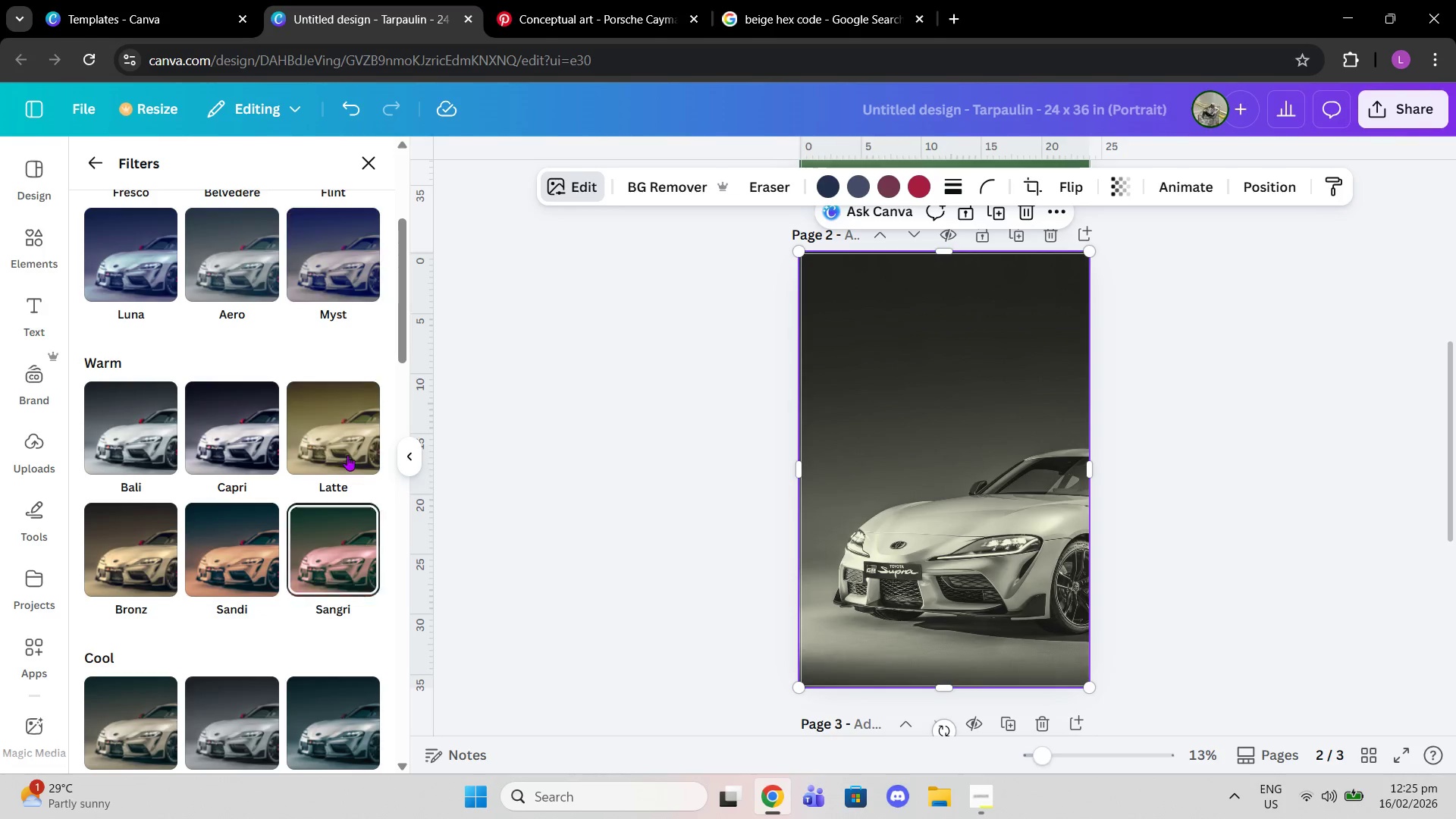 
left_click([347, 455])
 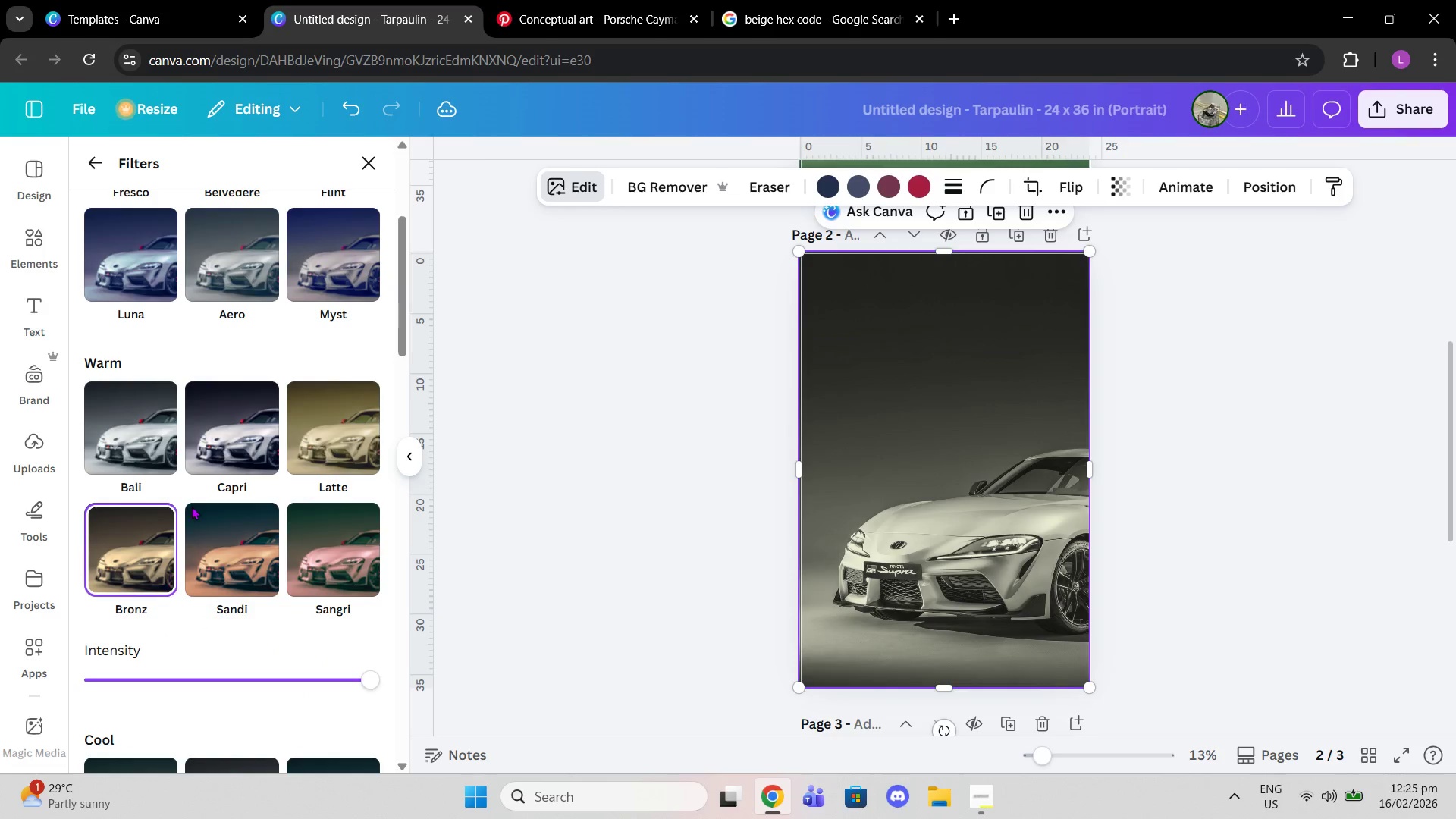 
left_click([213, 543])
 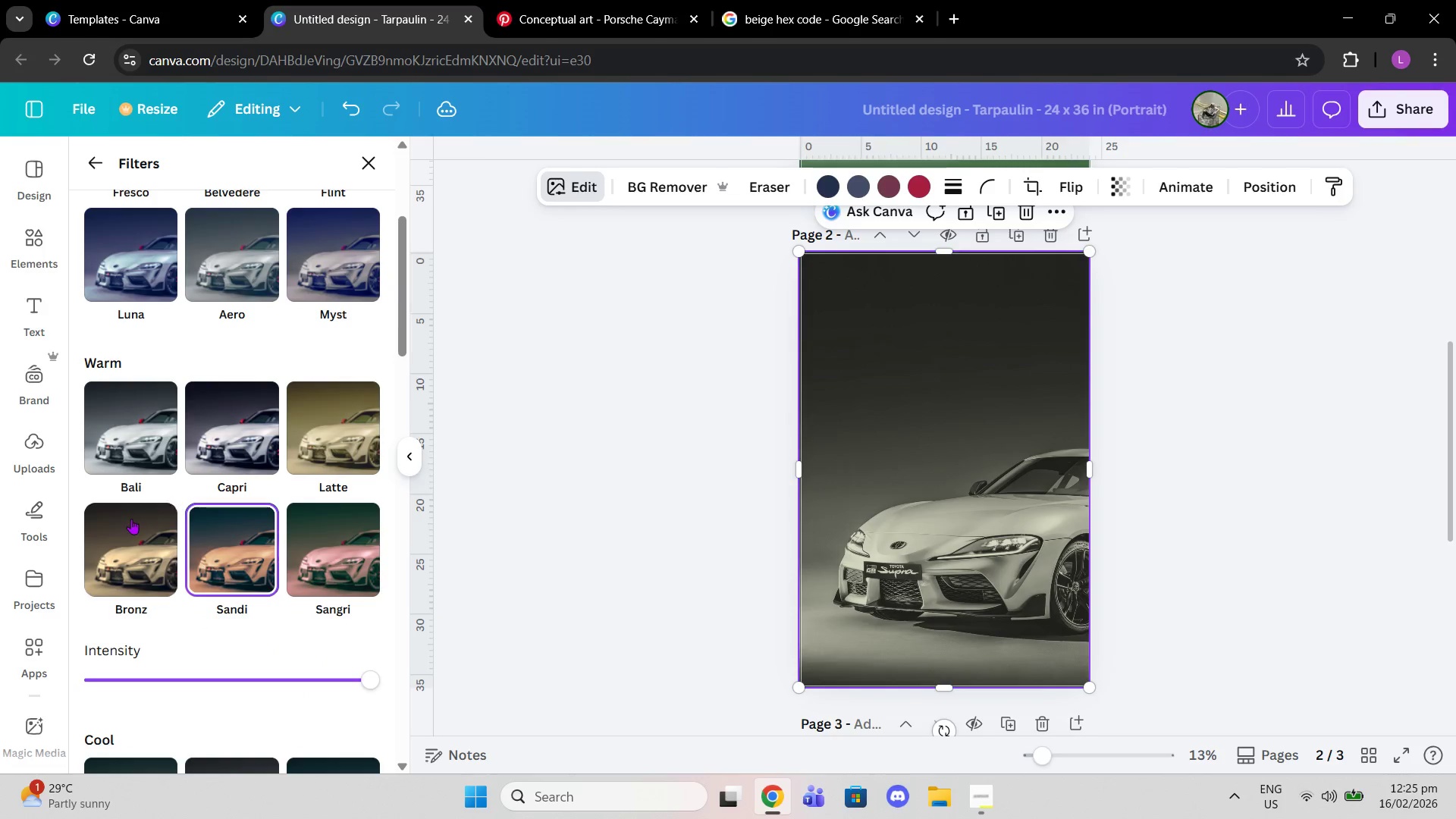 
left_click([131, 519])
 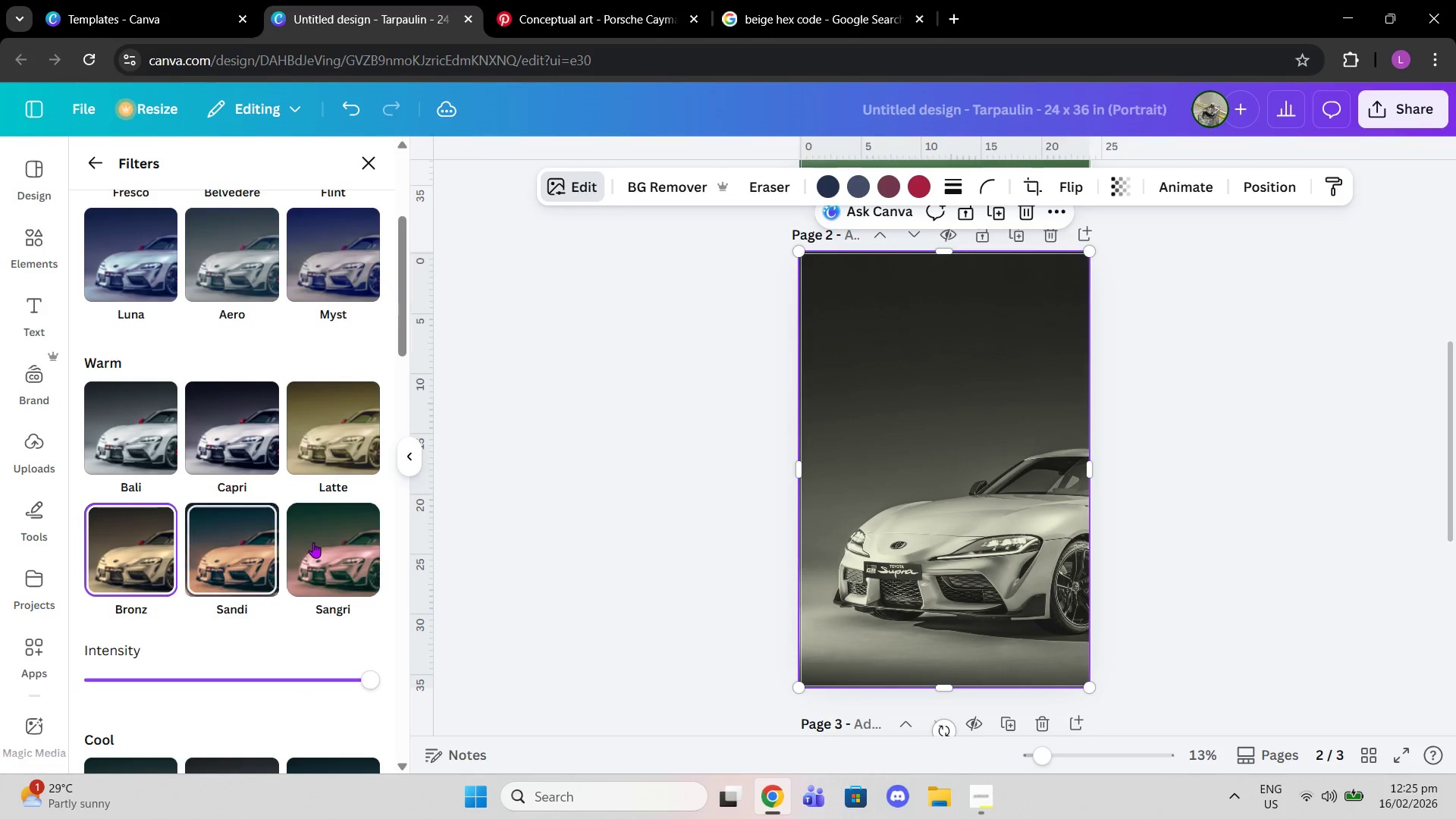 
left_click([315, 542])
 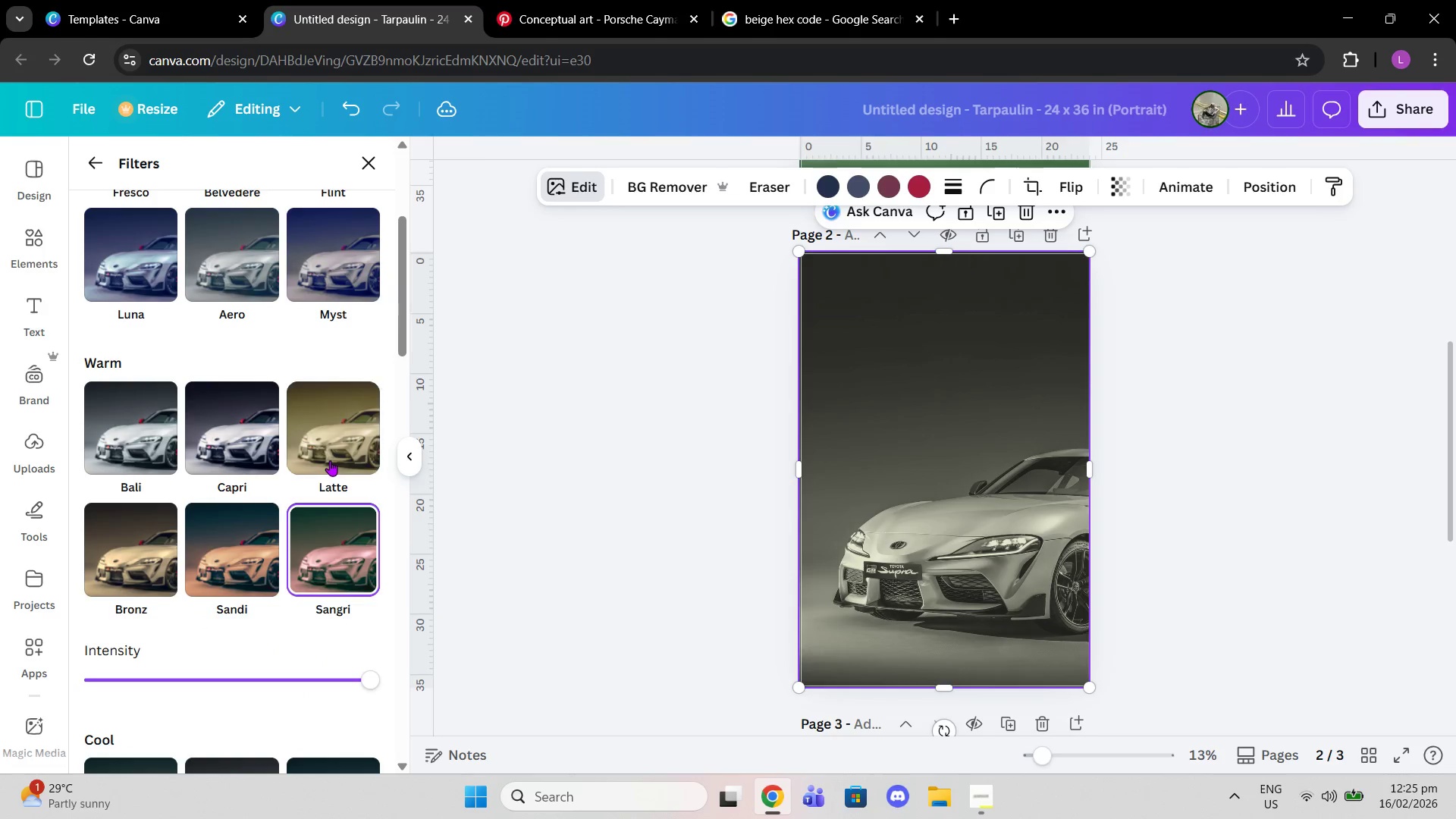 
left_click([330, 460])
 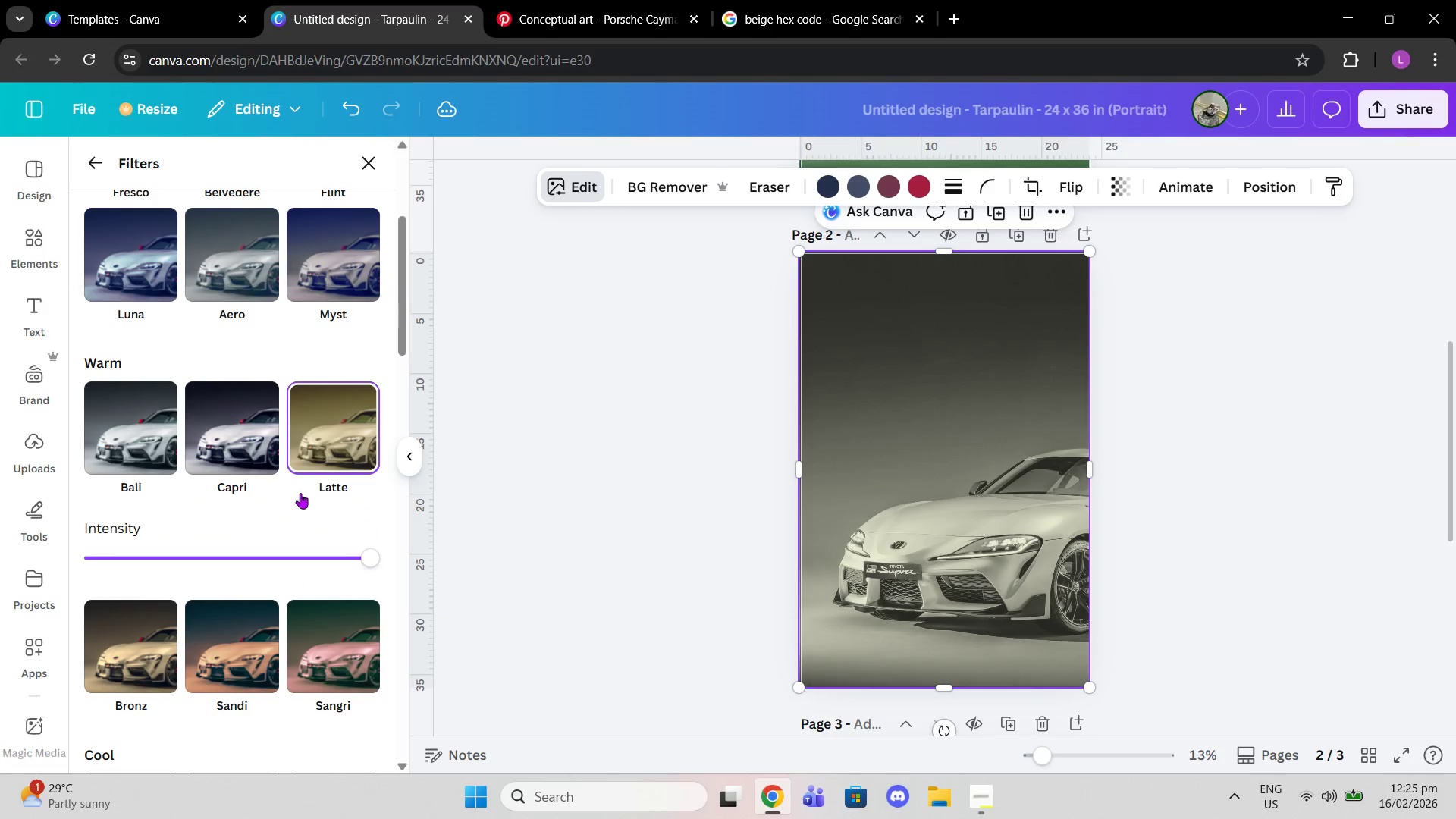 
left_click([231, 479])
 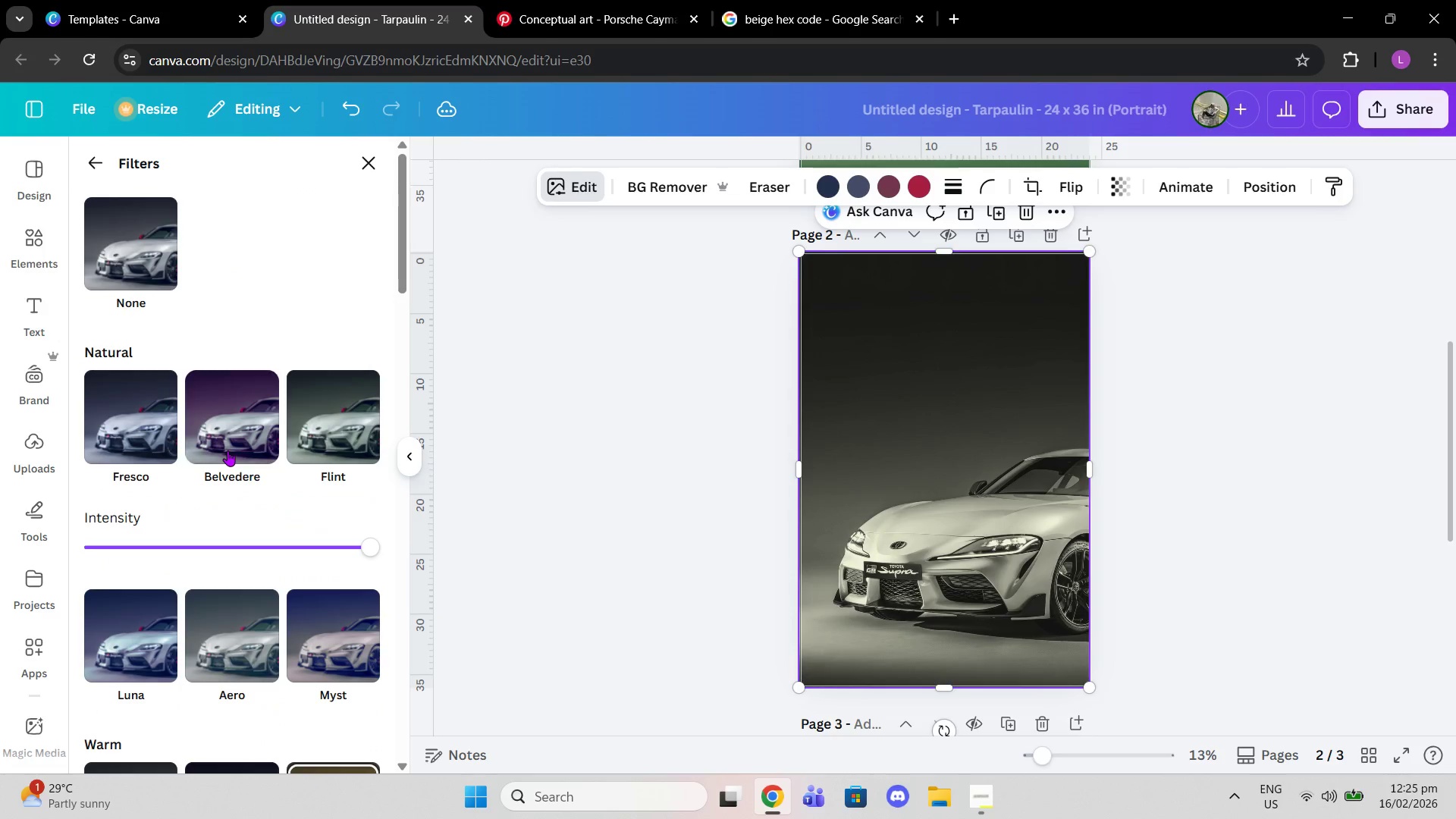 
scroll: coordinate [300, 493], scroll_direction: up, amount: 4.0
 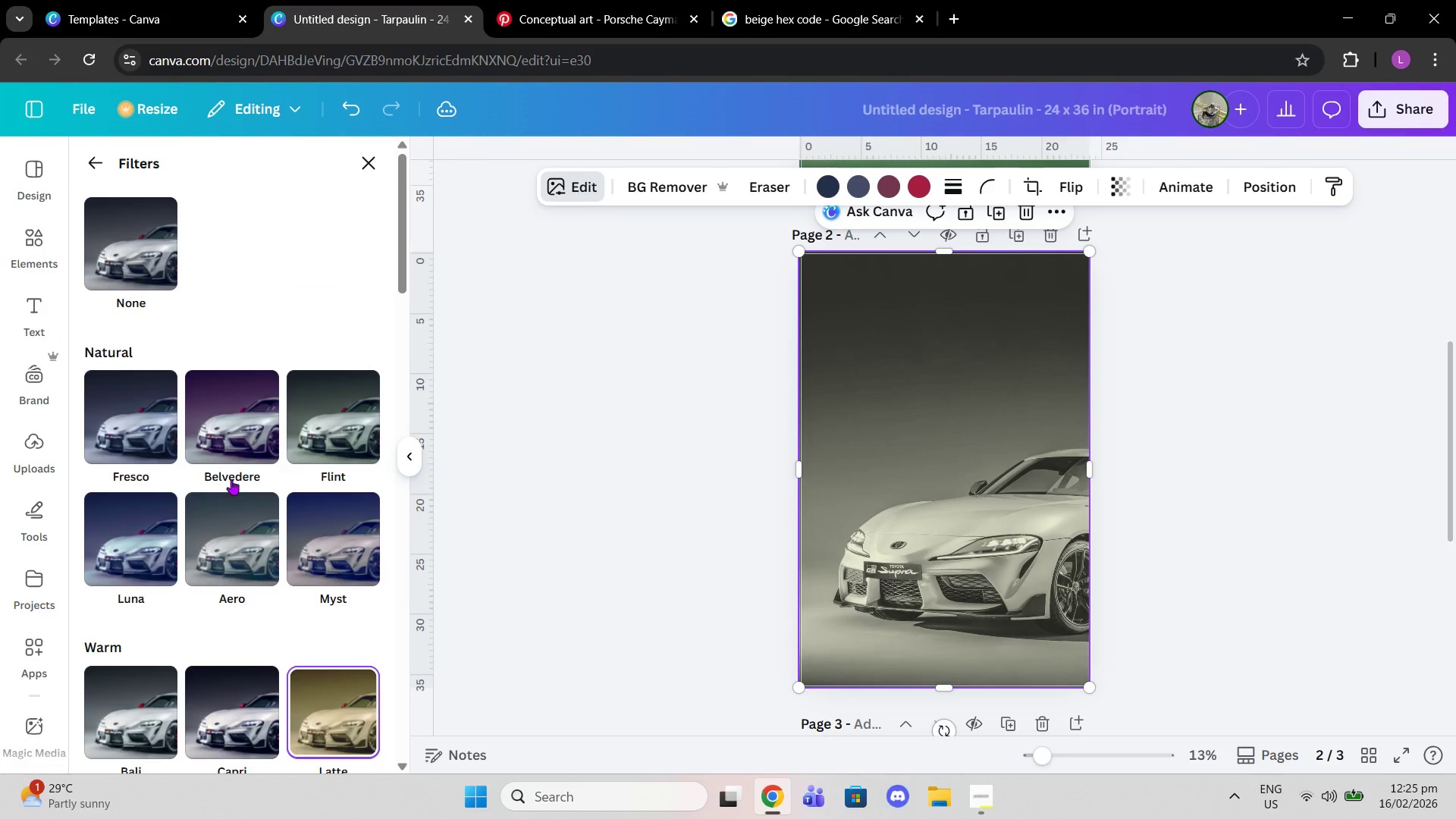 
double_click([228, 450])
 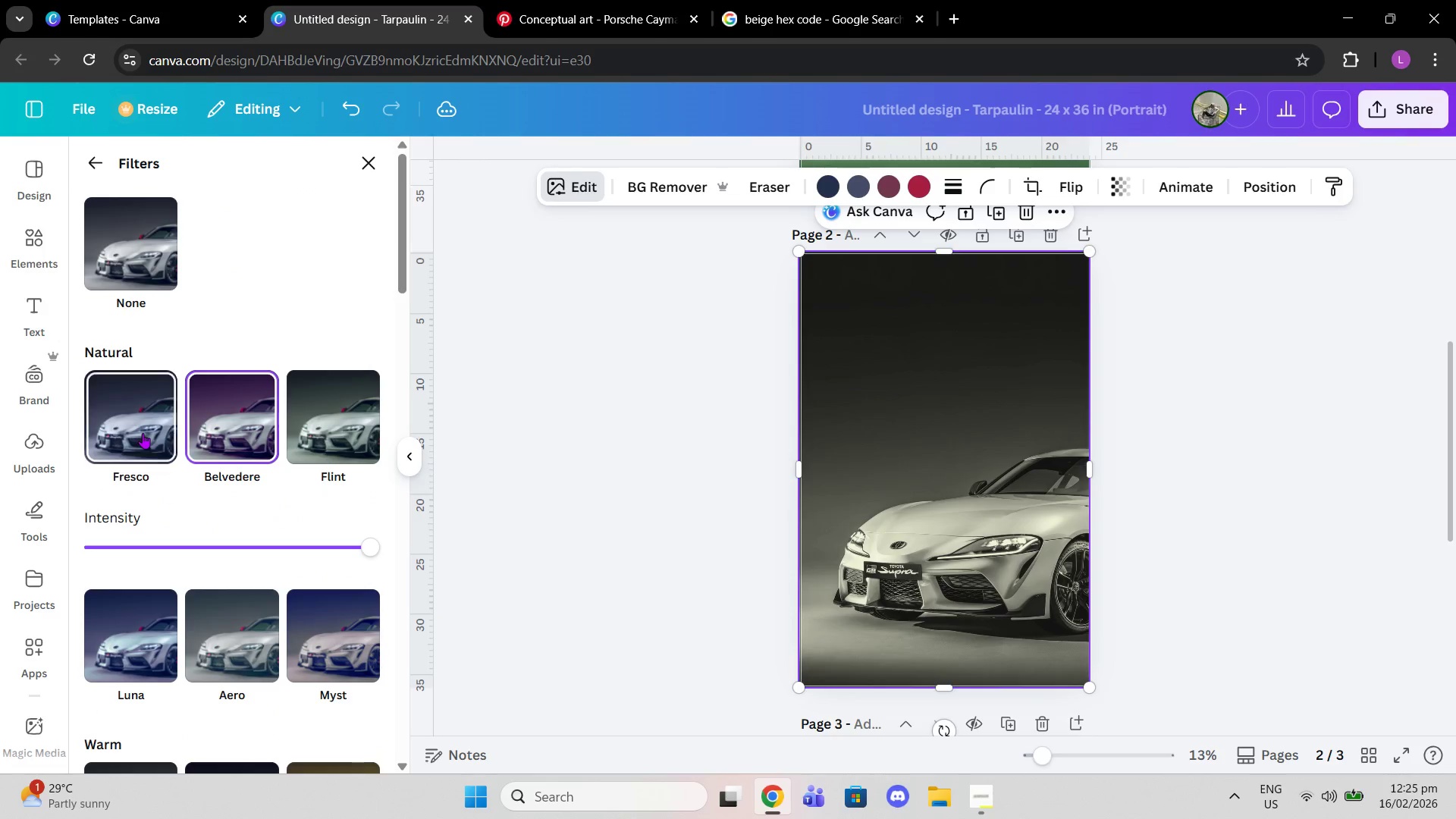 
triple_click([143, 433])
 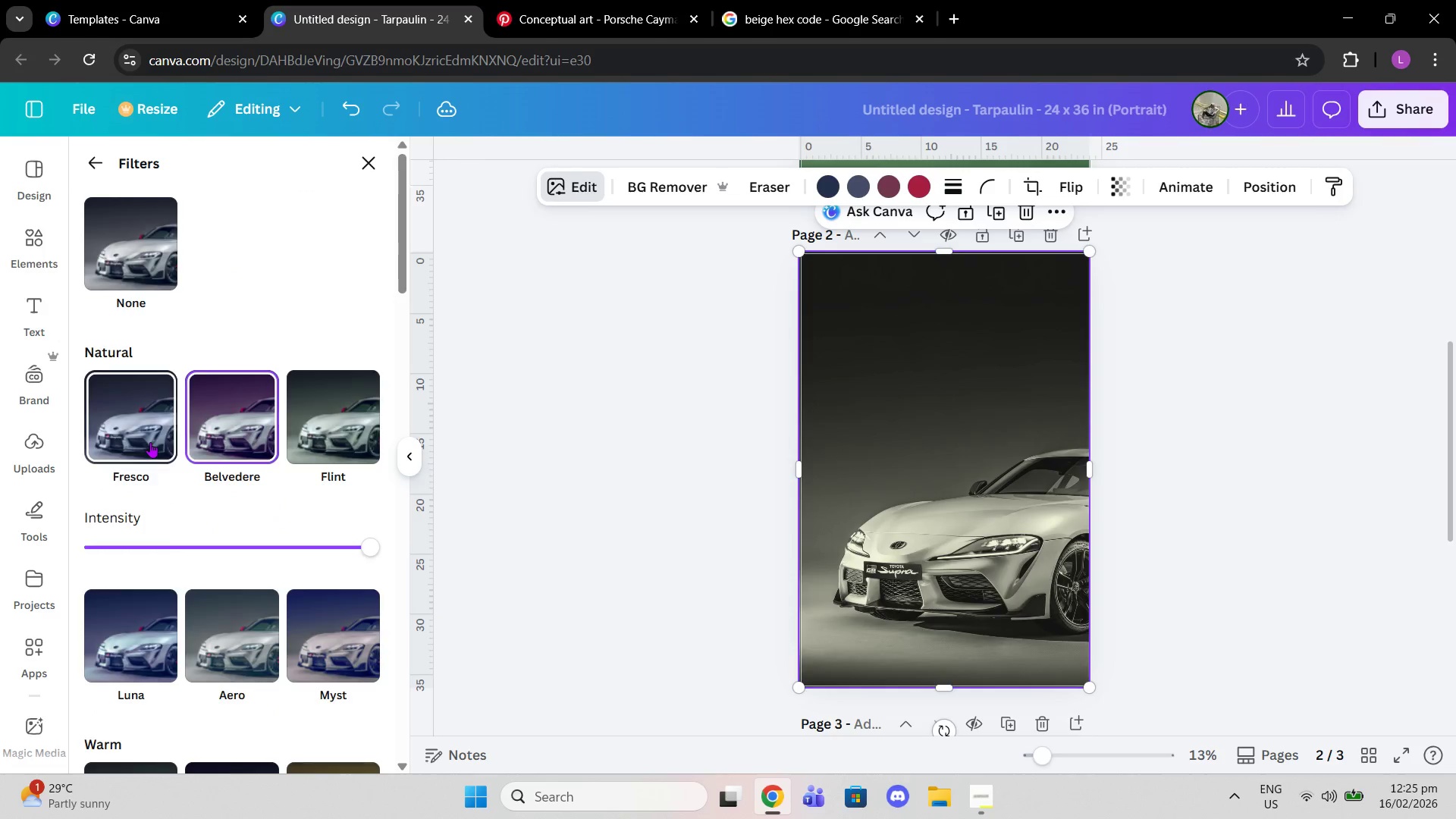 
scroll: coordinate [178, 586], scroll_direction: down, amount: 15.0
 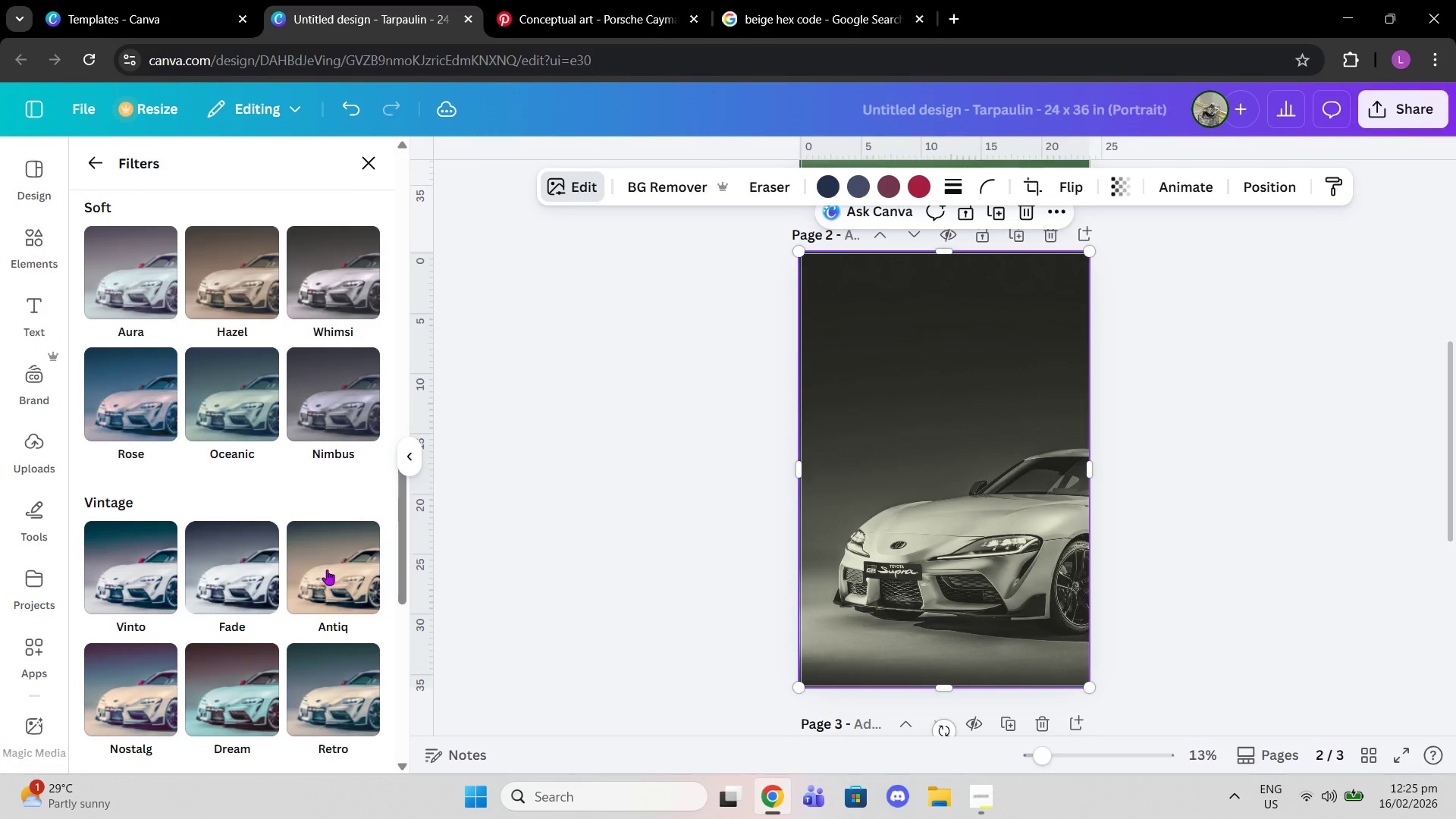 
left_click([327, 570])
 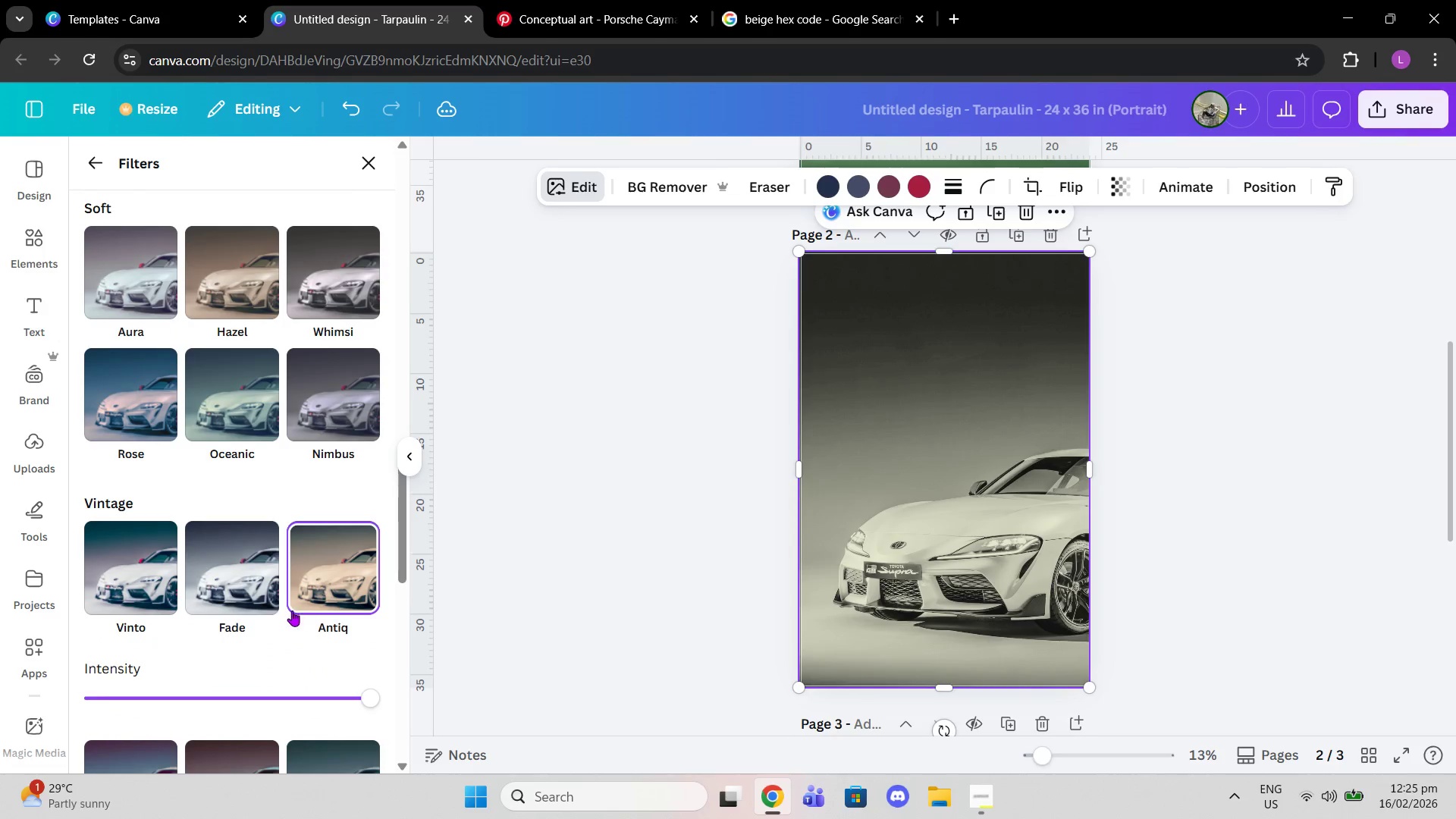 
scroll: coordinate [234, 582], scroll_direction: down, amount: 4.0
 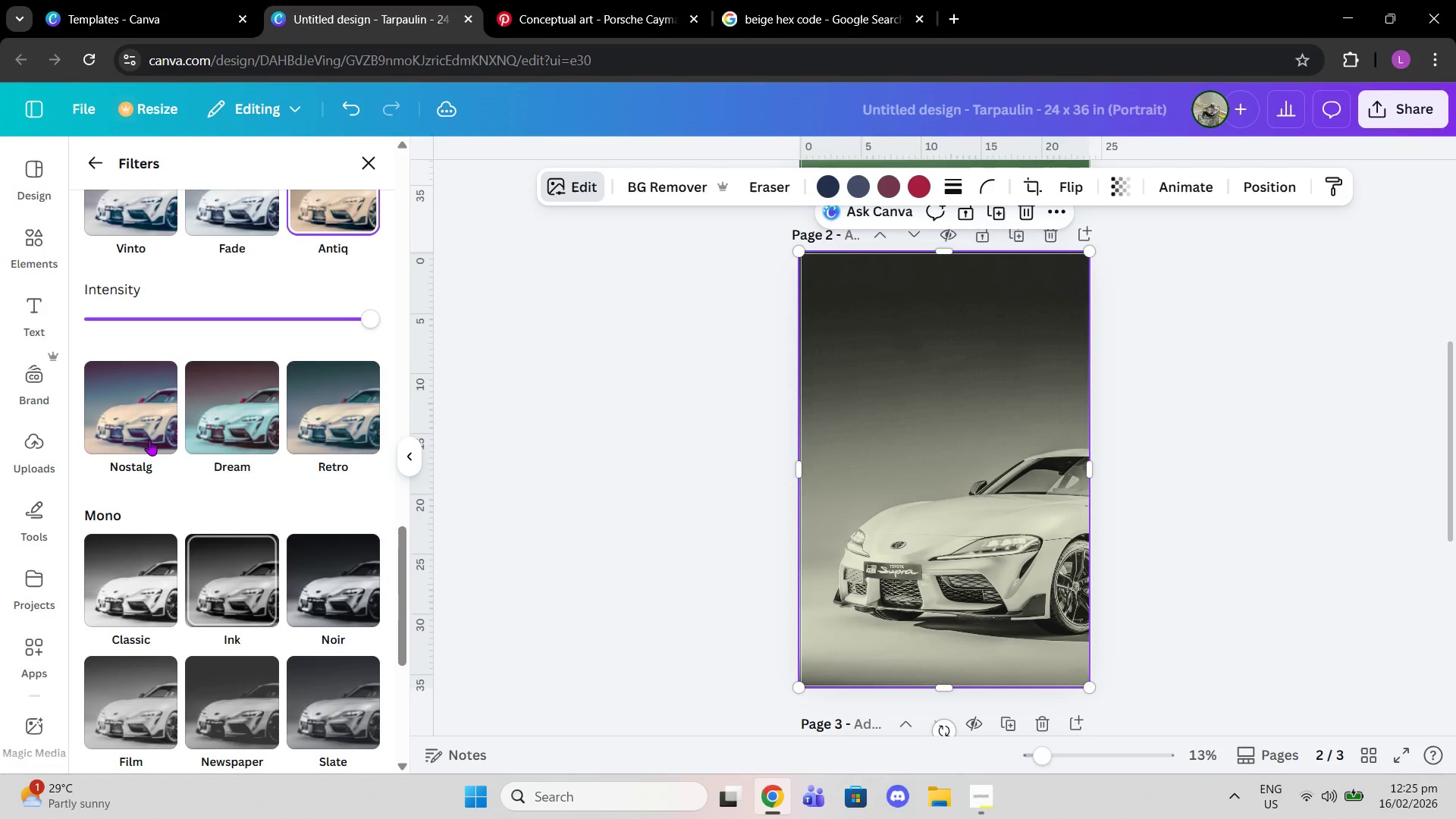 
left_click([149, 440])
 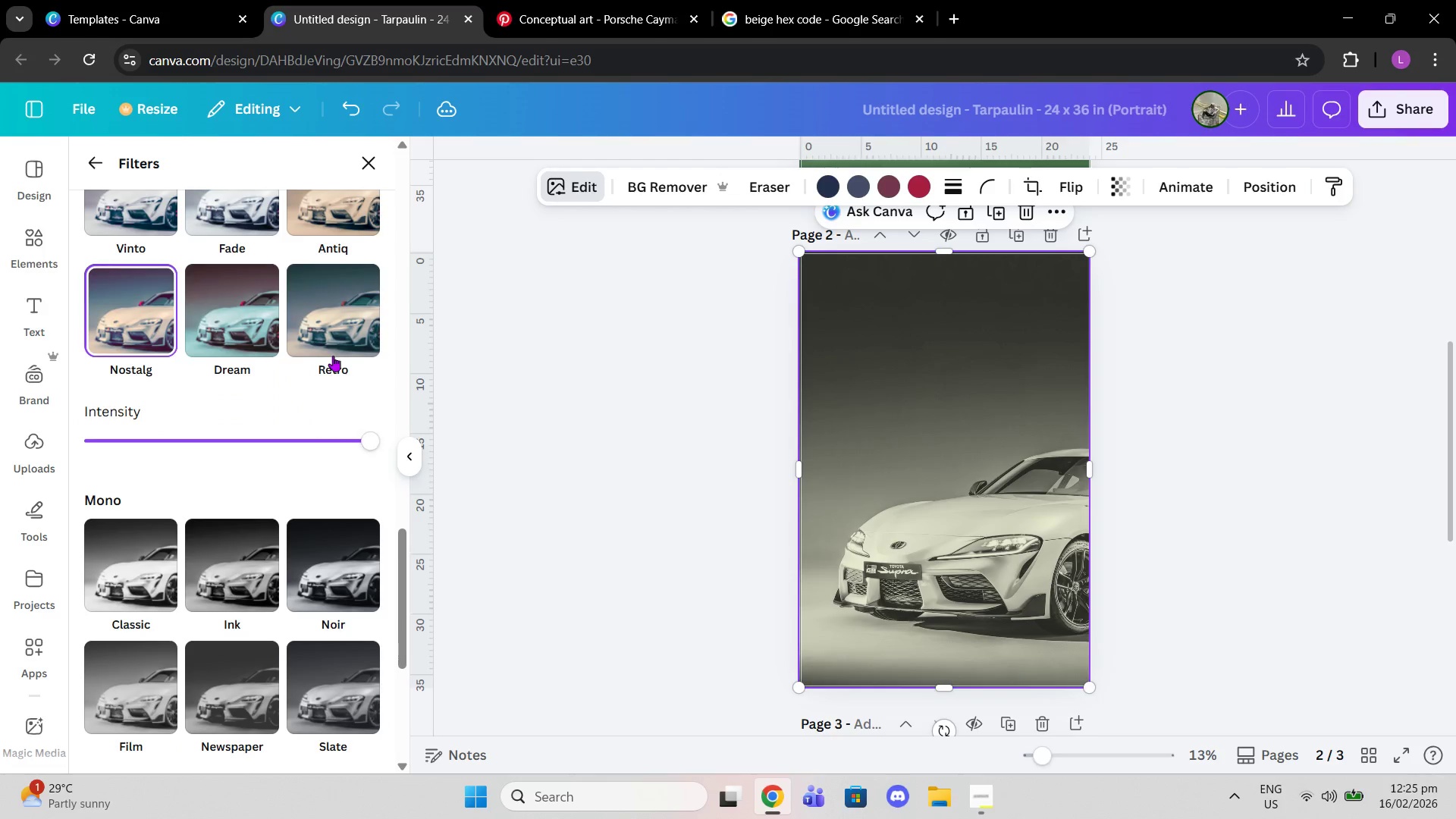 
left_click([331, 351])
 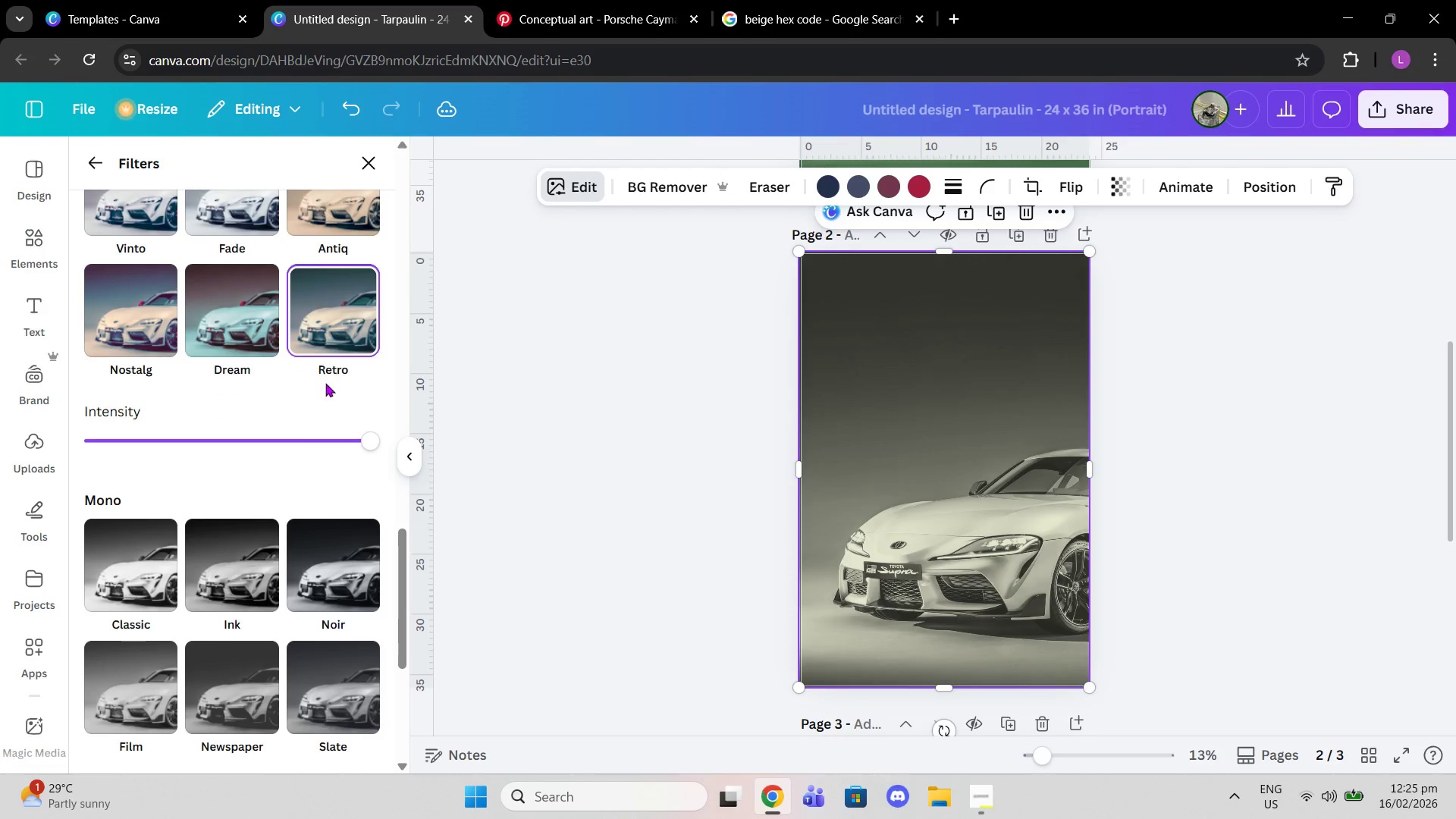 
scroll: coordinate [315, 395], scroll_direction: up, amount: 20.0
 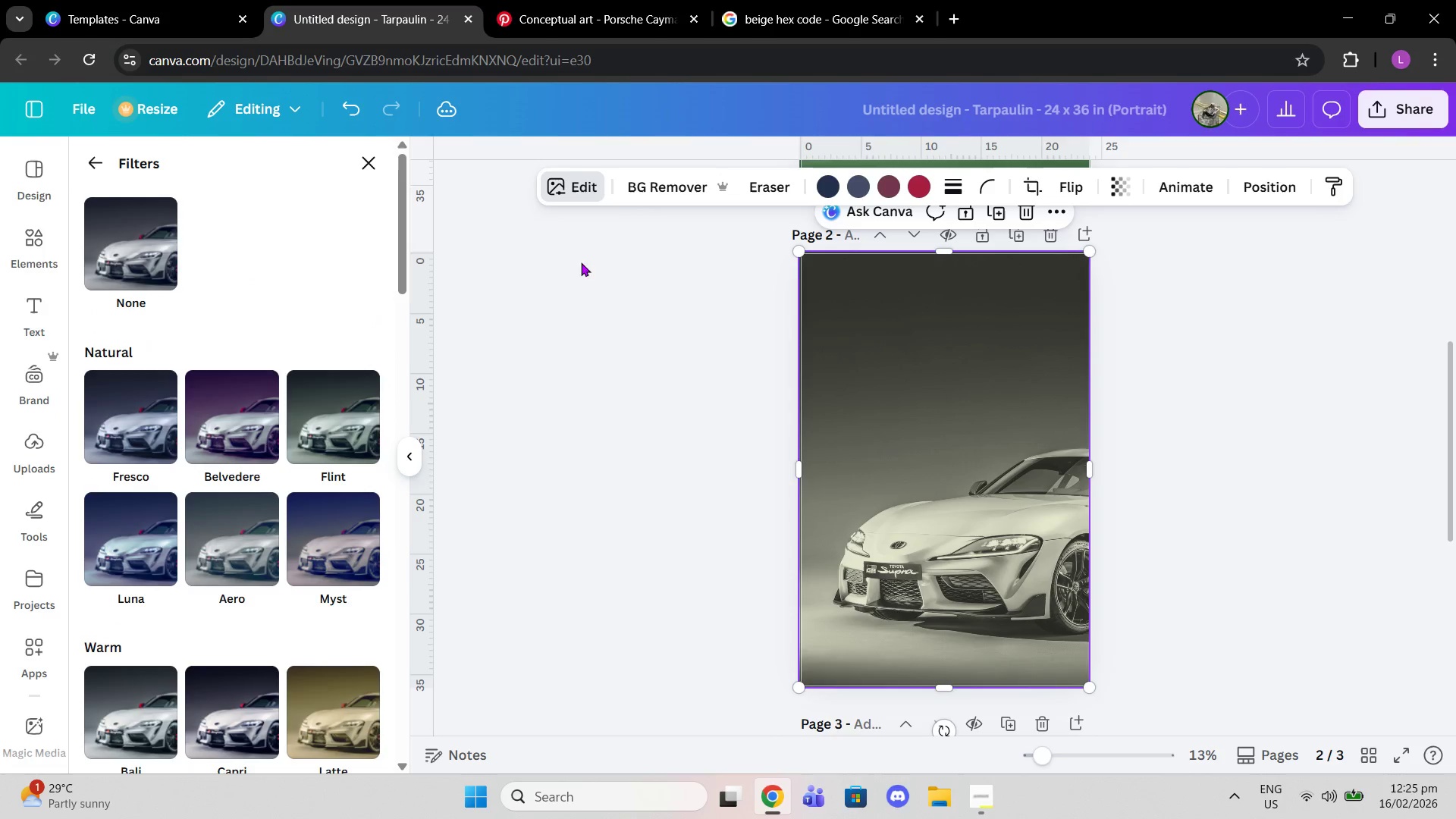 
left_click([571, 184])
 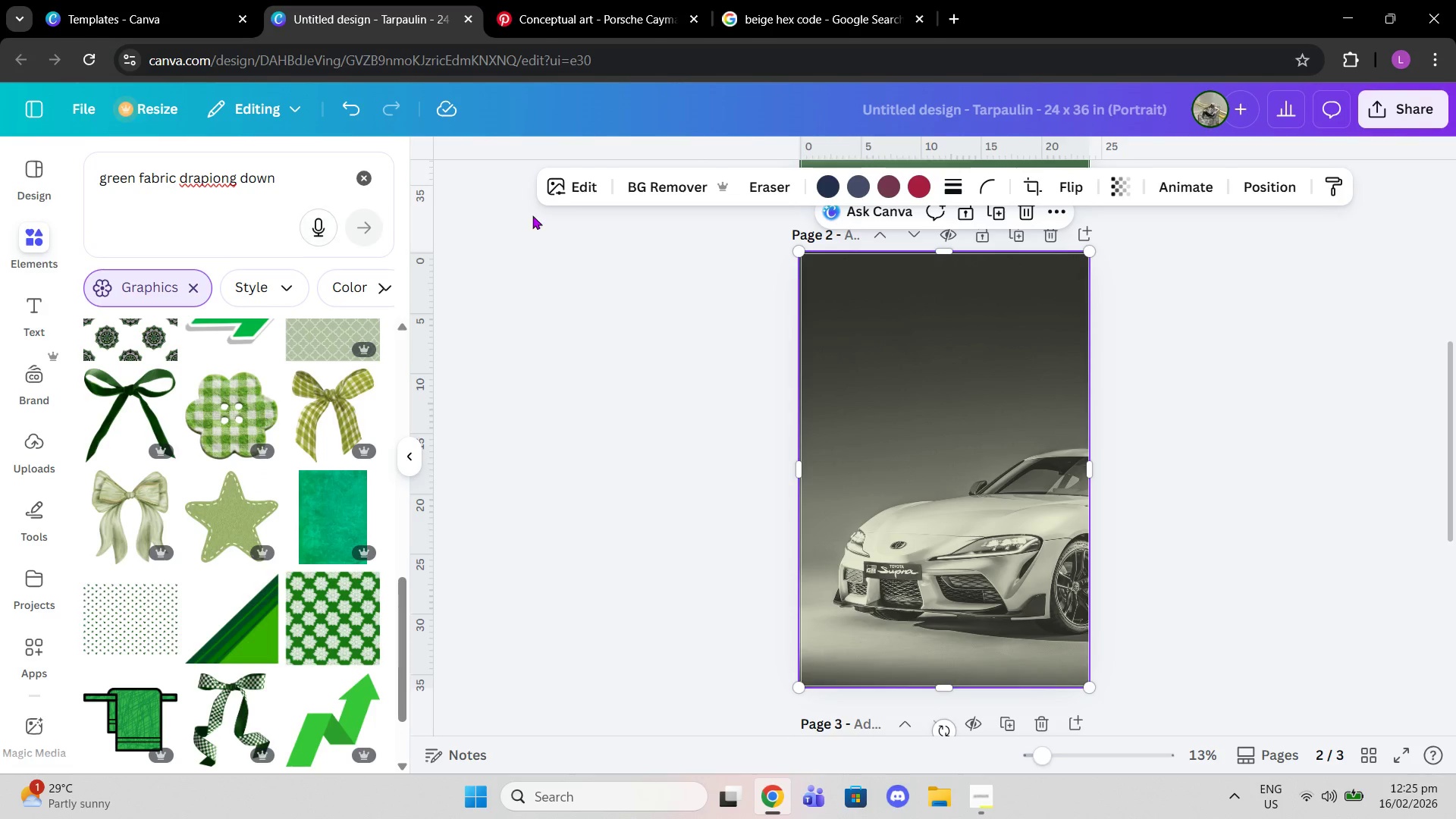 
left_click([575, 191])
 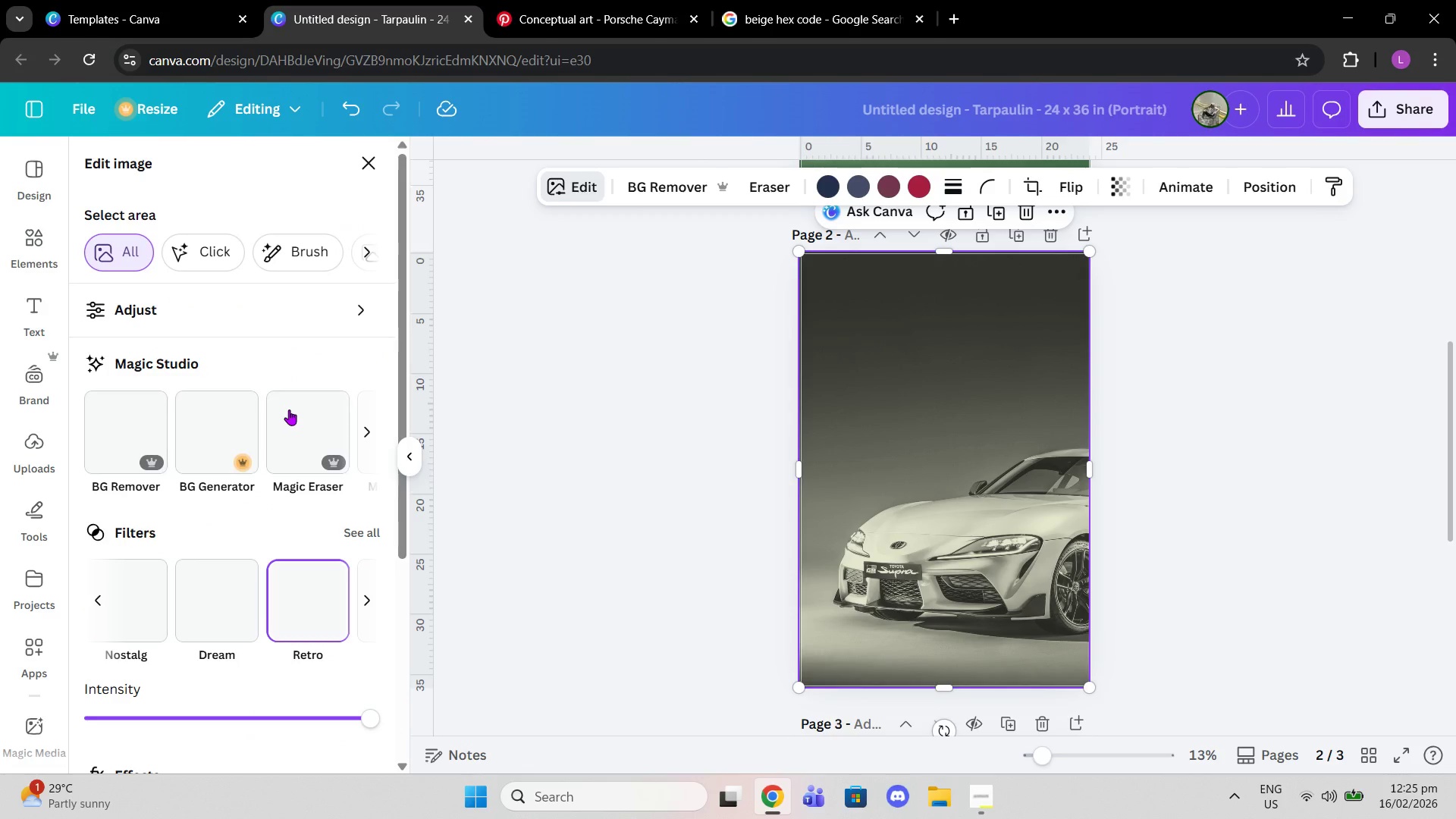 
scroll: coordinate [154, 599], scroll_direction: down, amount: 3.0
 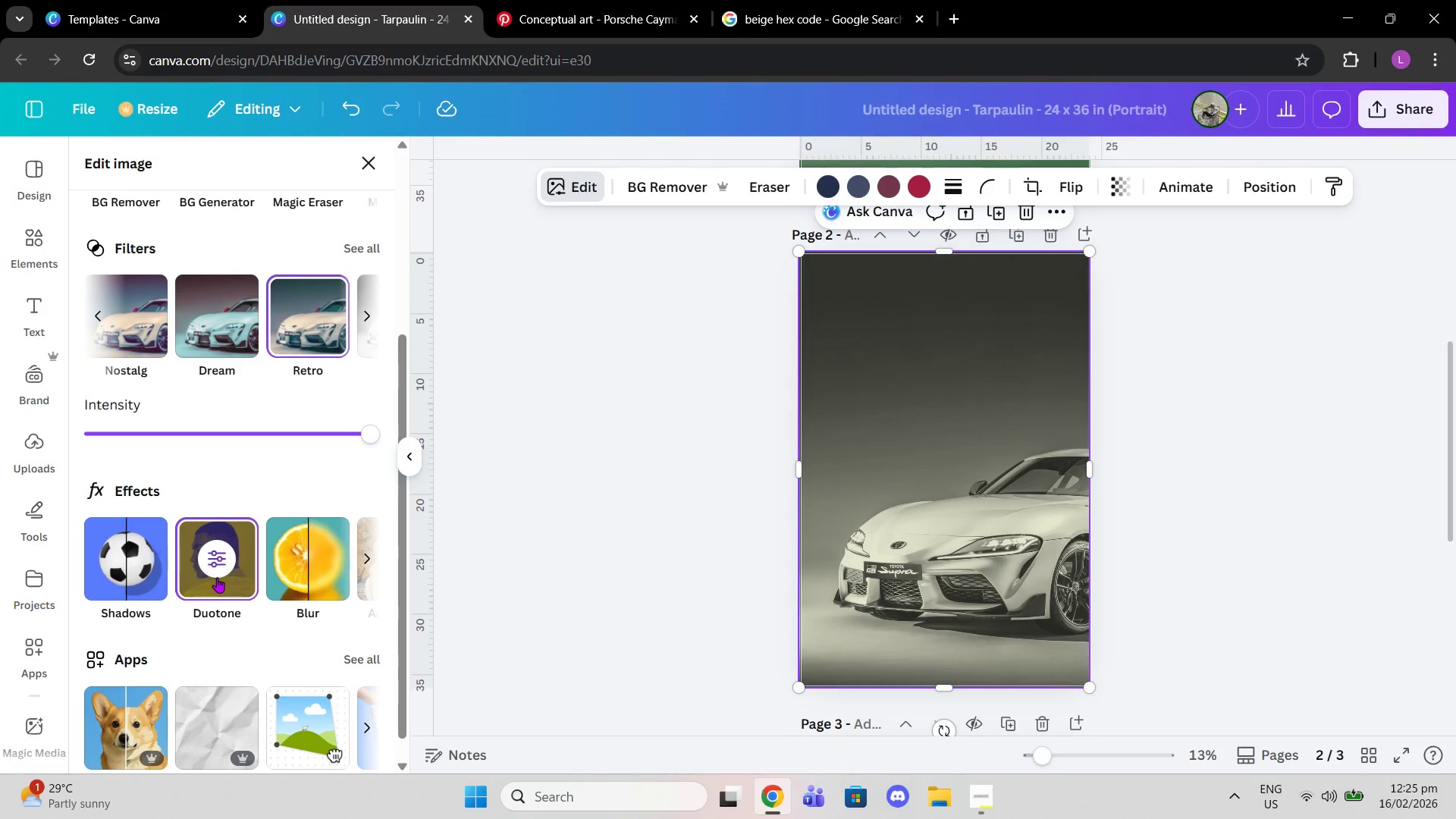 
left_click([217, 577])
 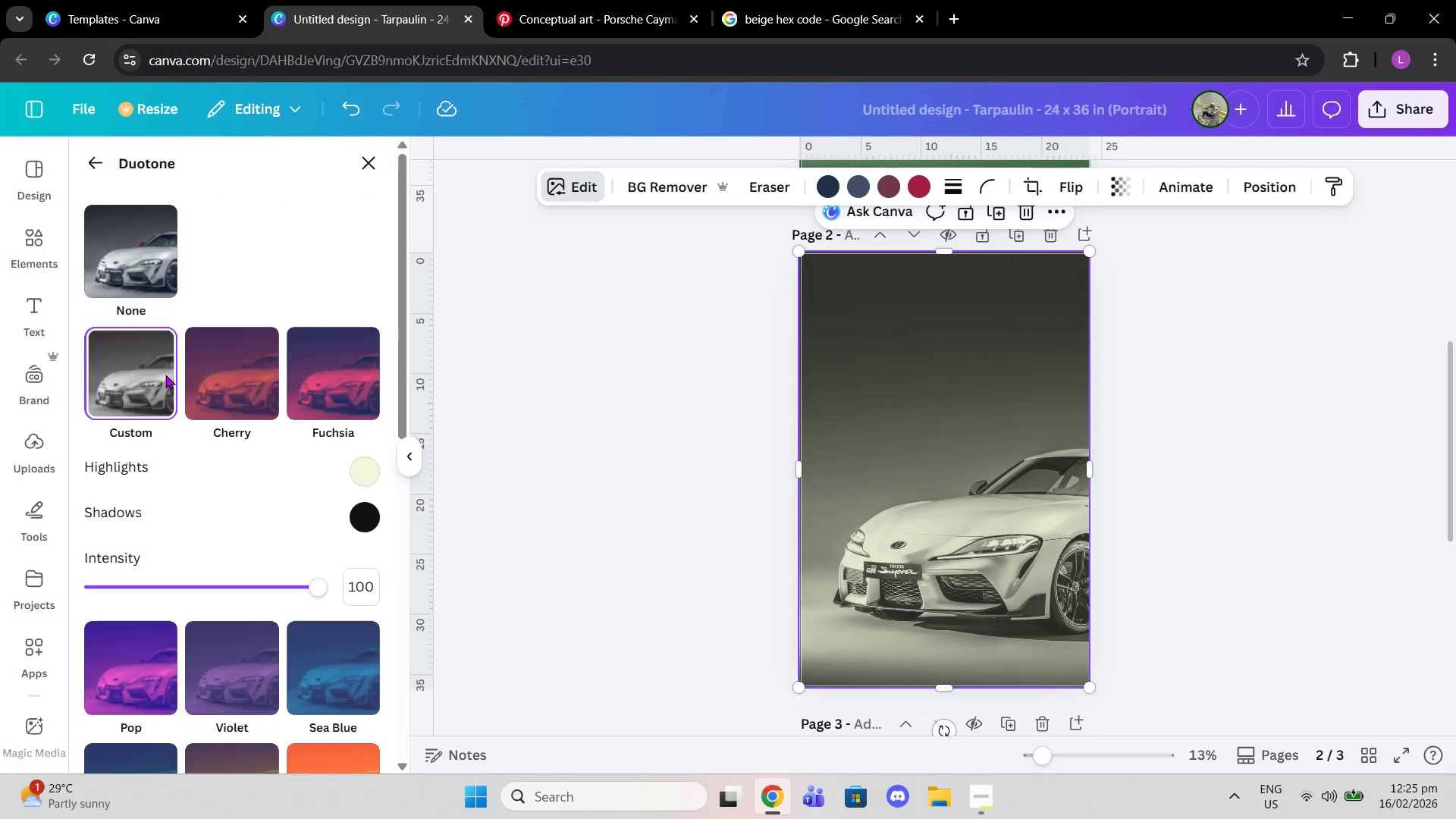 
left_click([131, 286])
 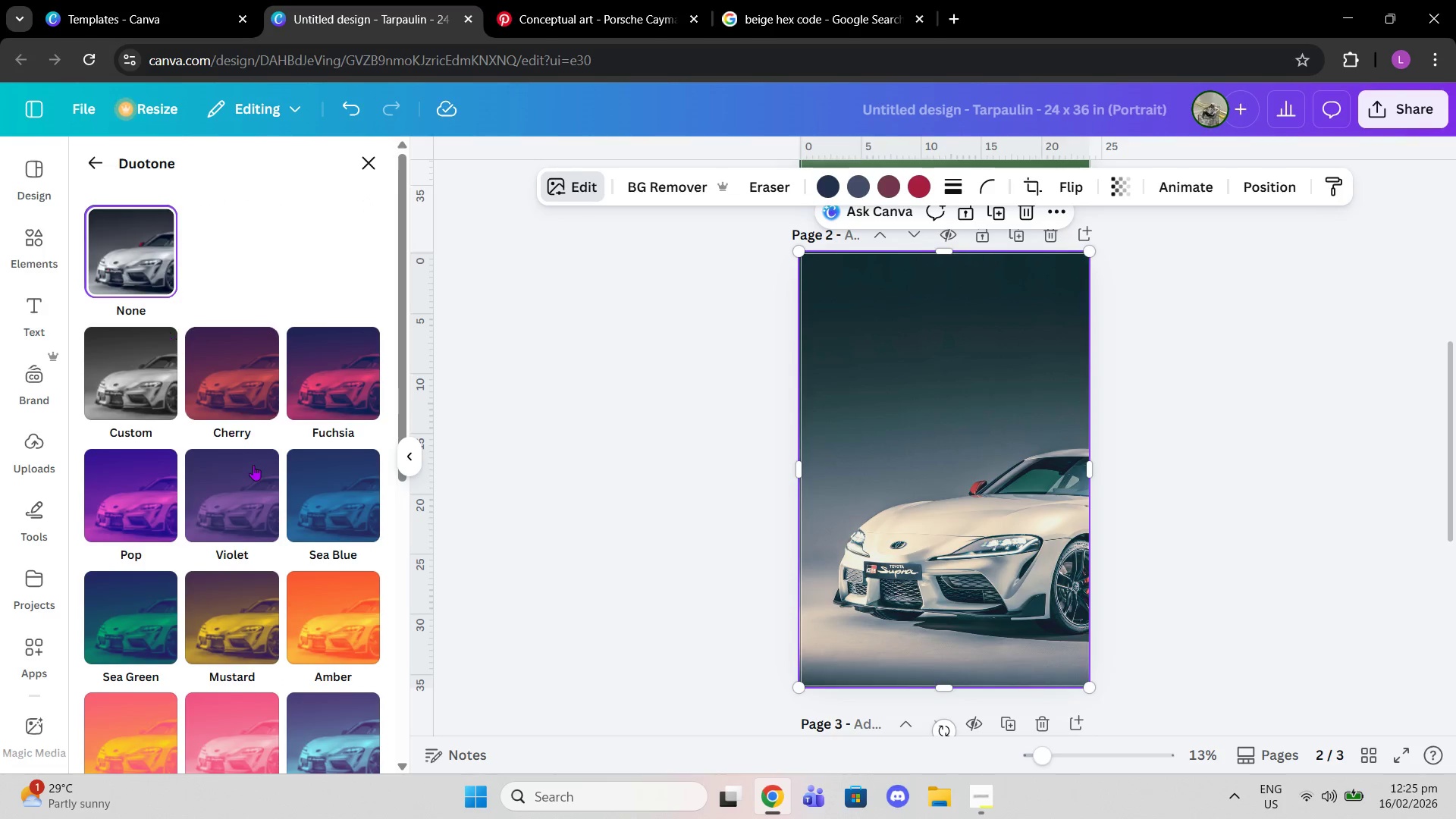 
scroll: coordinate [254, 469], scroll_direction: up, amount: 3.0
 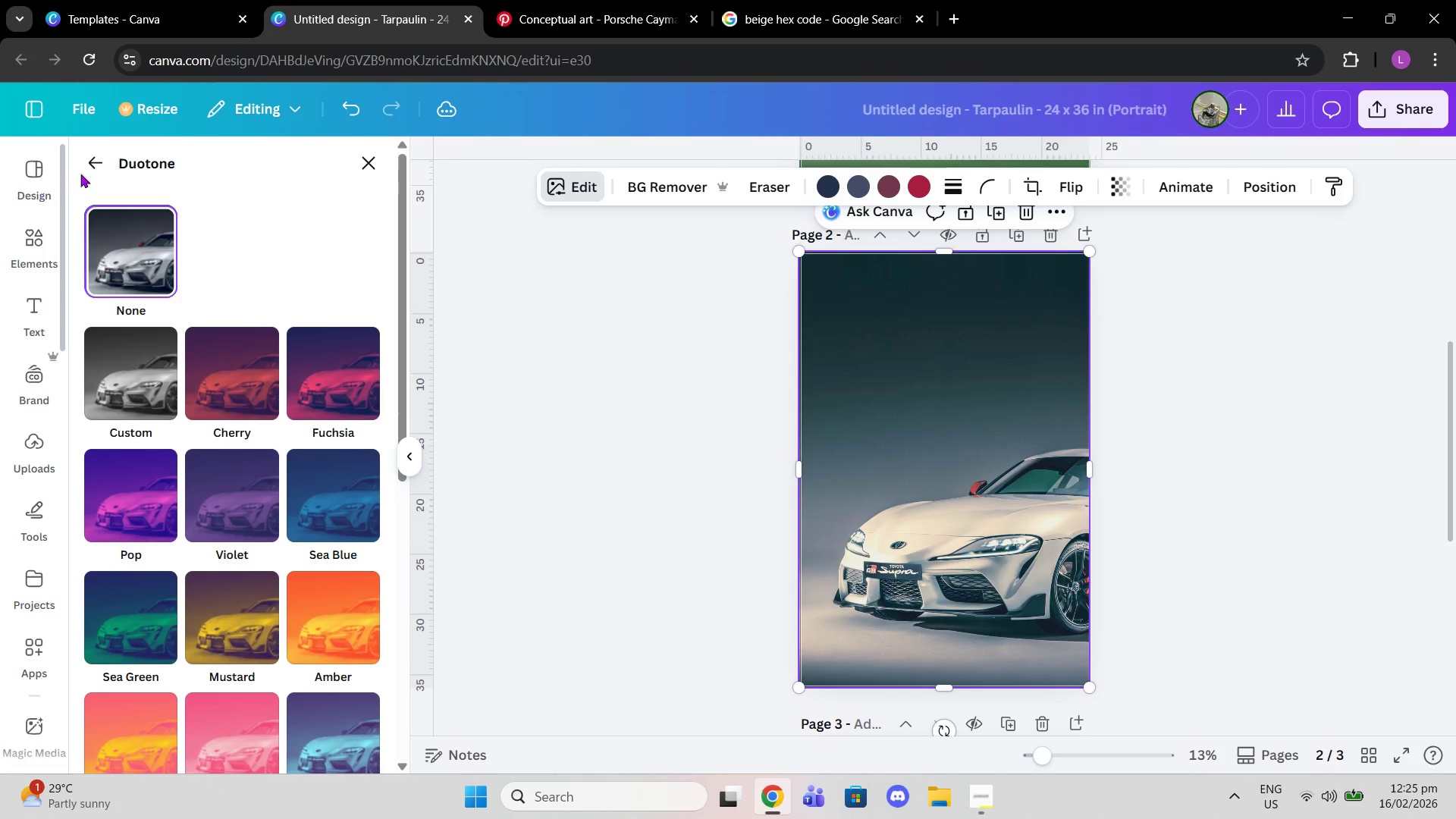 
left_click([97, 173])
 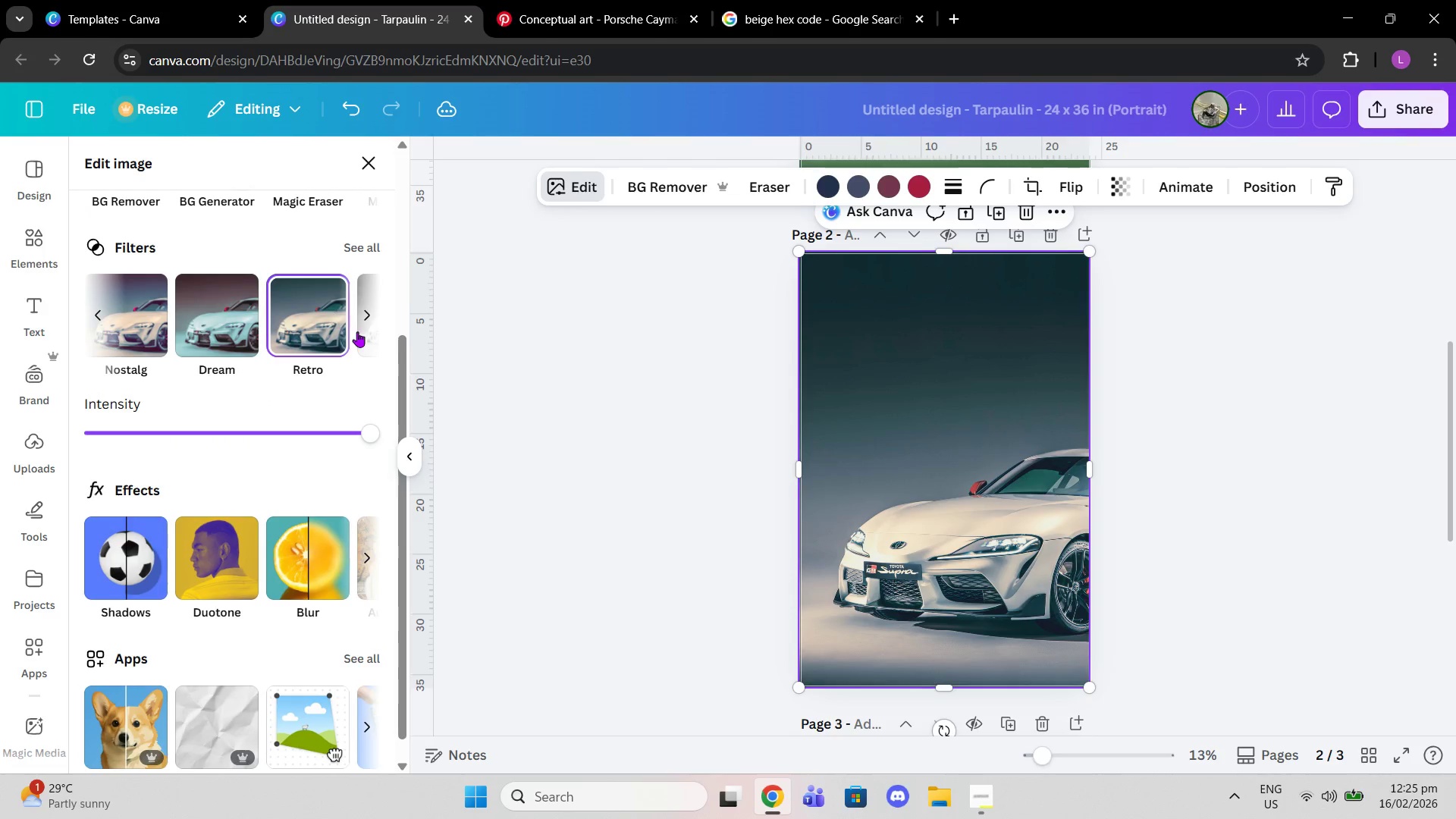 
left_click([371, 253])
 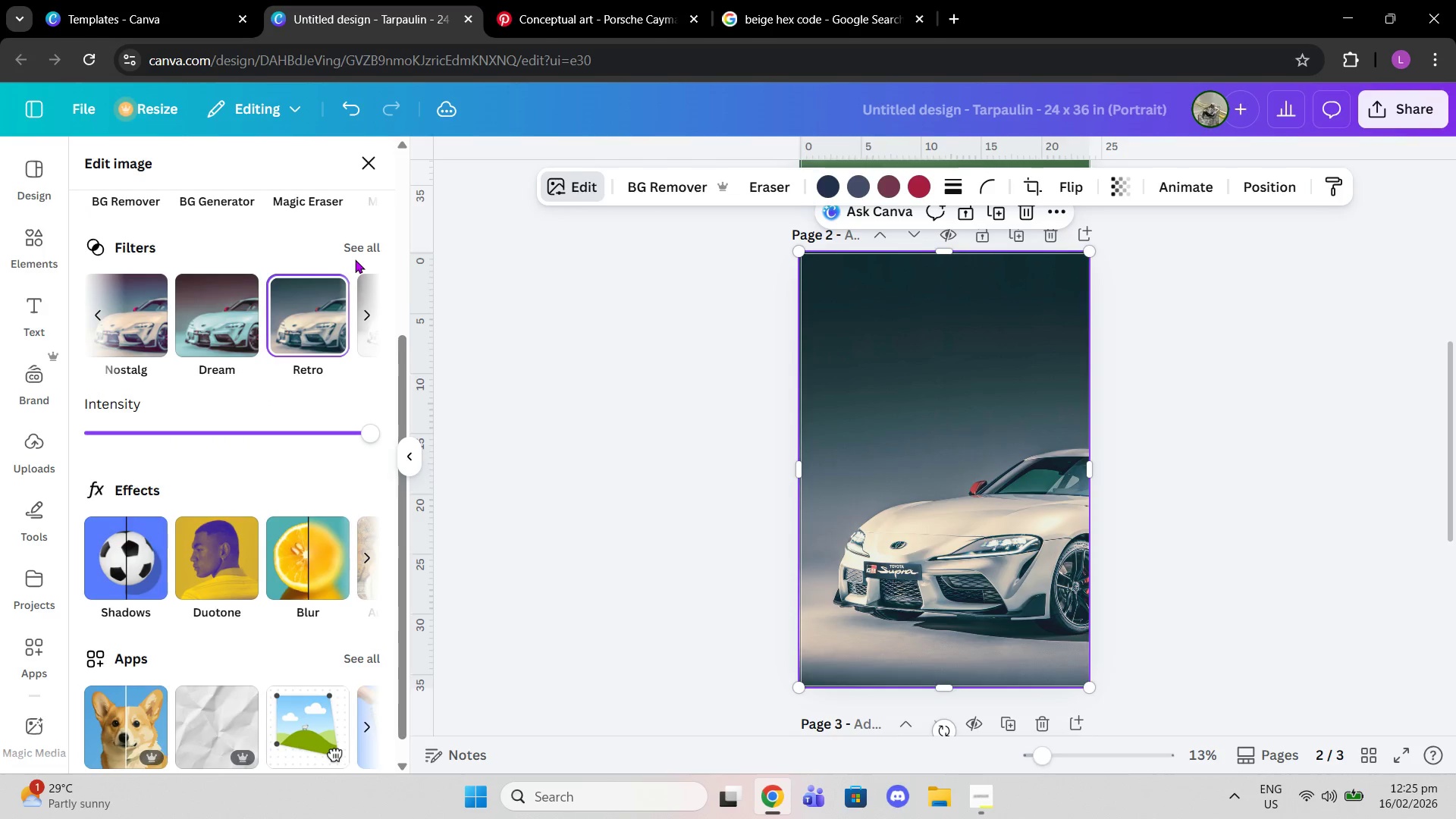 
left_click([354, 233])
 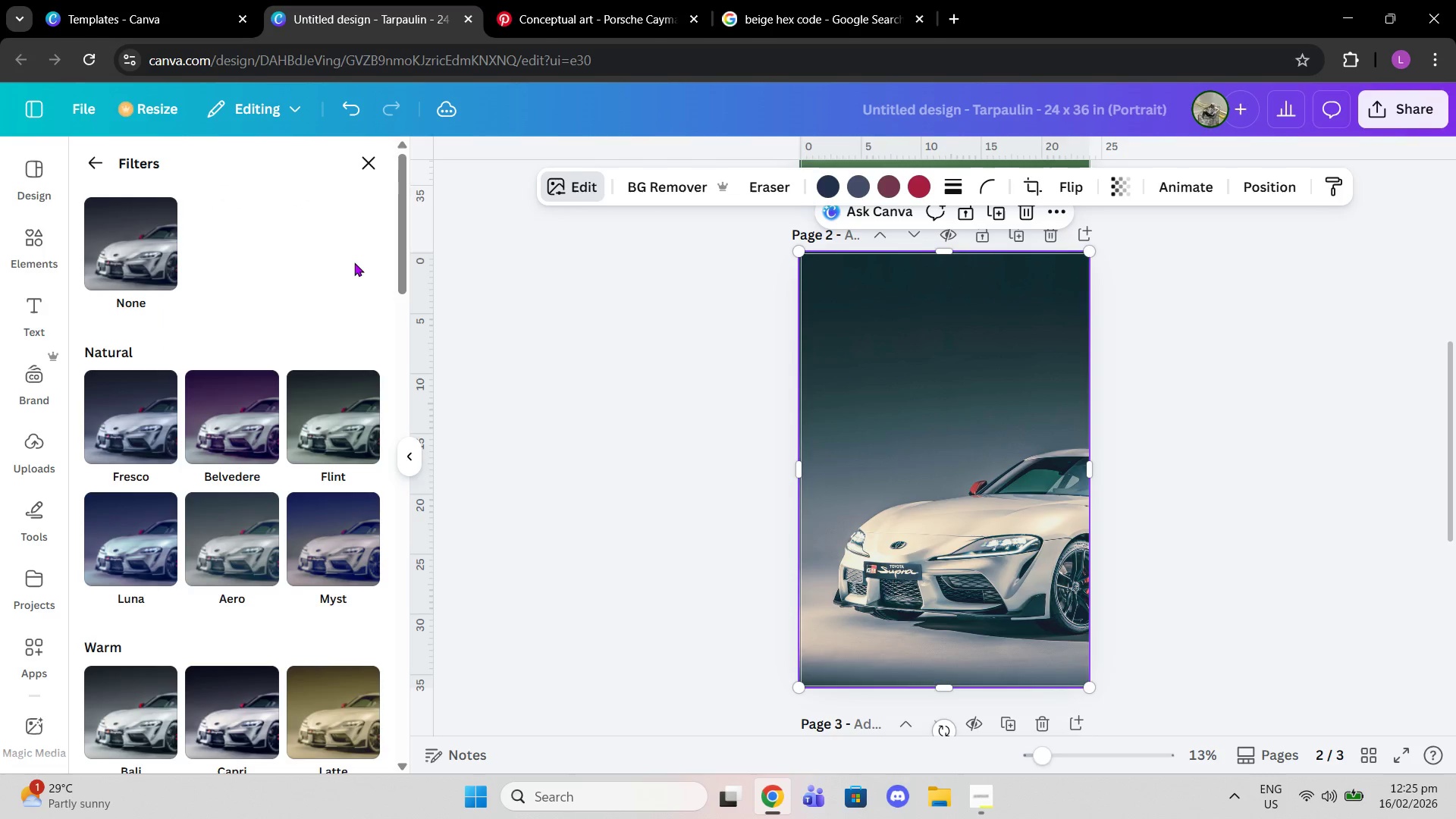 
scroll: coordinate [259, 617], scroll_direction: down, amount: 2.0
 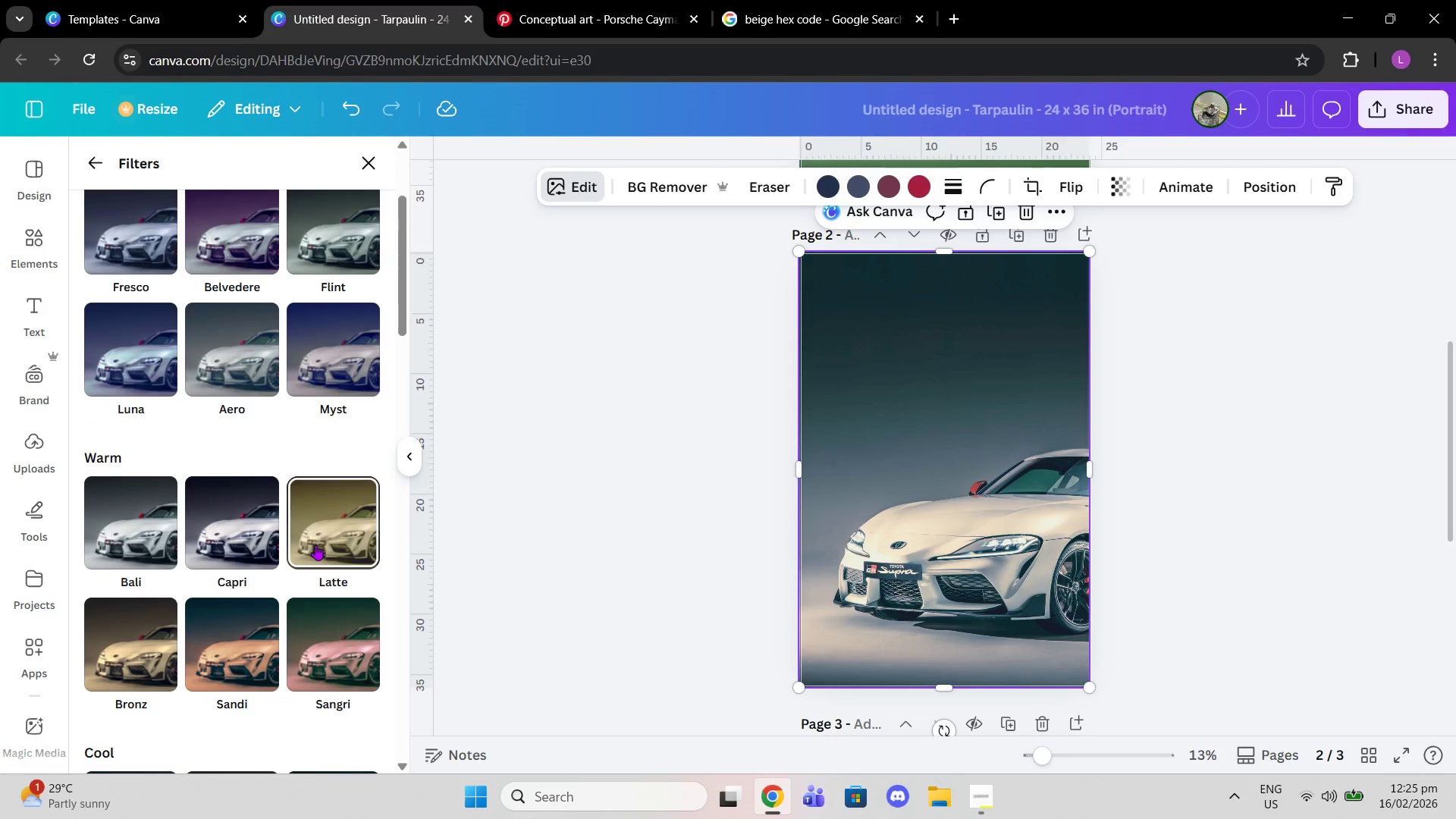 
left_click([315, 544])
 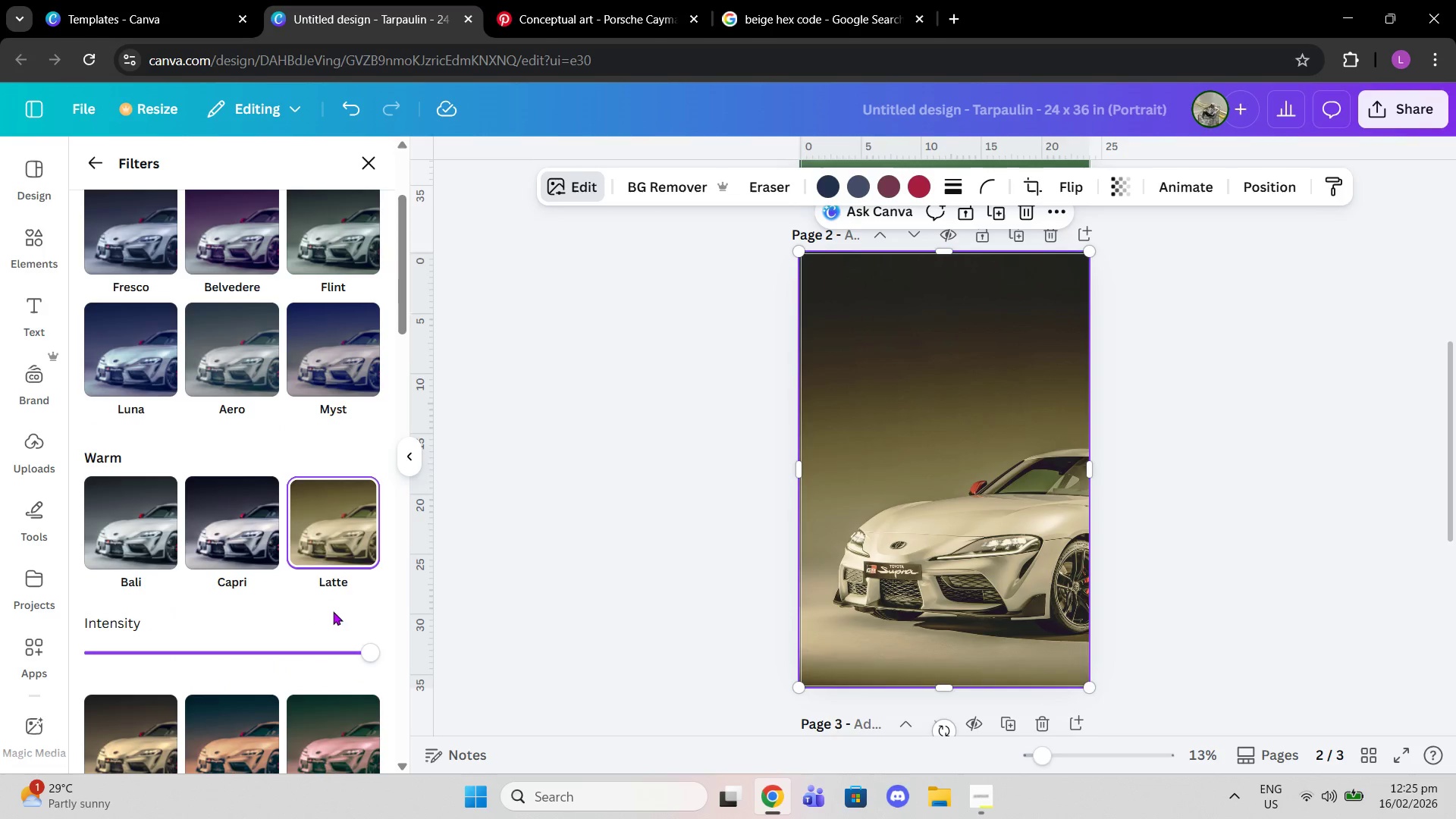 
left_click([333, 613])
 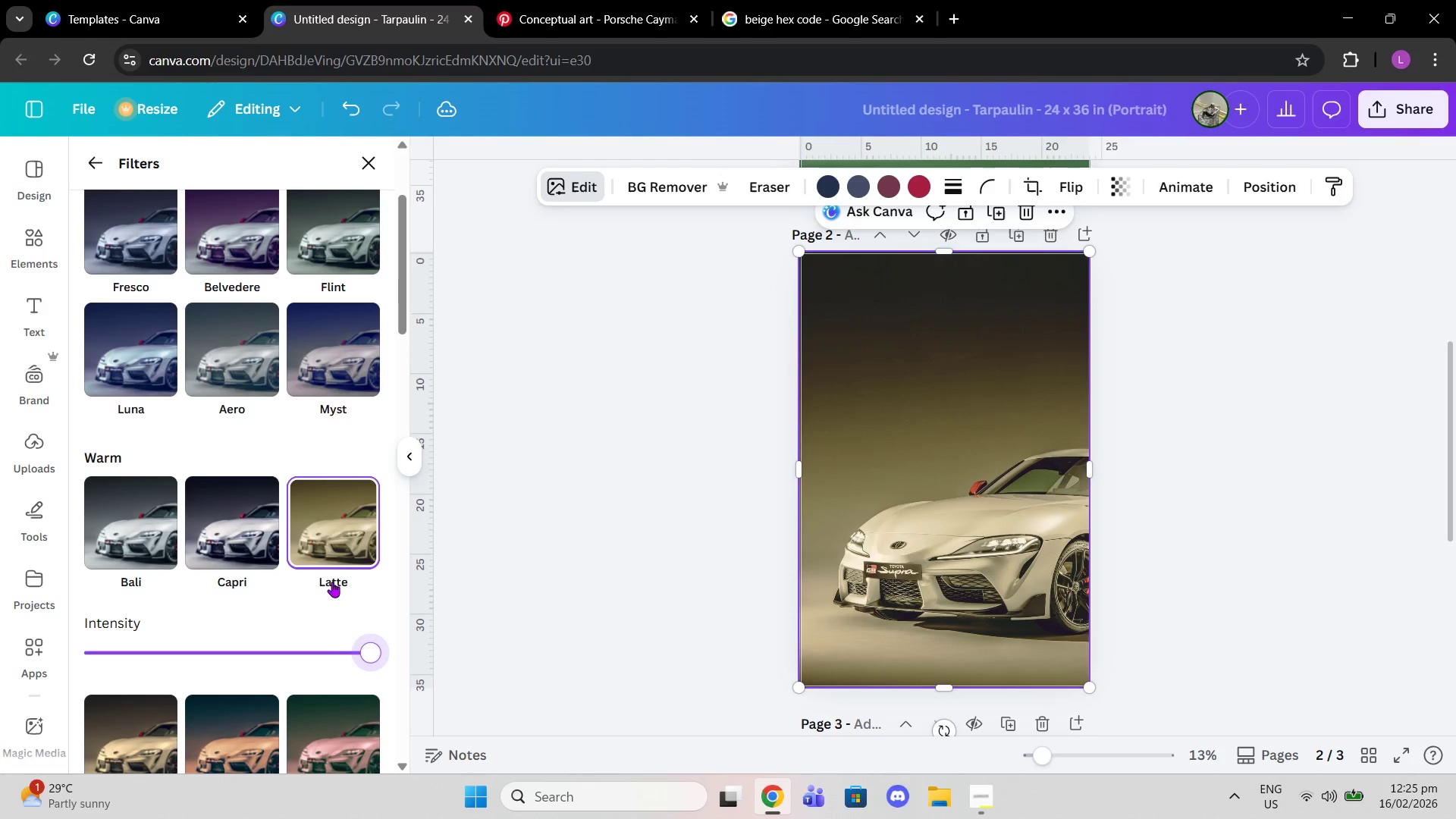 
left_click([331, 560])
 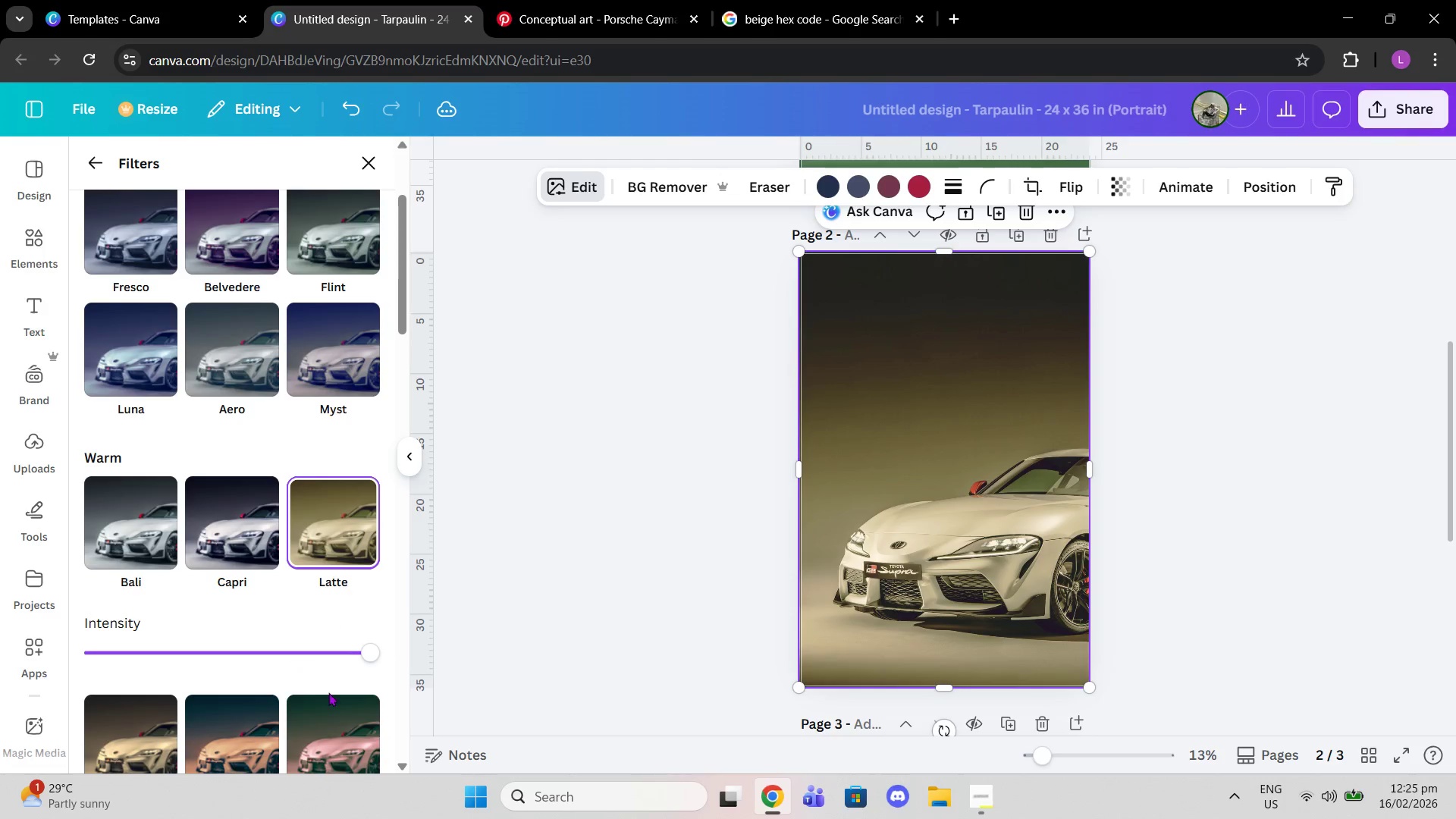 
left_click([338, 705])
 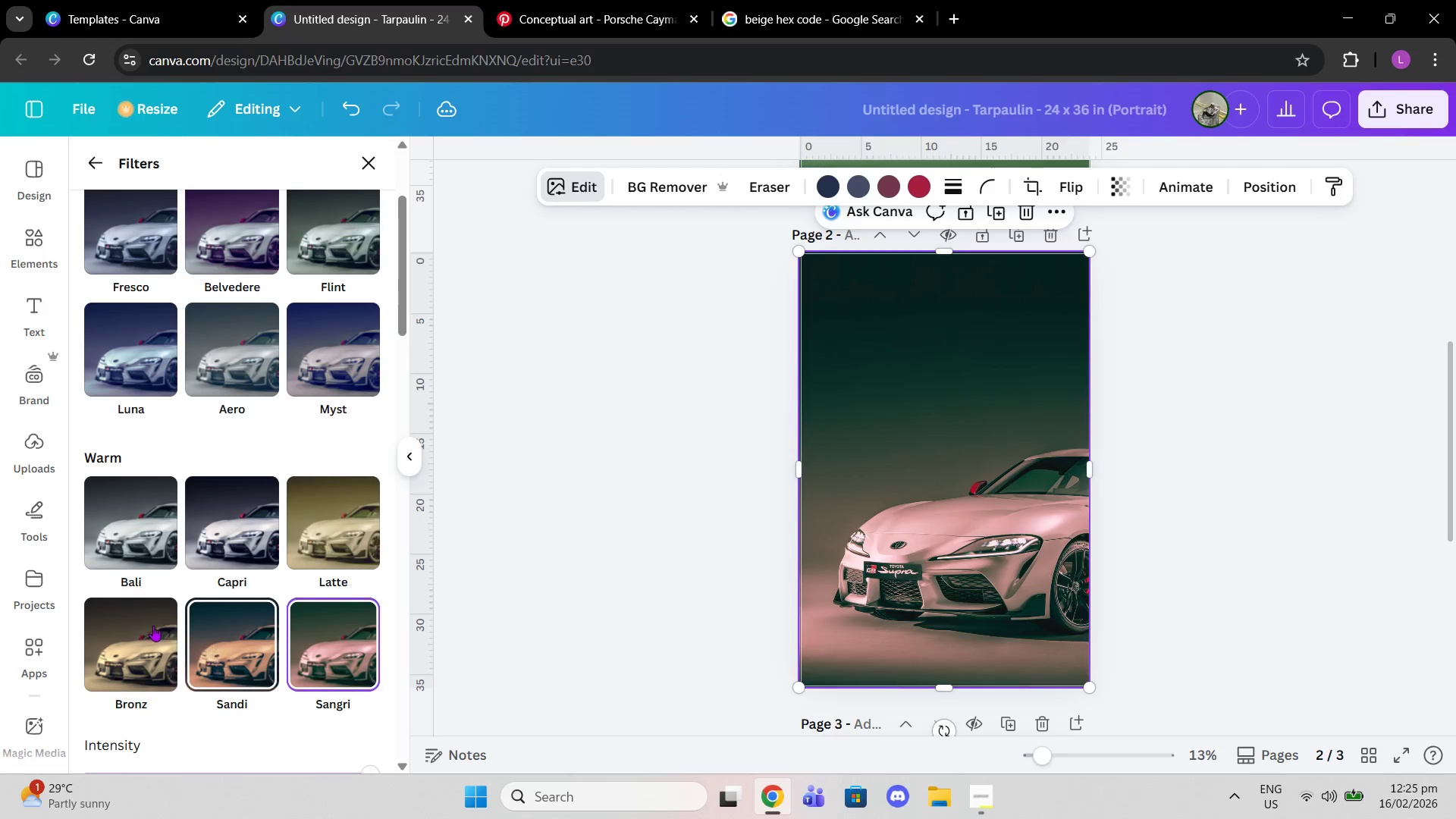 
double_click([136, 626])
 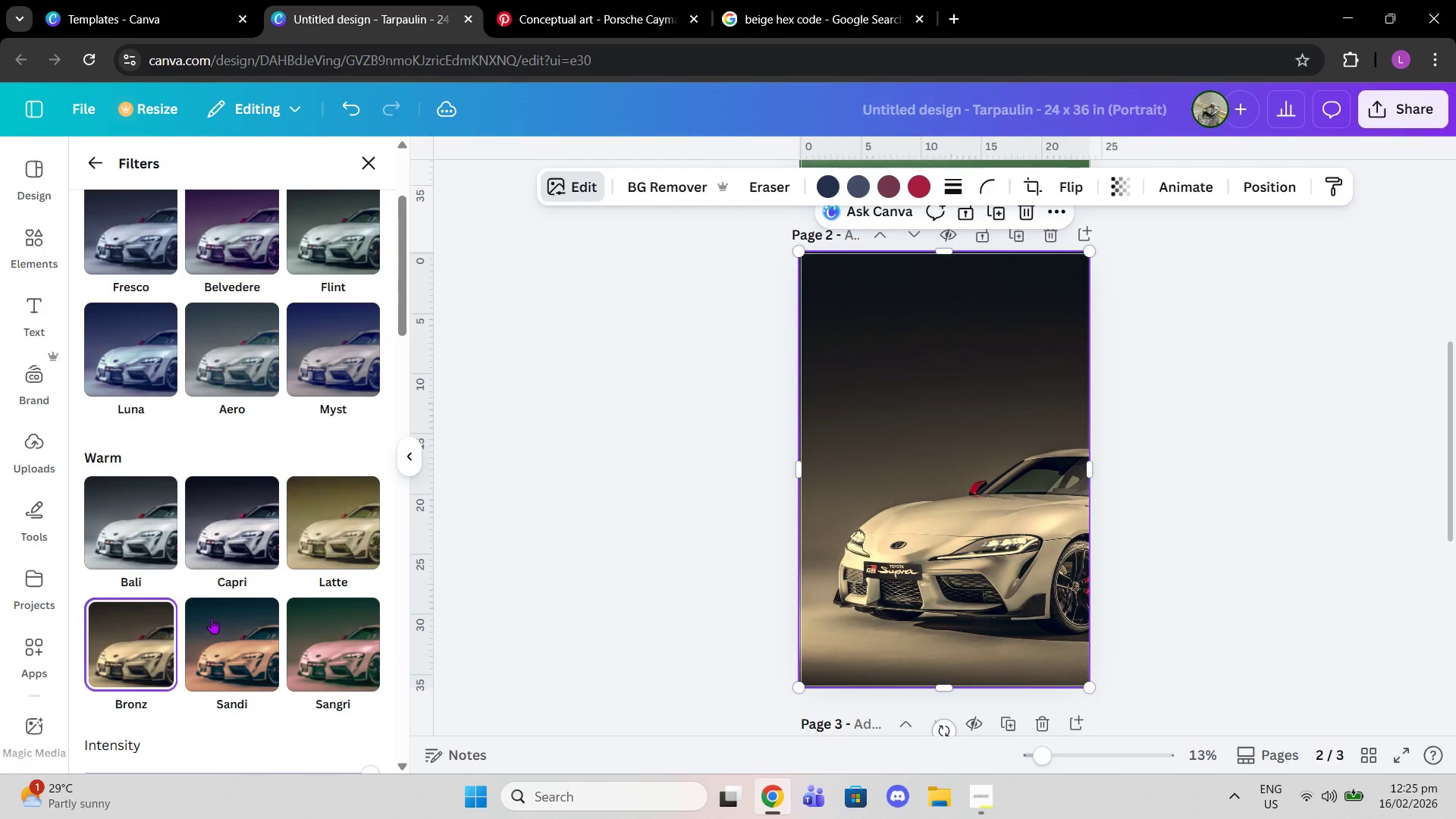 
left_click([212, 618])
 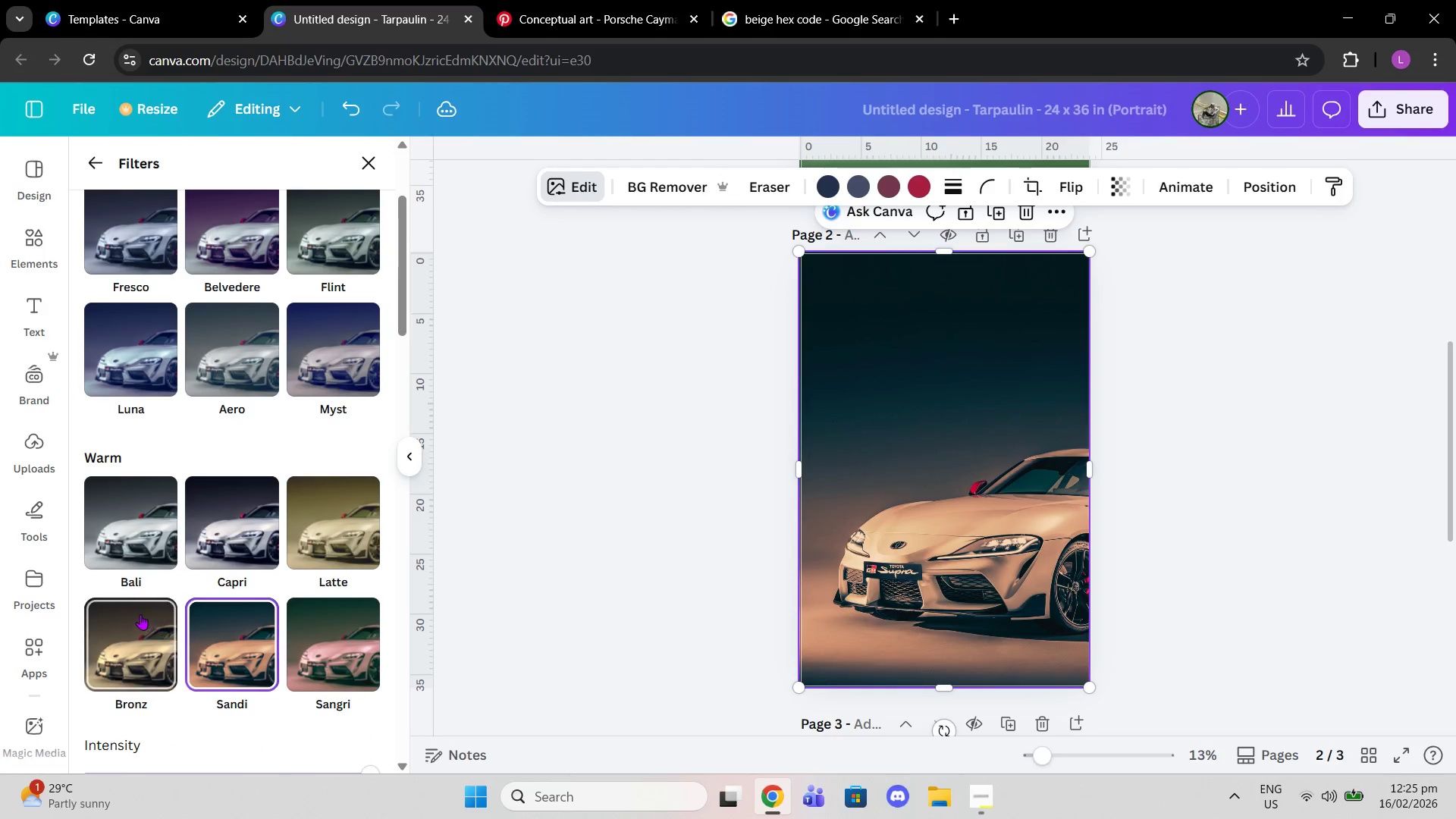 
left_click([132, 615])
 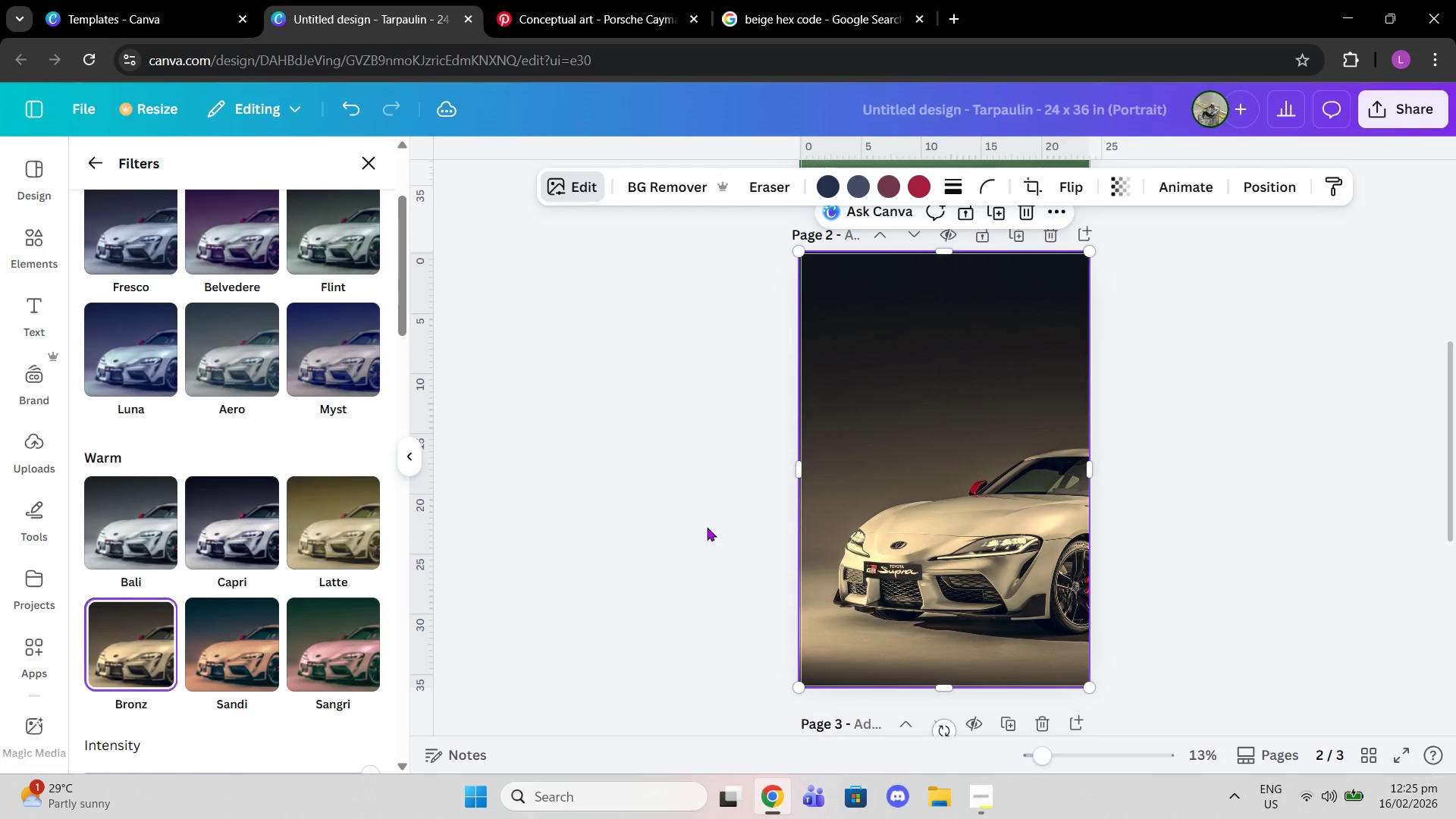 
right_click([915, 573])
 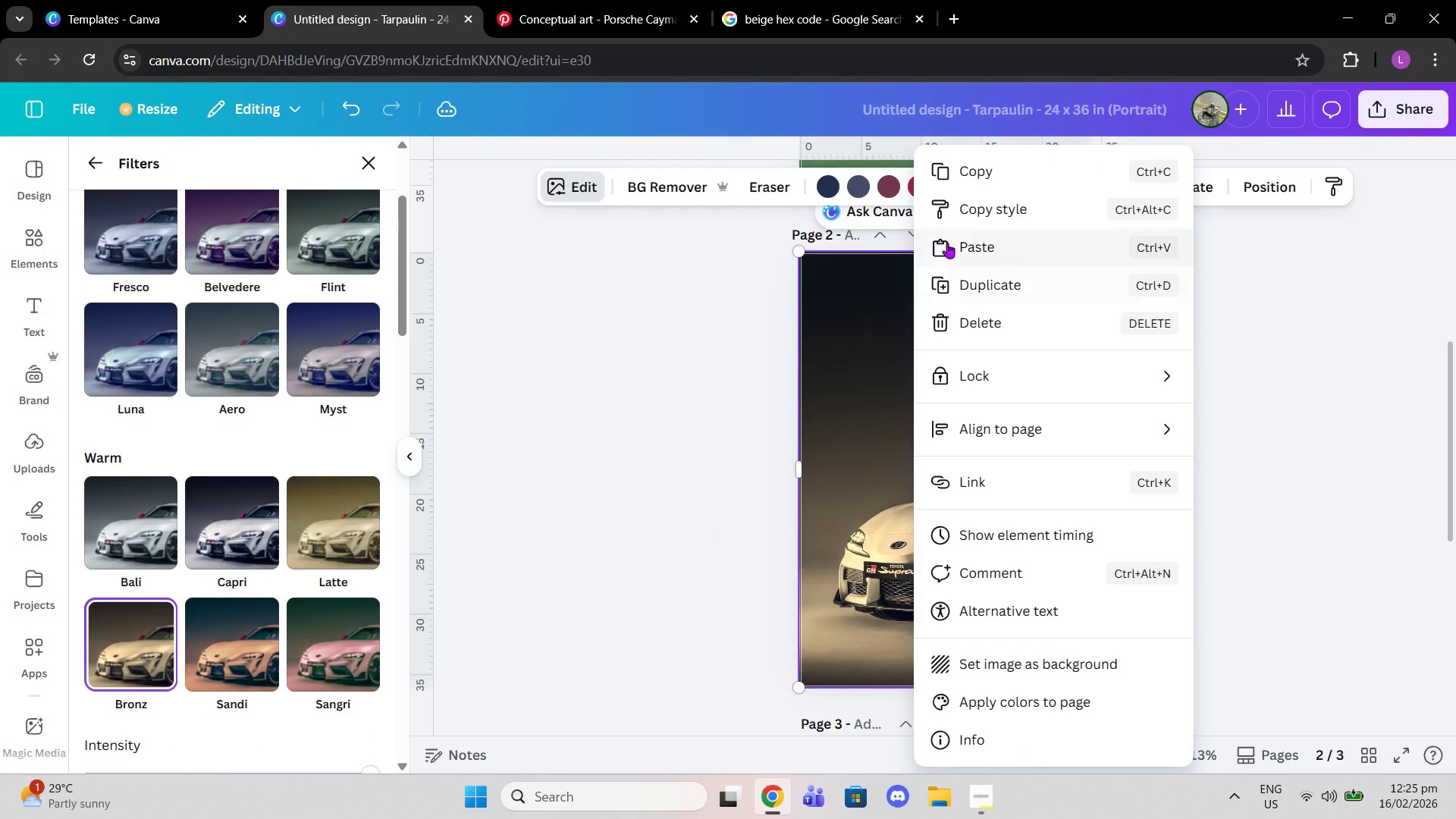 
left_click([685, 235])
 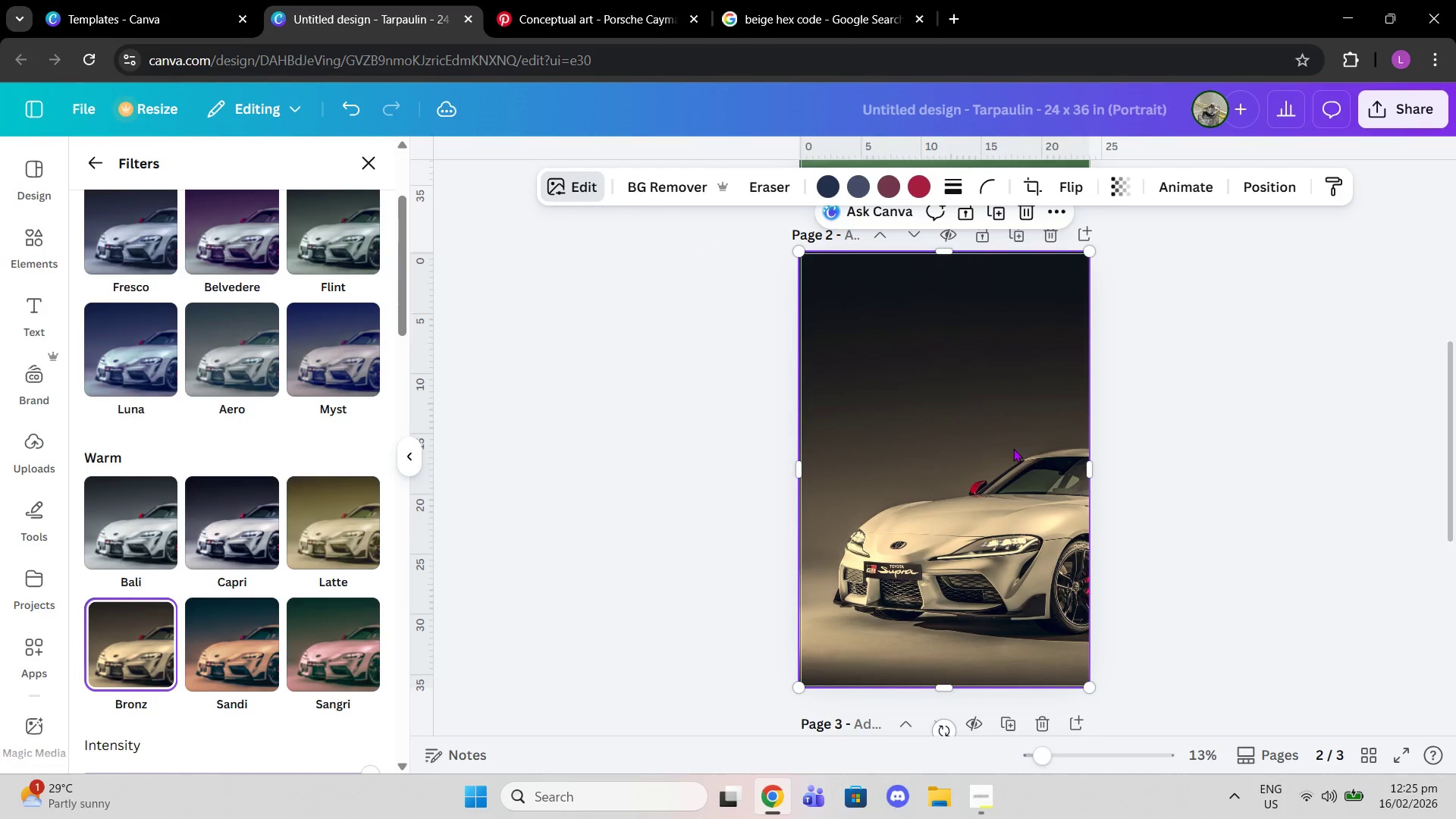 
scroll: coordinate [1012, 447], scroll_direction: up, amount: 4.0
 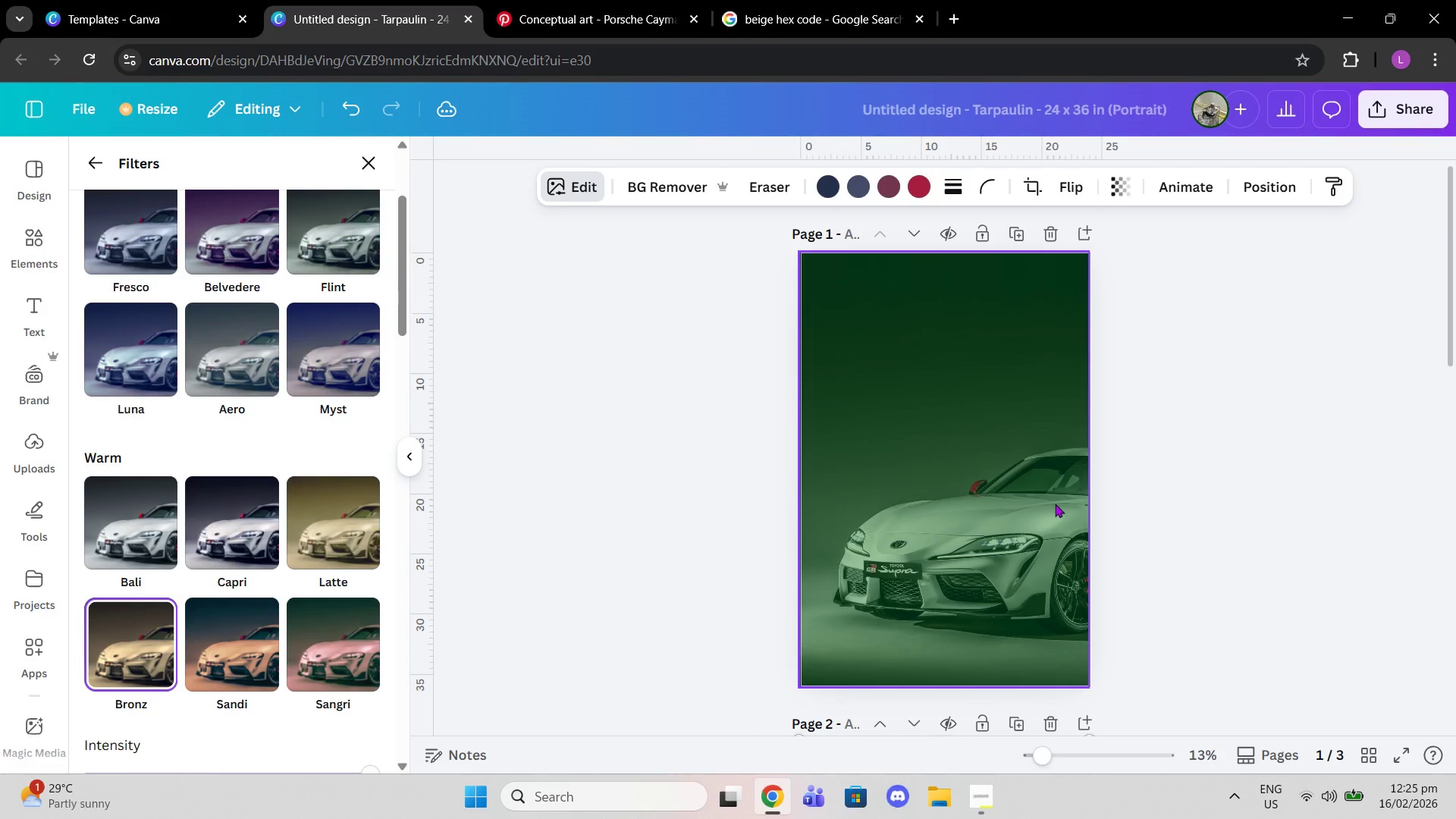 
scroll: coordinate [1132, 535], scroll_direction: down, amount: 5.0
 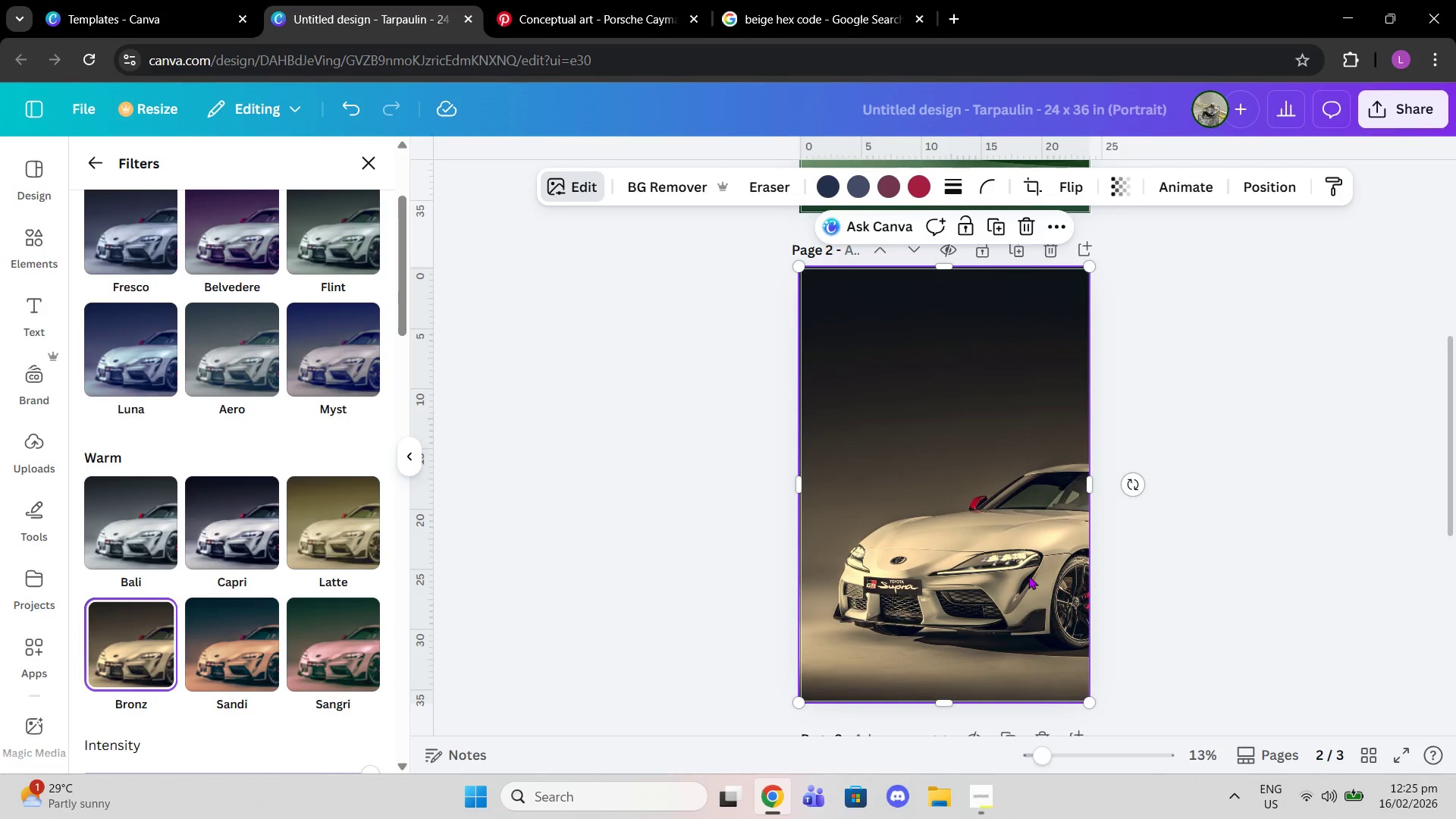 
left_click([1028, 576])
 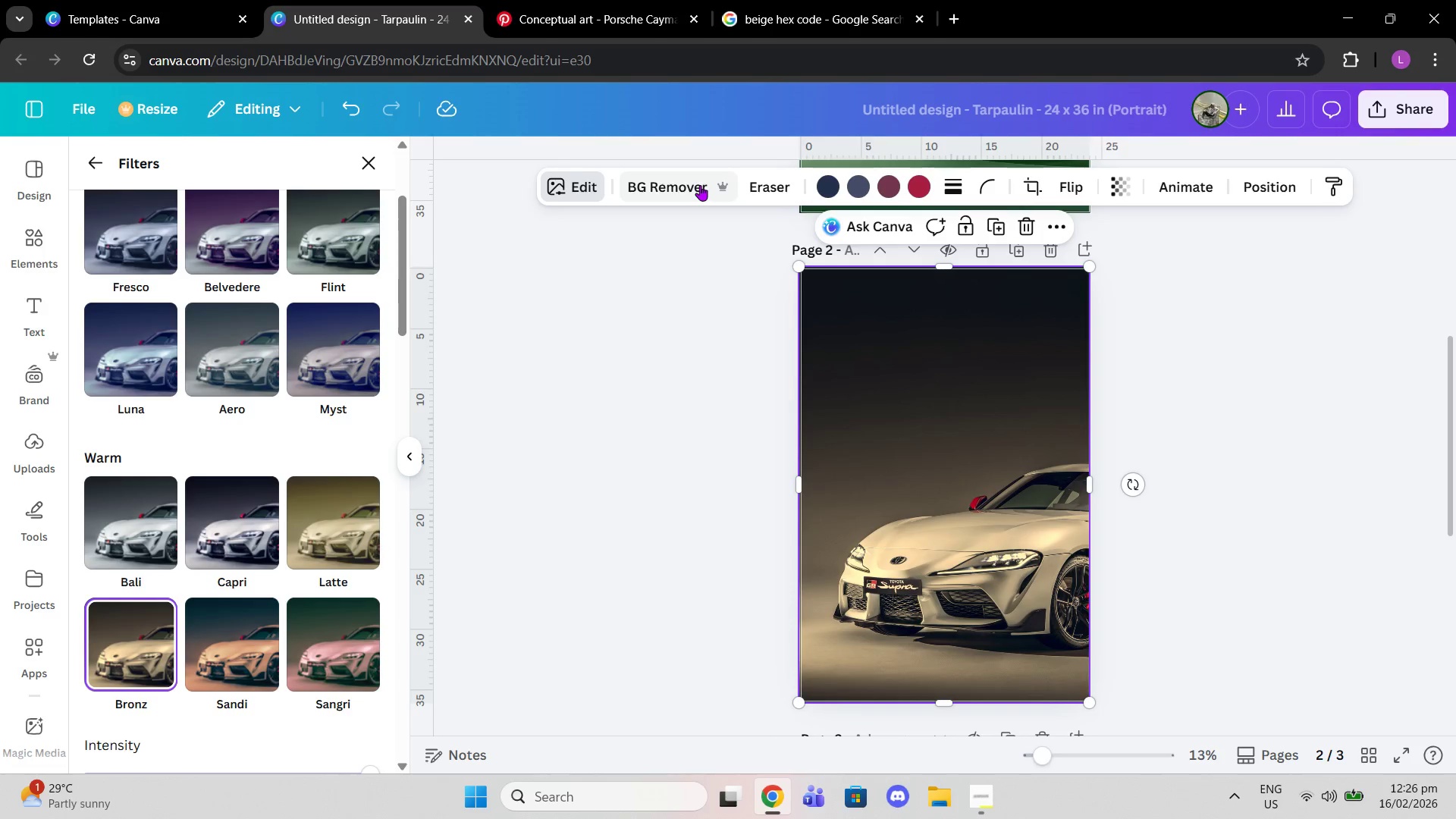 
left_click([700, 185])
 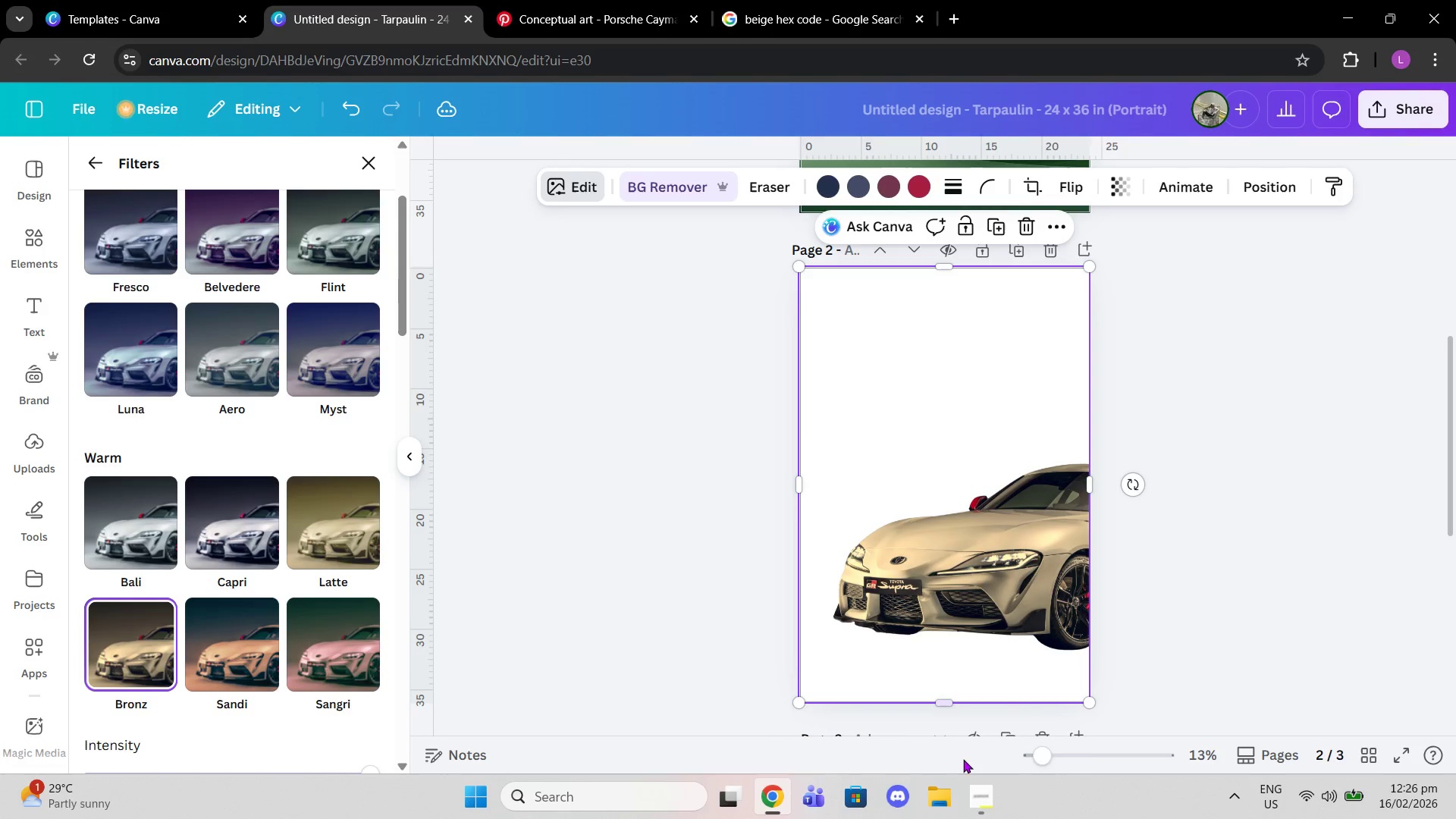 
left_click_drag(start_coordinate=[1057, 756], to_coordinate=[1076, 756])
 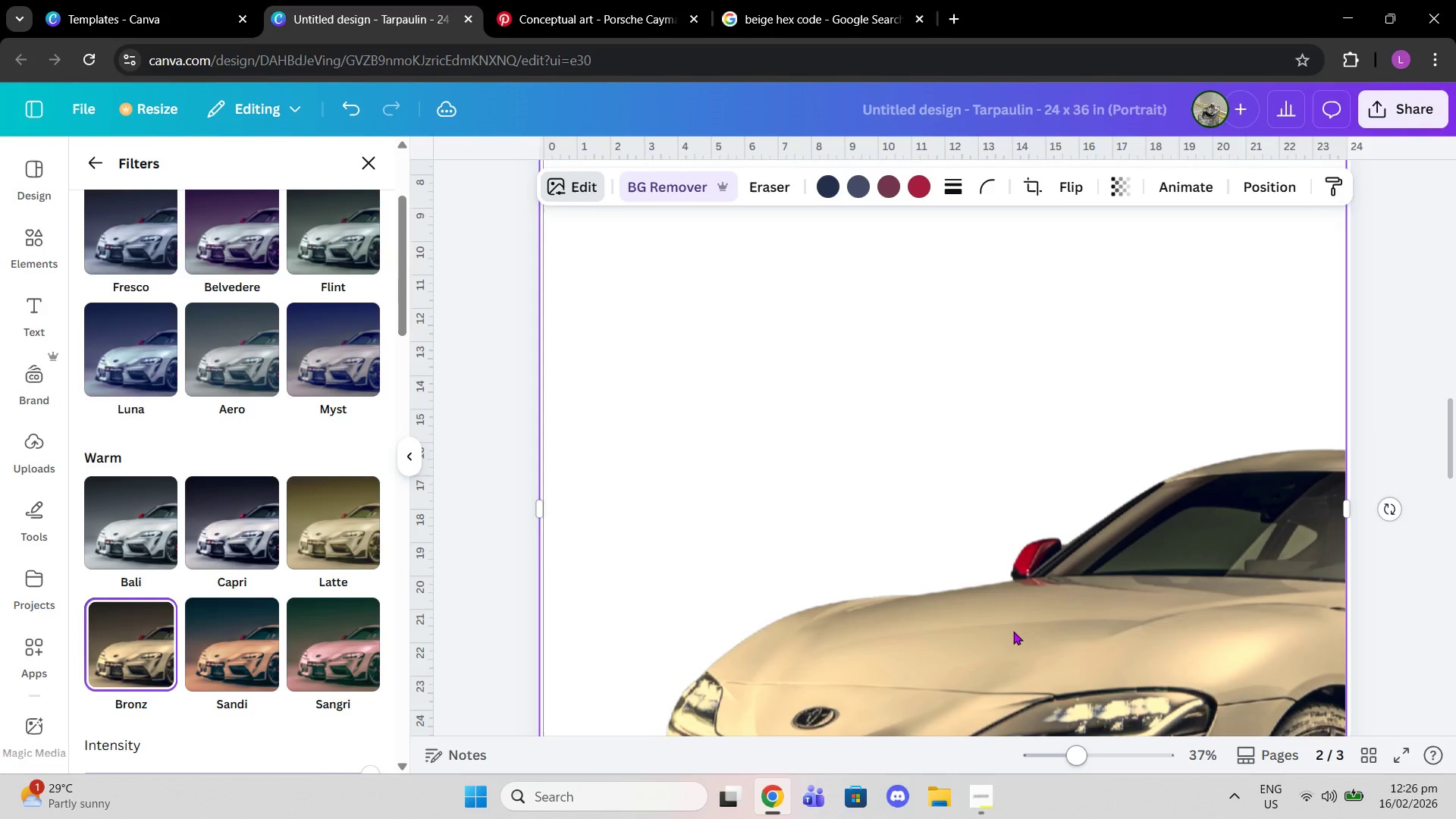 
scroll: coordinate [1013, 631], scroll_direction: down, amount: 4.0
 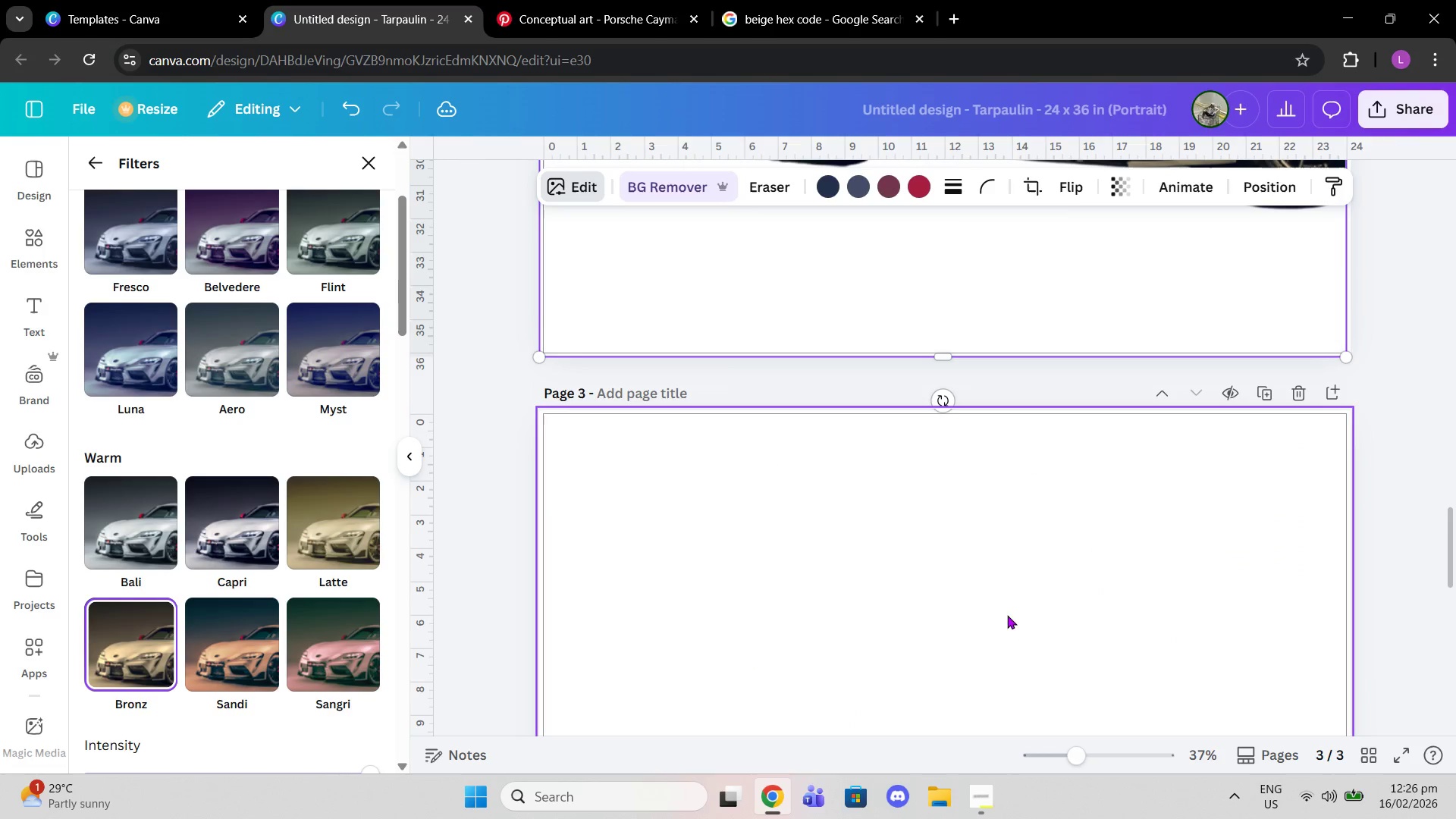 
scroll: coordinate [1007, 614], scroll_direction: up, amount: 2.0
 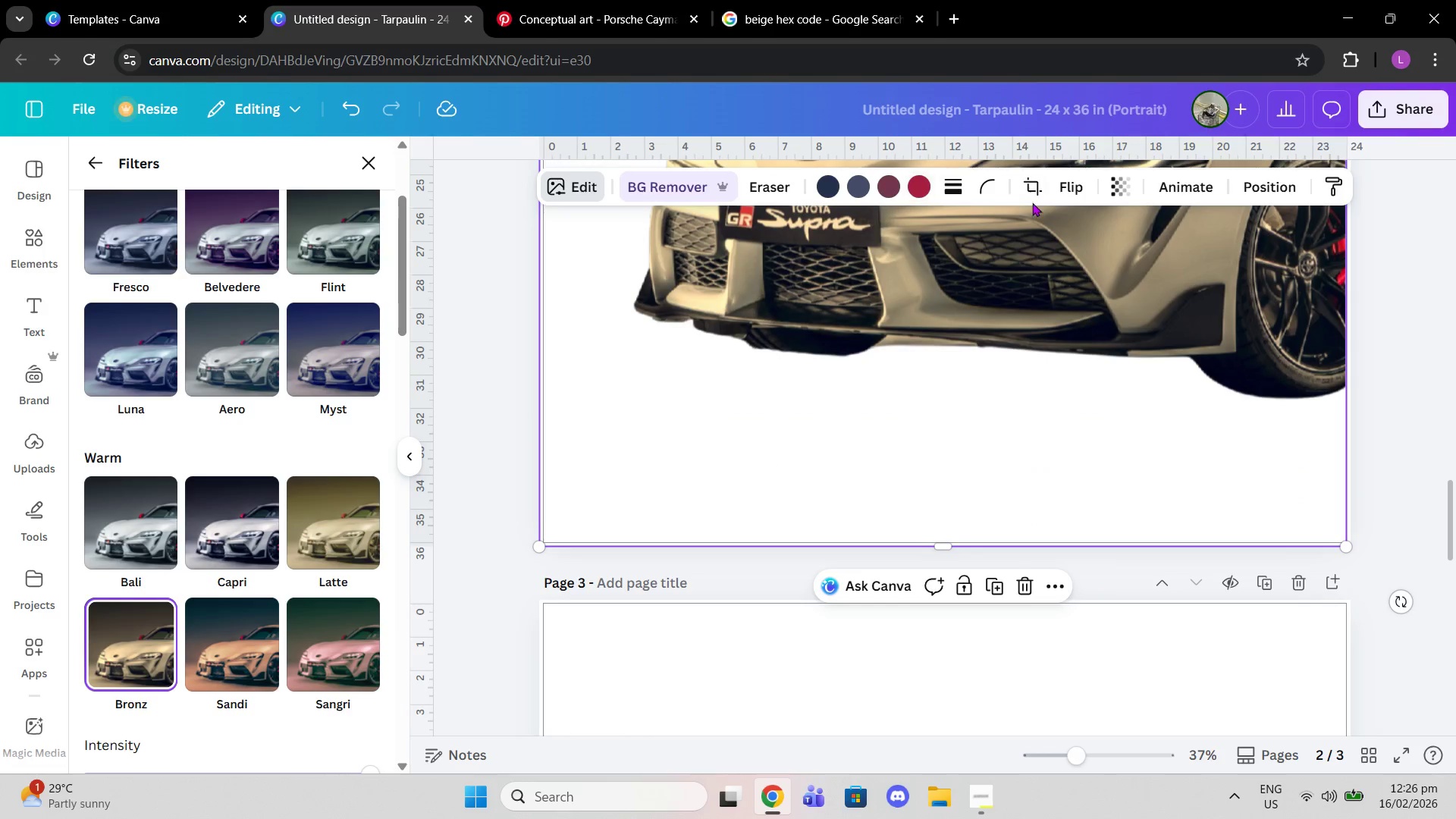 
left_click([762, 189])
 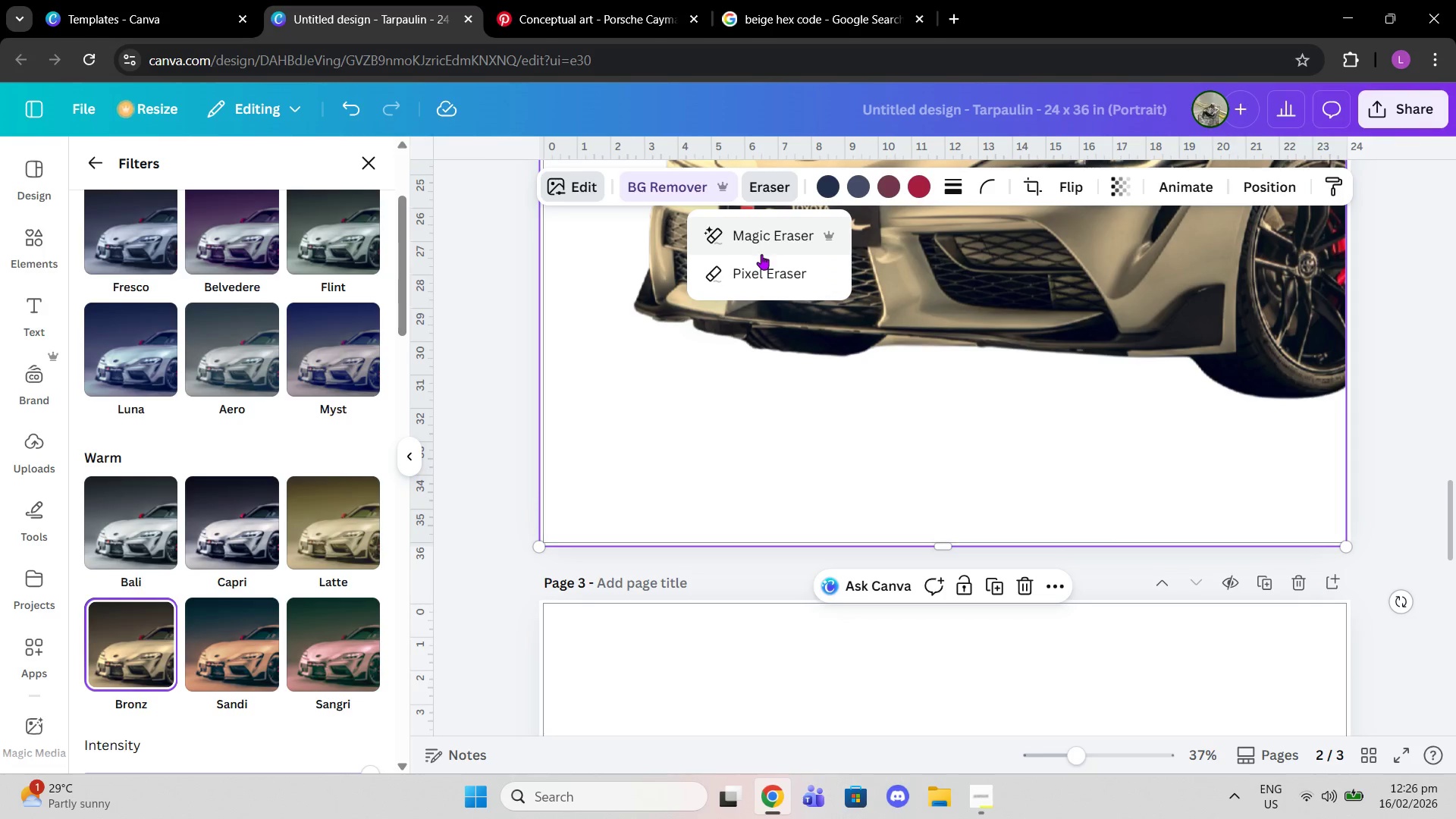 
left_click([763, 268])
 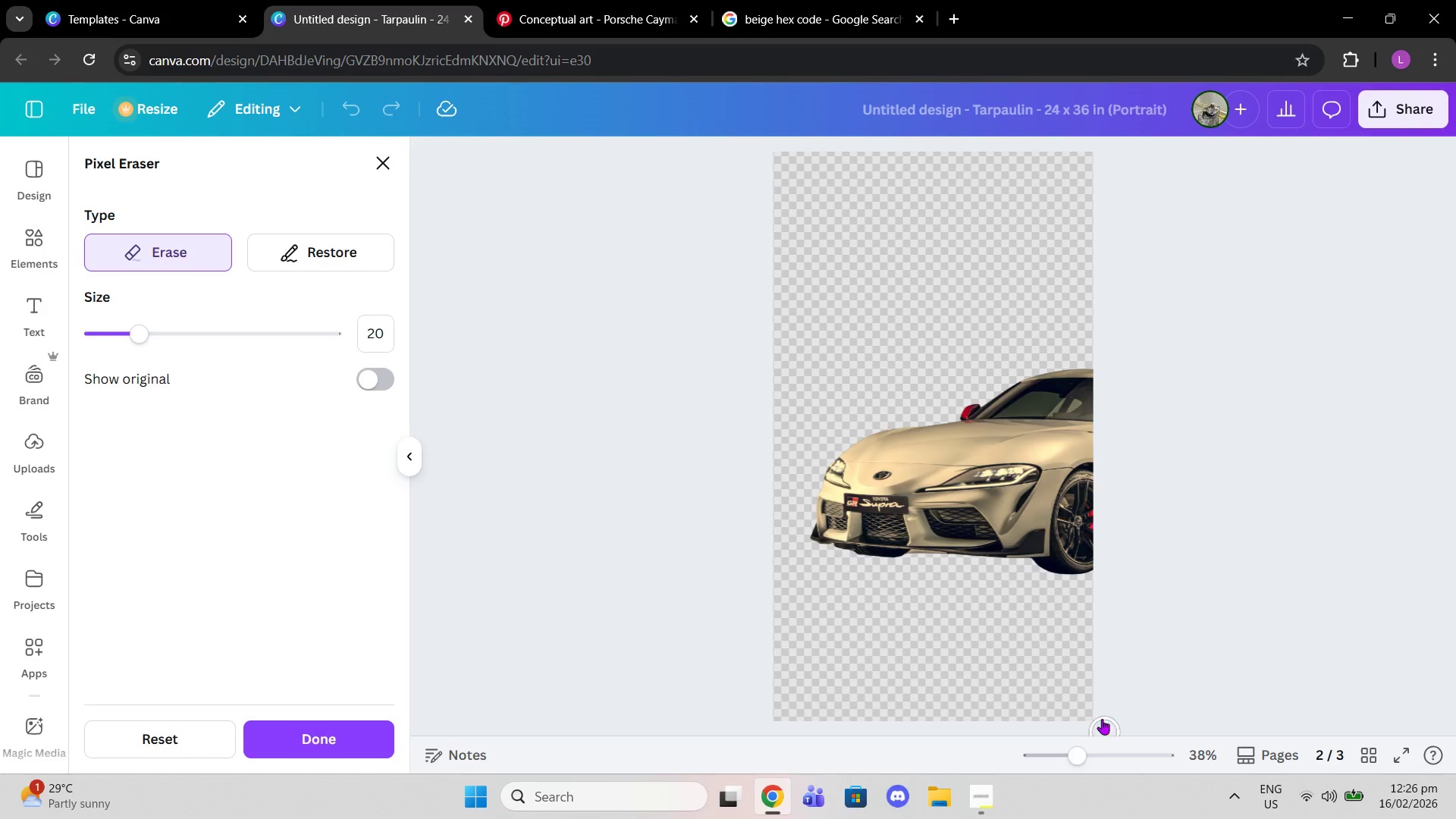 
left_click_drag(start_coordinate=[1082, 749], to_coordinate=[1122, 749])
 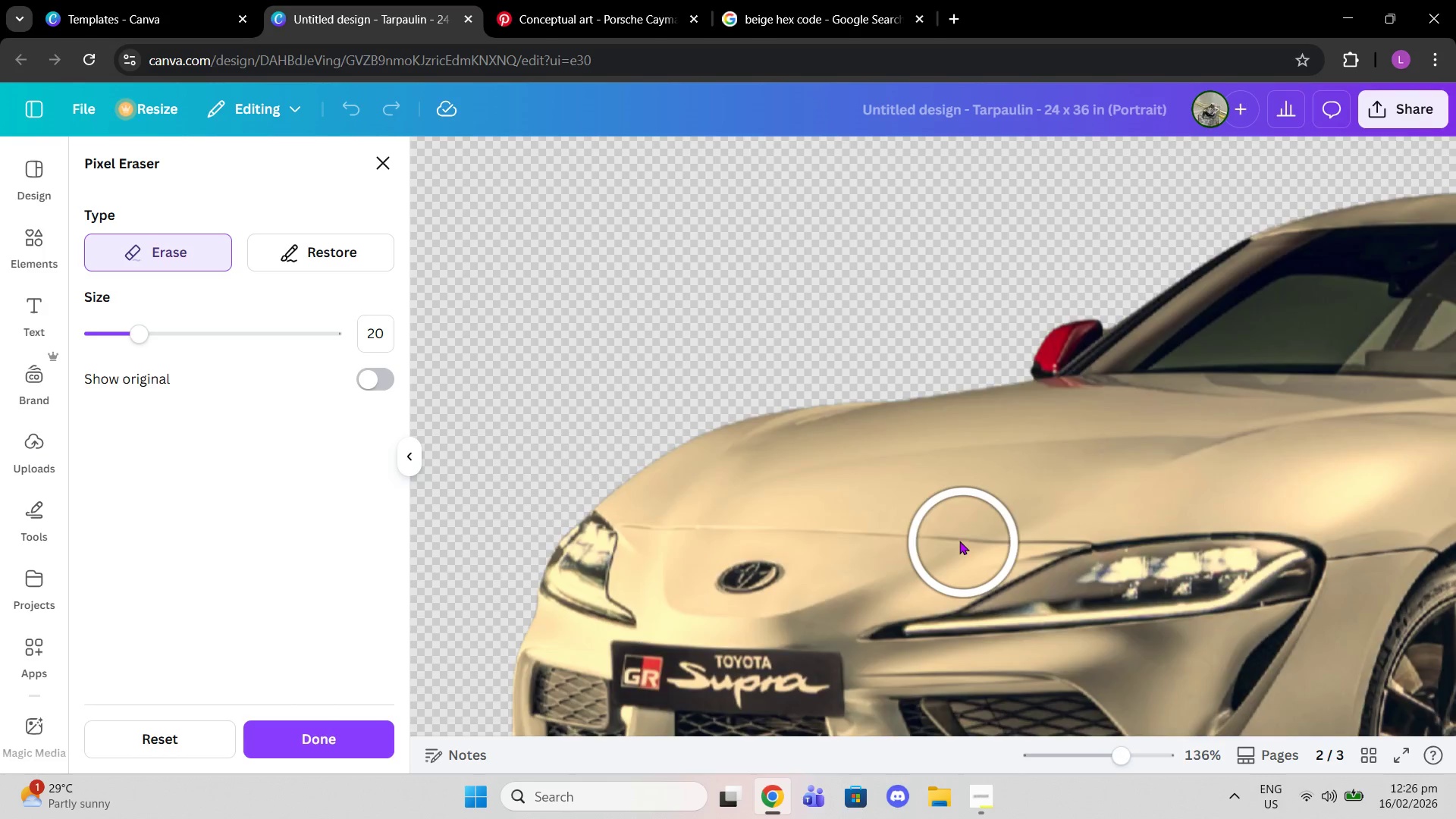 
scroll: coordinate [959, 541], scroll_direction: down, amount: 4.0
 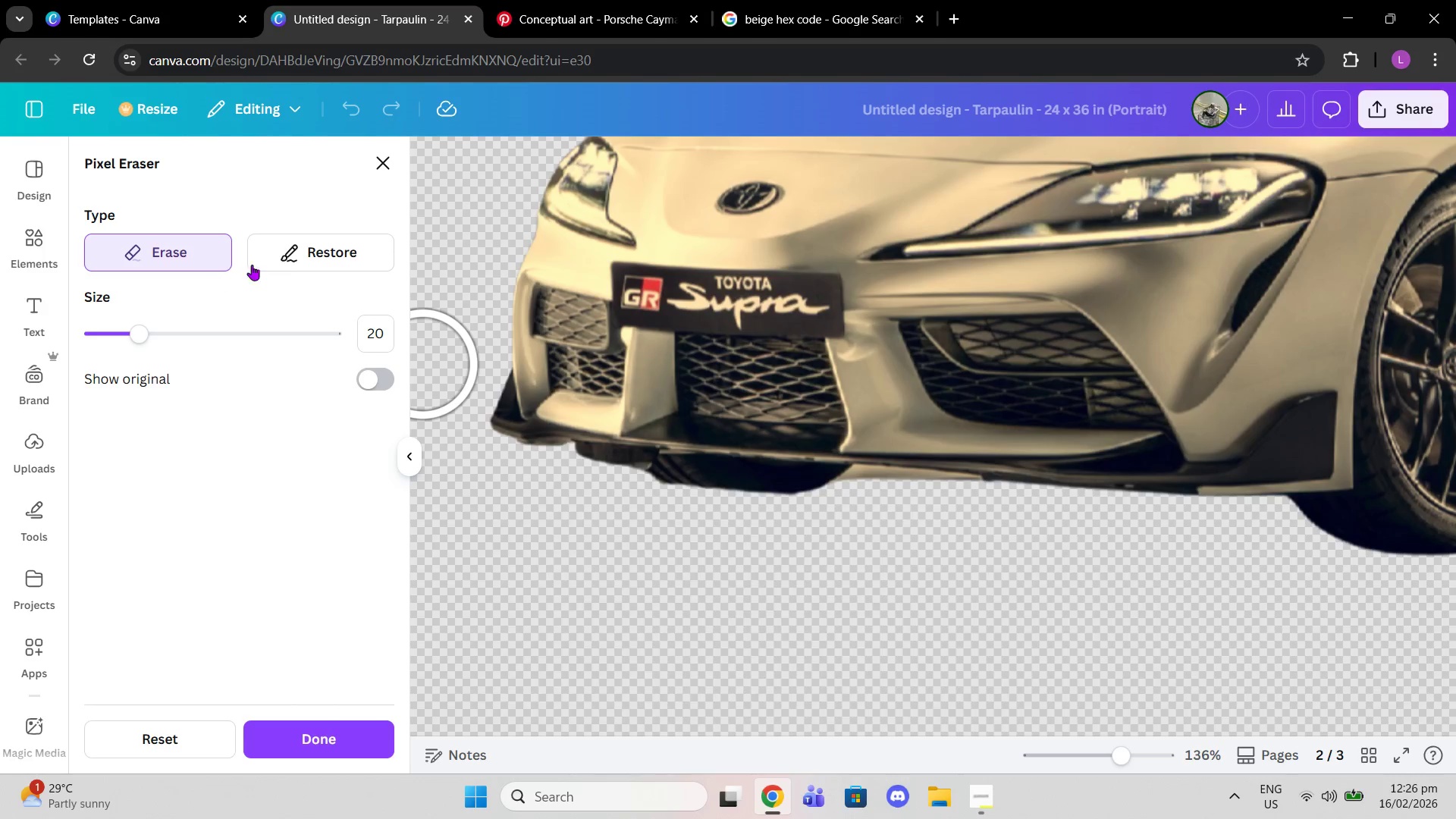 
left_click([284, 265])
 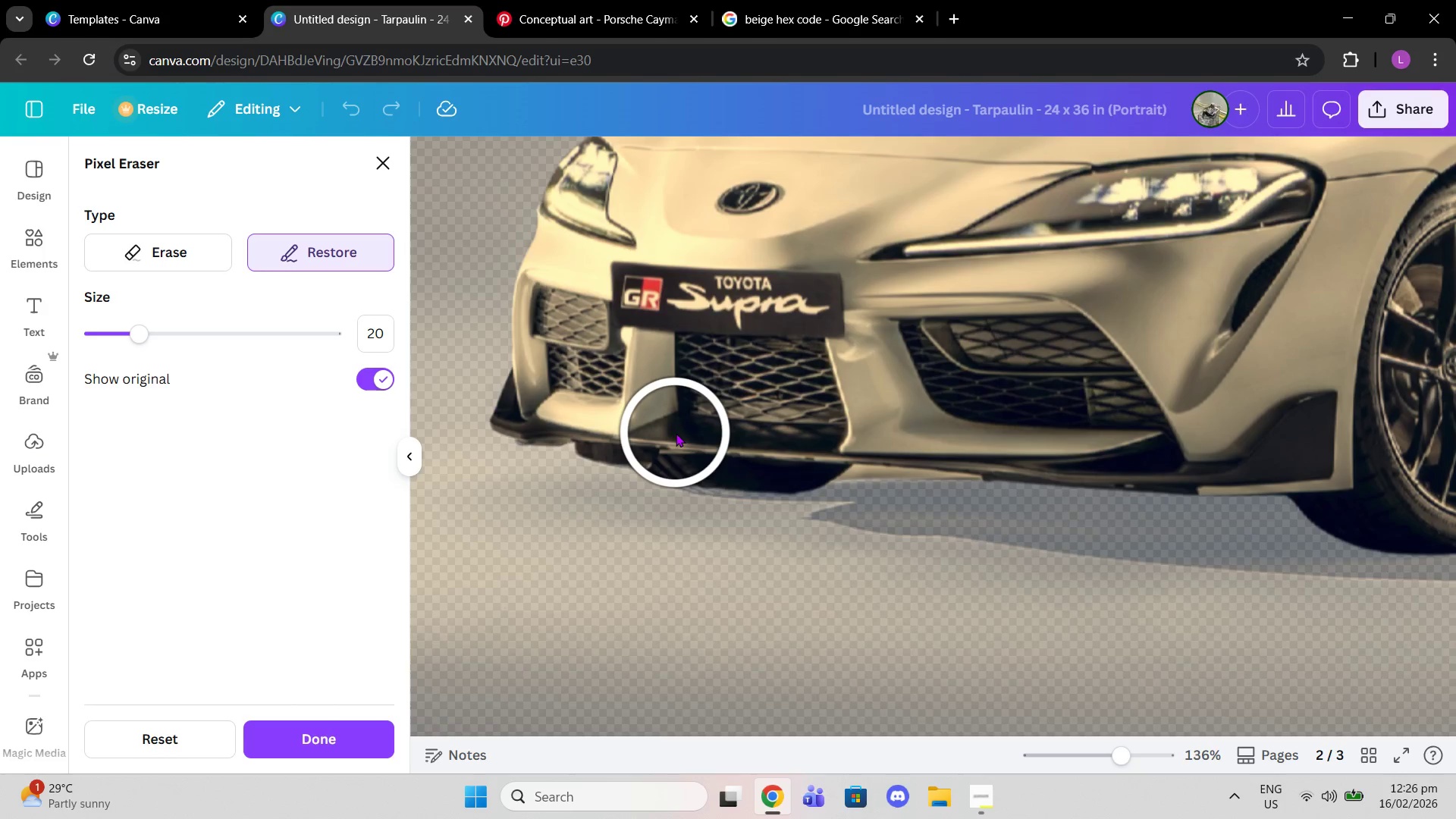 
left_click([678, 431])
 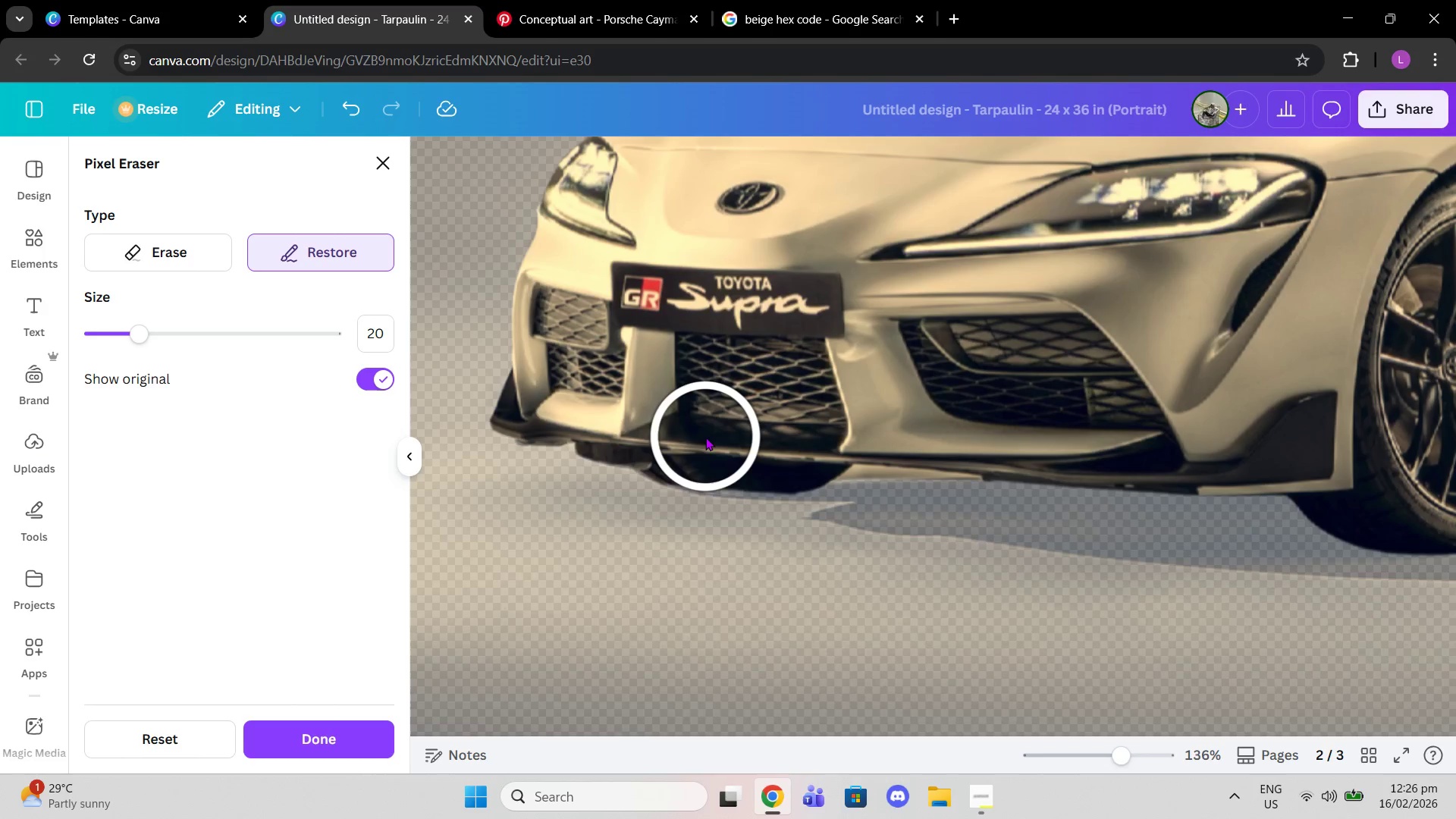 
left_click([700, 438])
 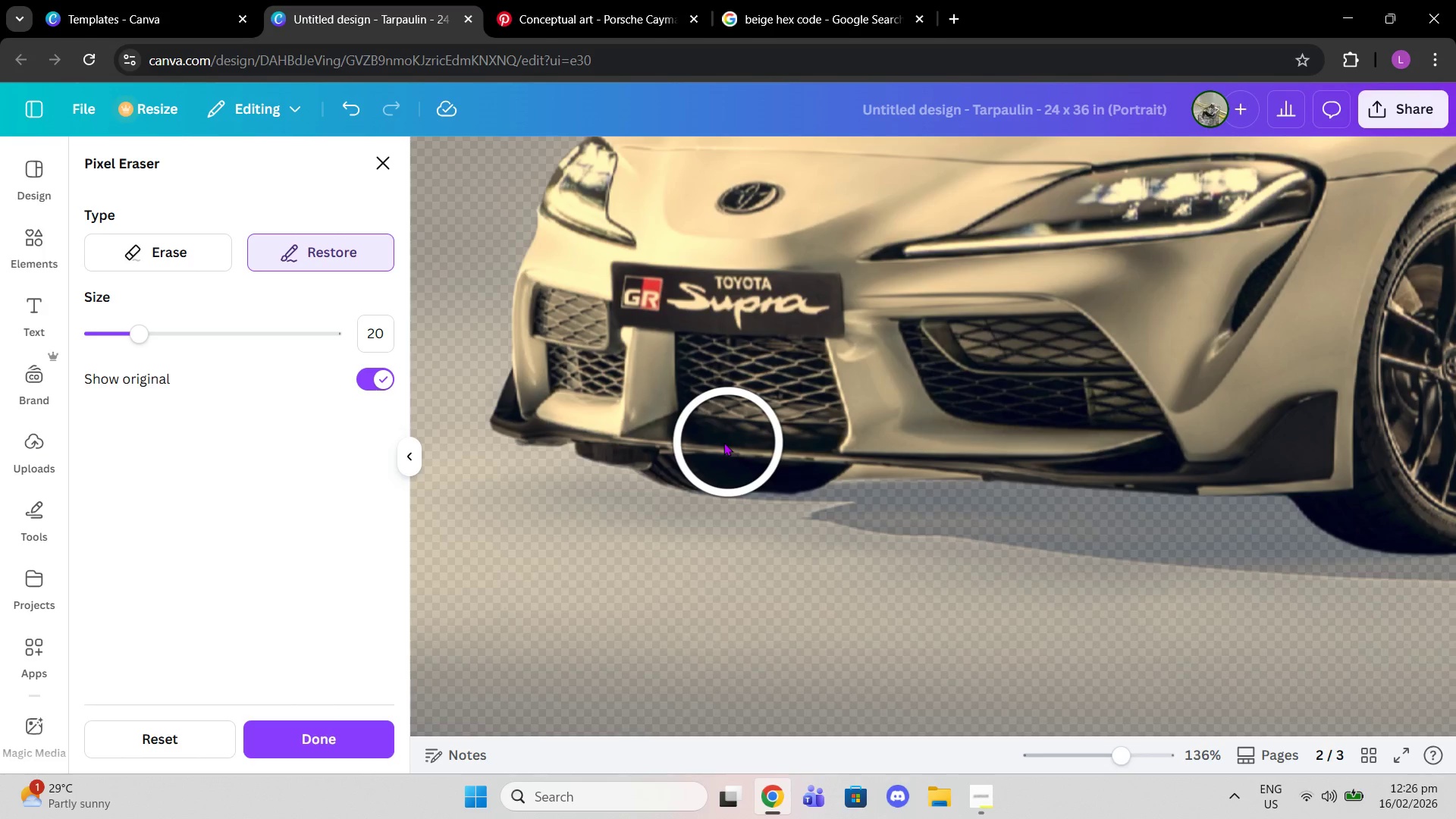 
left_click([722, 442])
 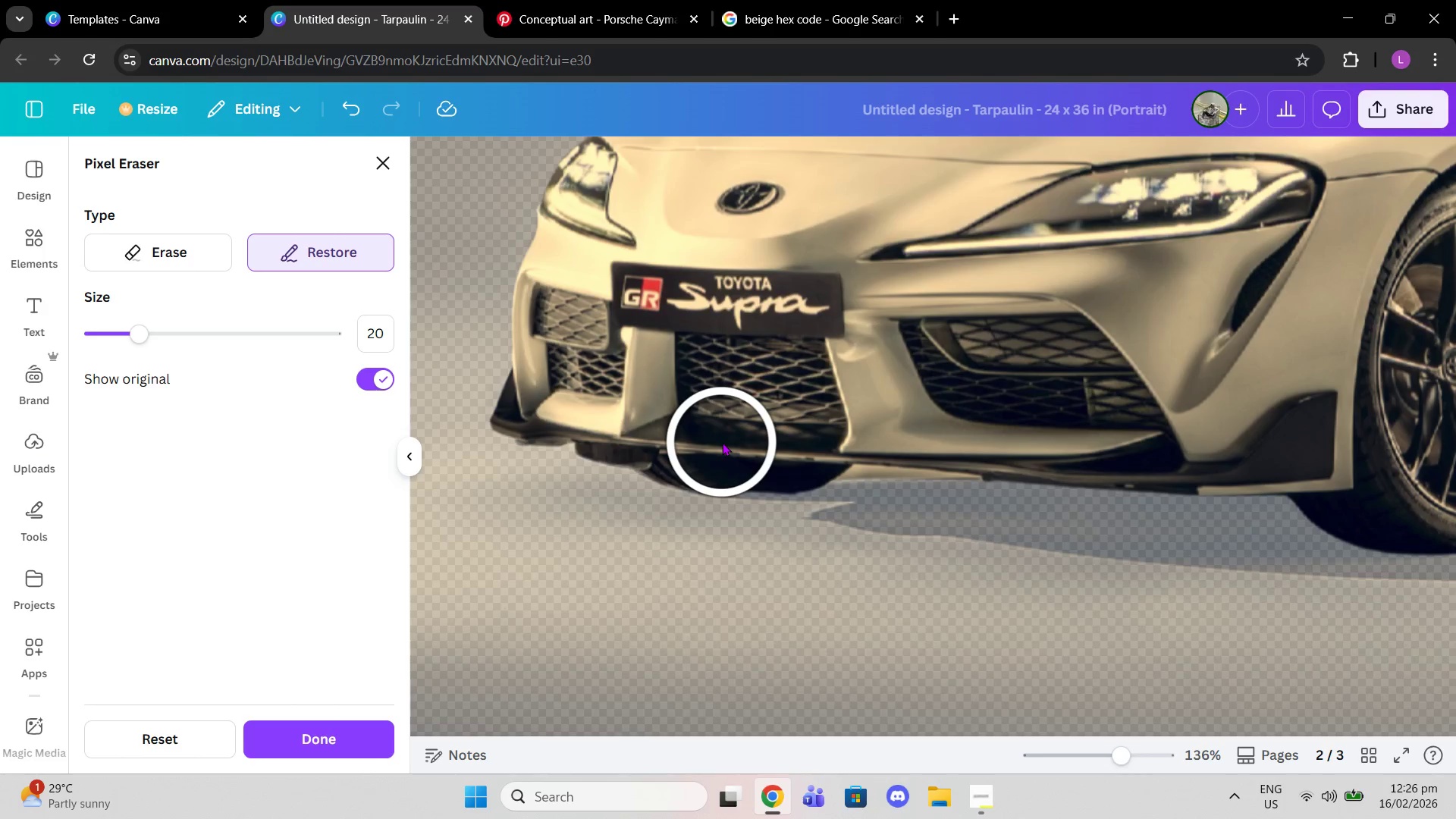 
left_click_drag(start_coordinate=[722, 442], to_coordinate=[784, 446])
 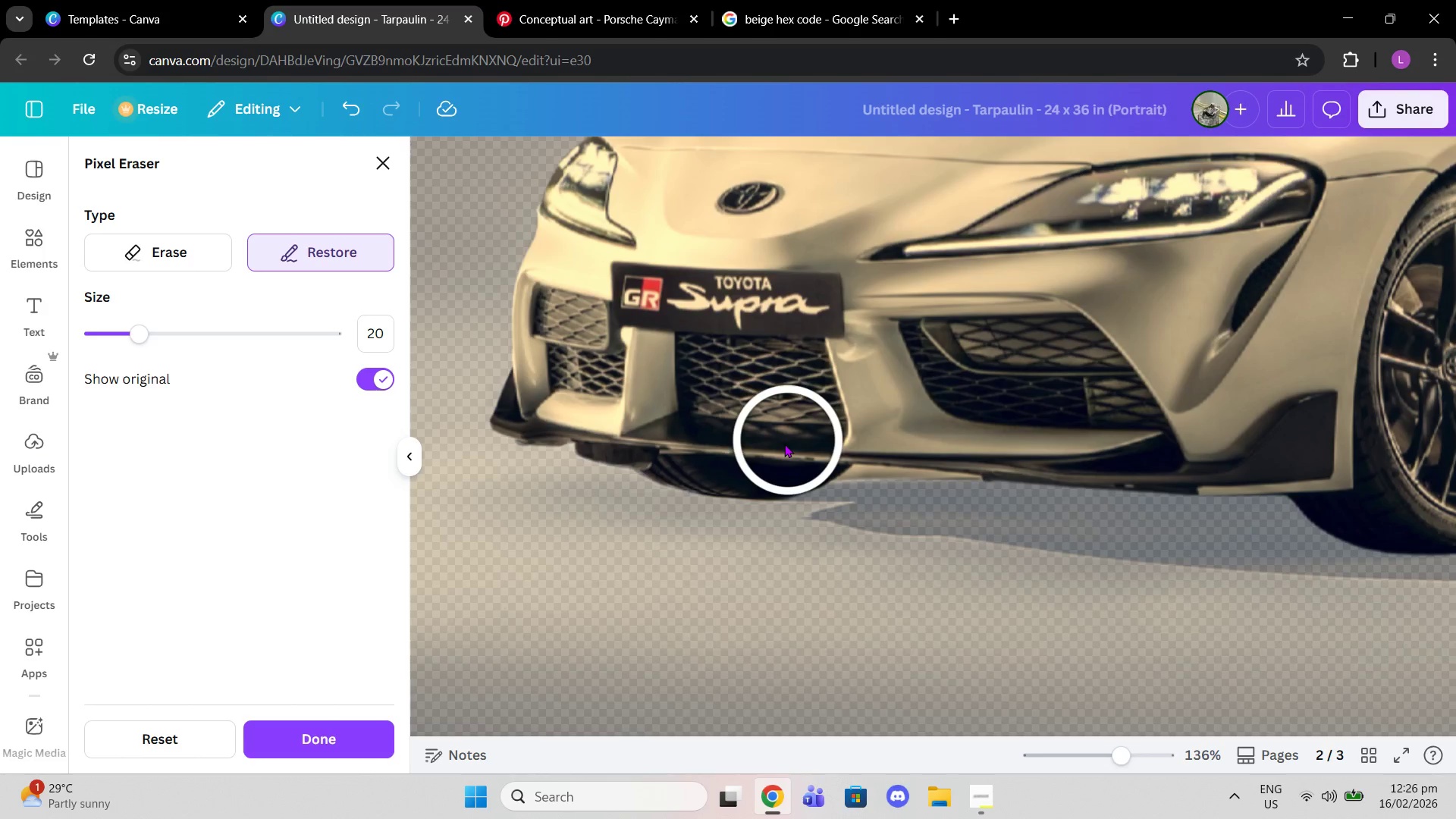 
left_click([782, 445])
 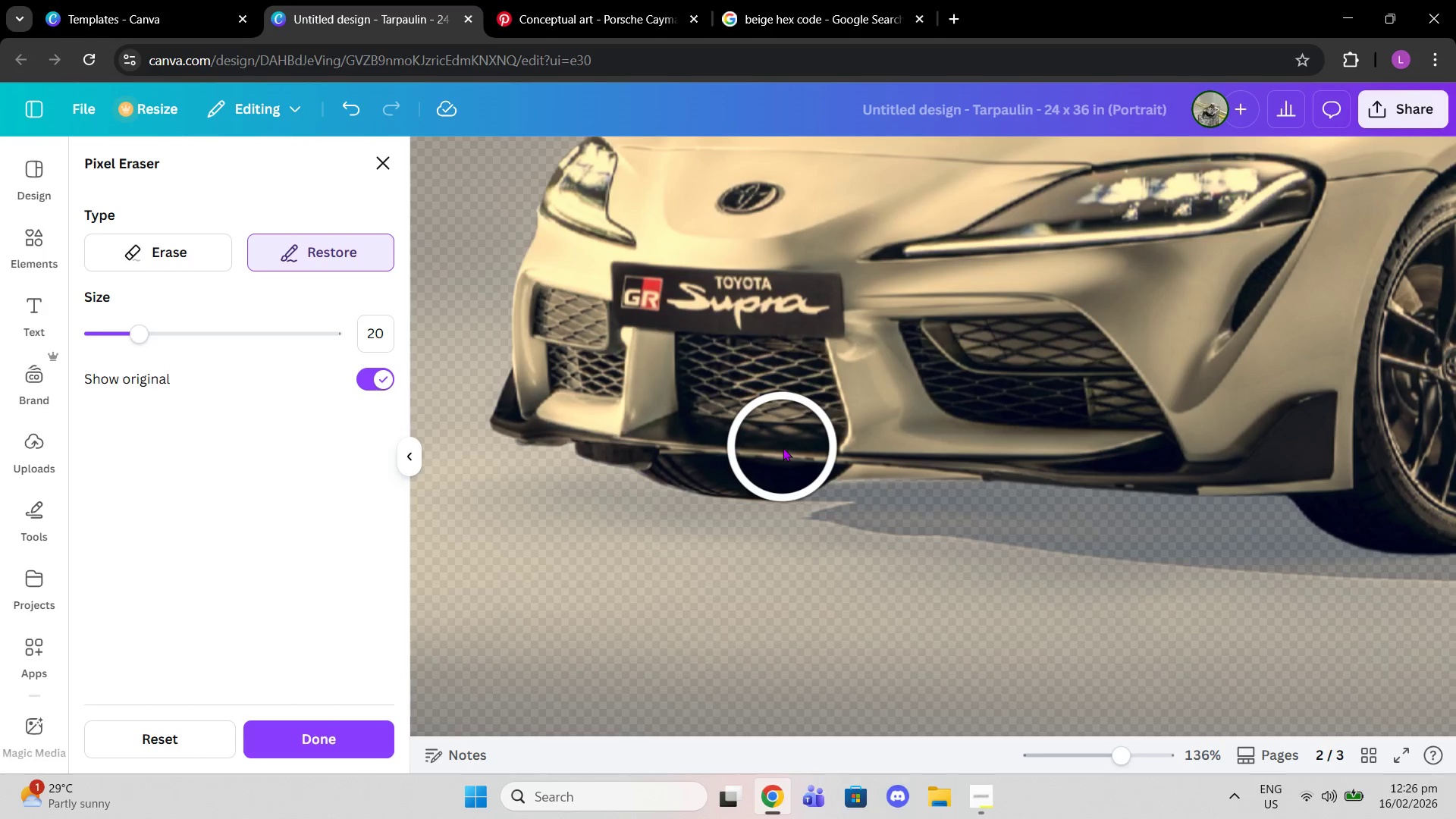 
left_click([783, 447])
 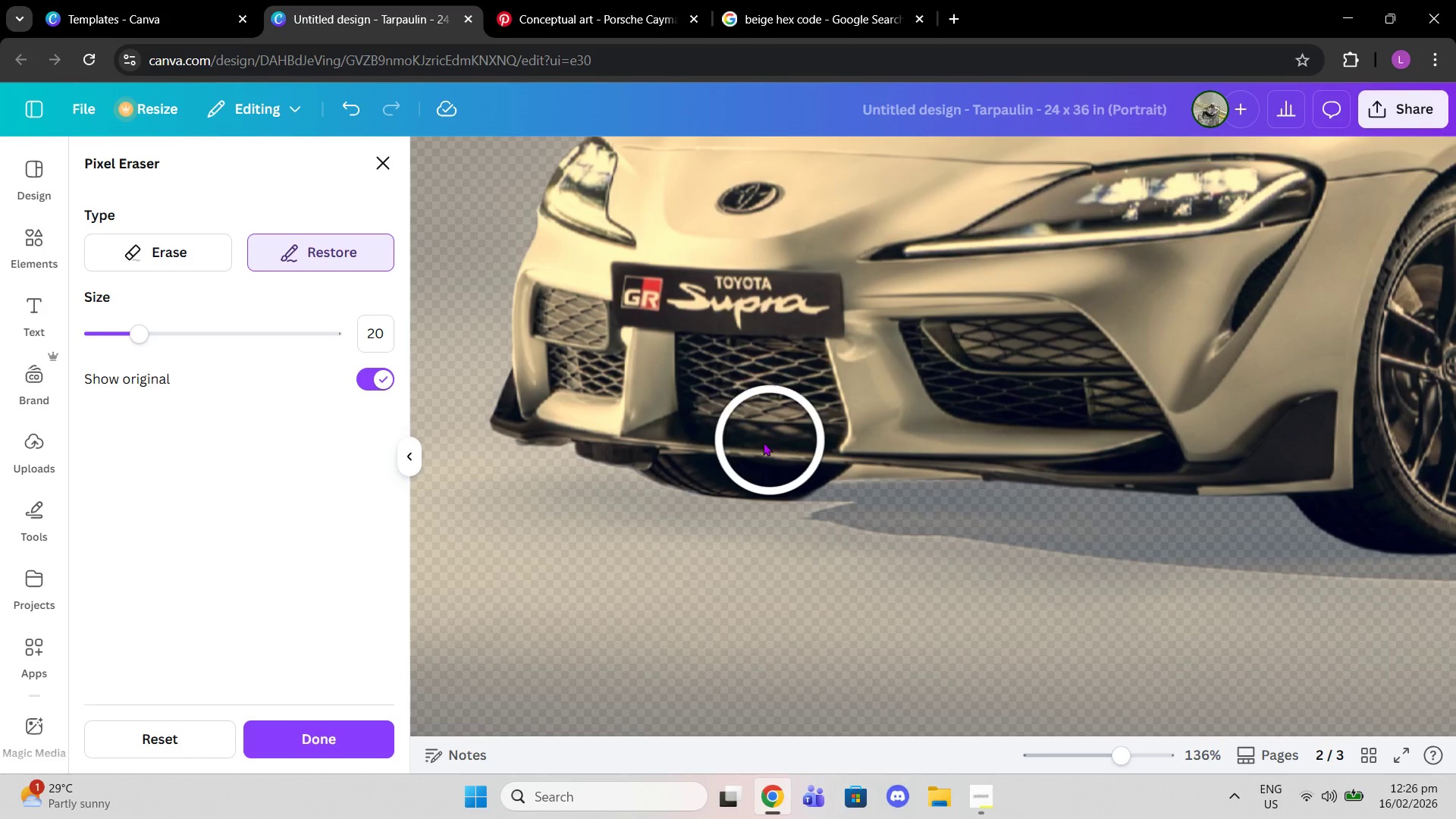 
left_click_drag(start_coordinate=[749, 443], to_coordinate=[691, 435])
 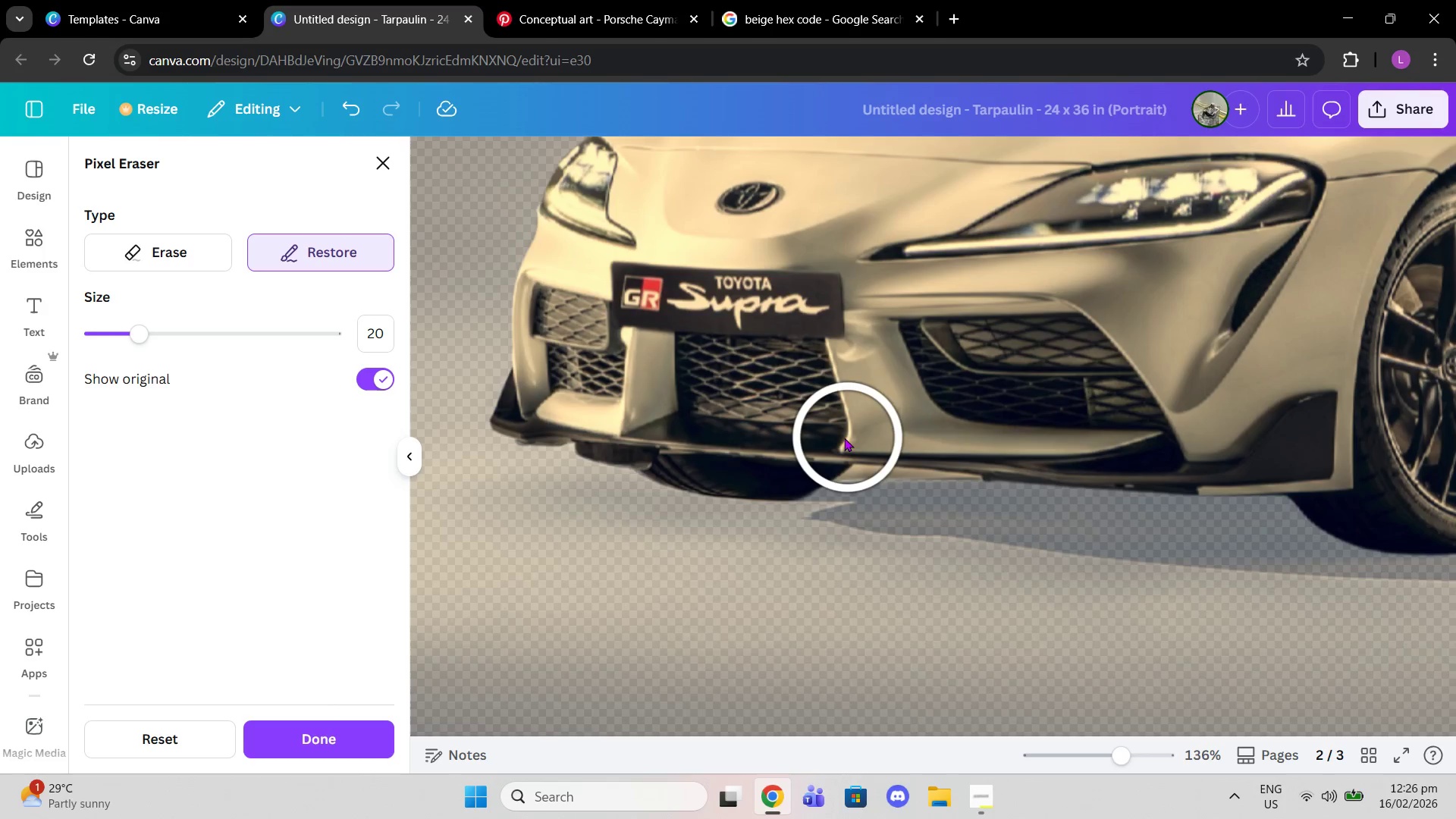 
scroll: coordinate [1076, 494], scroll_direction: down, amount: 1.0
 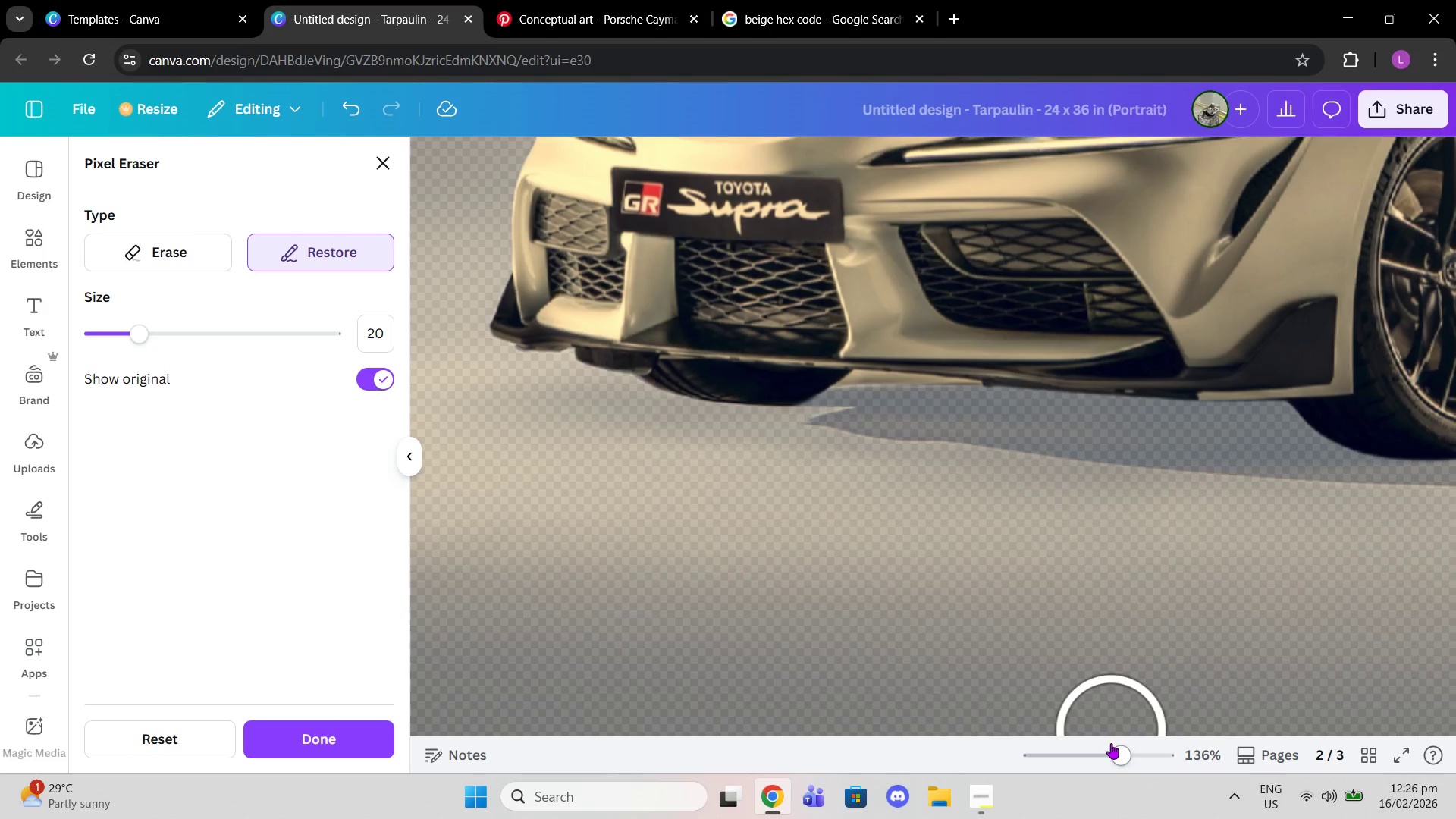 
left_click_drag(start_coordinate=[1111, 748], to_coordinate=[1119, 743])
 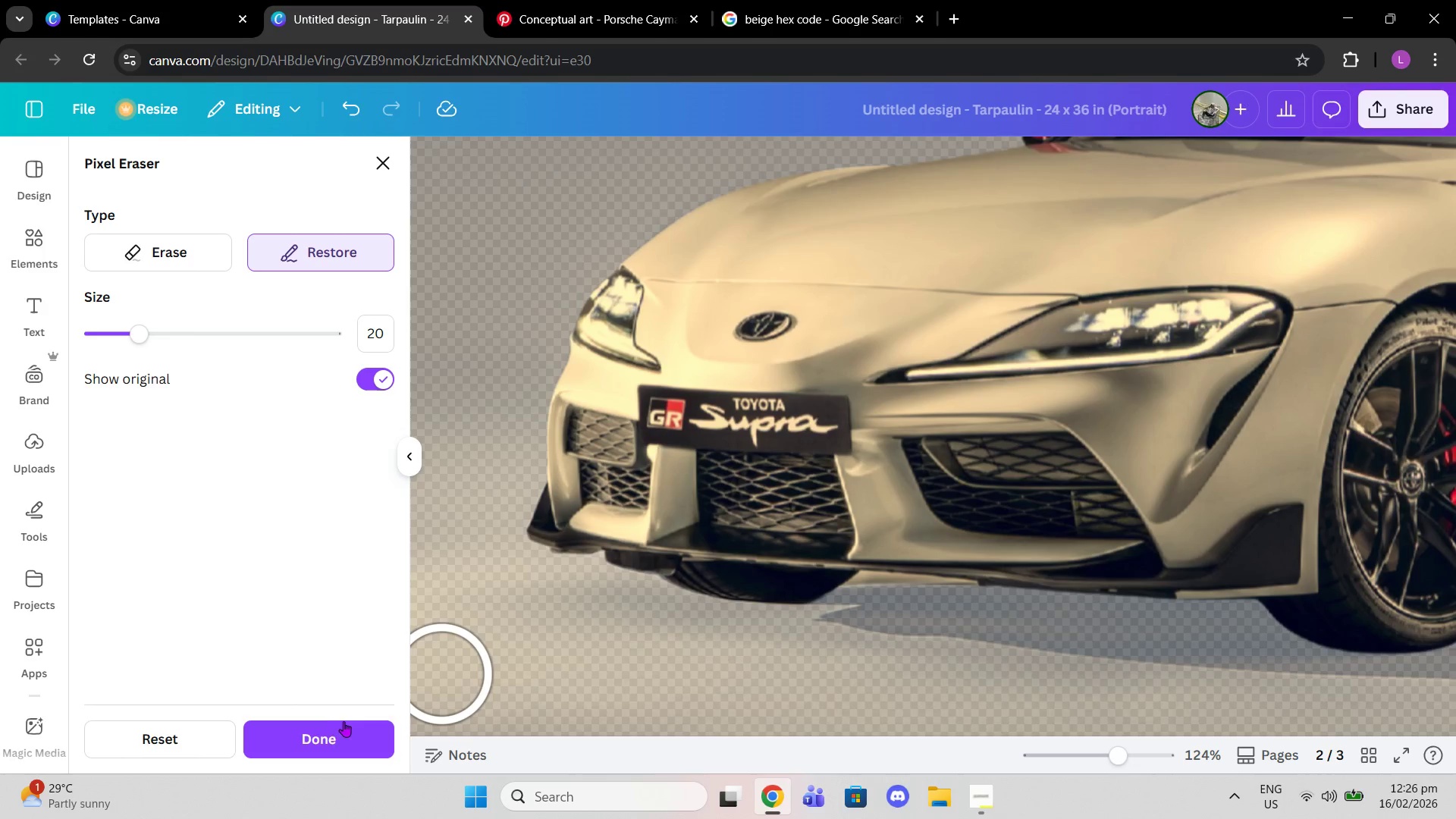 
left_click([333, 734])
 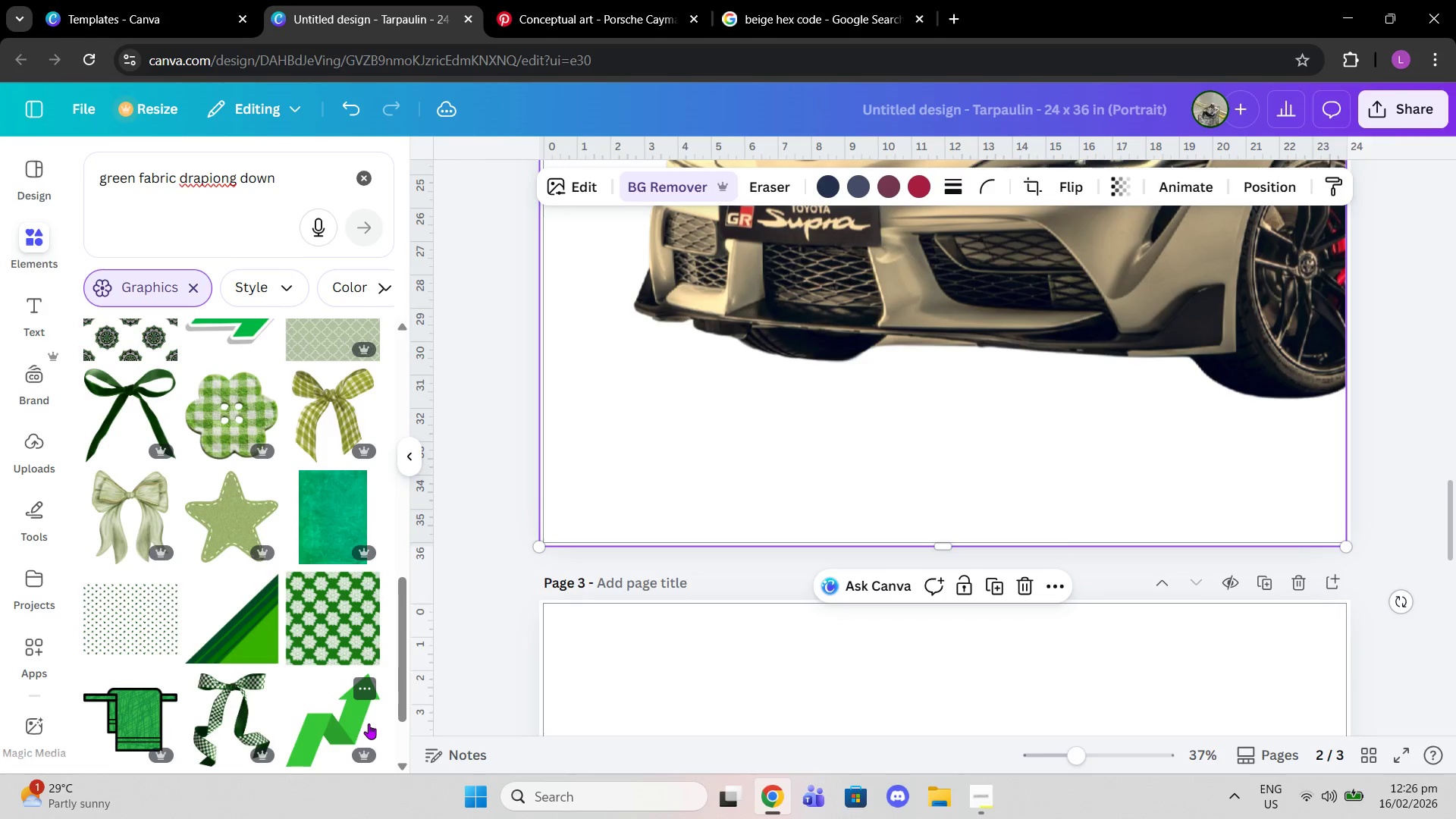 
scroll: coordinate [1025, 648], scroll_direction: up, amount: 1.0
 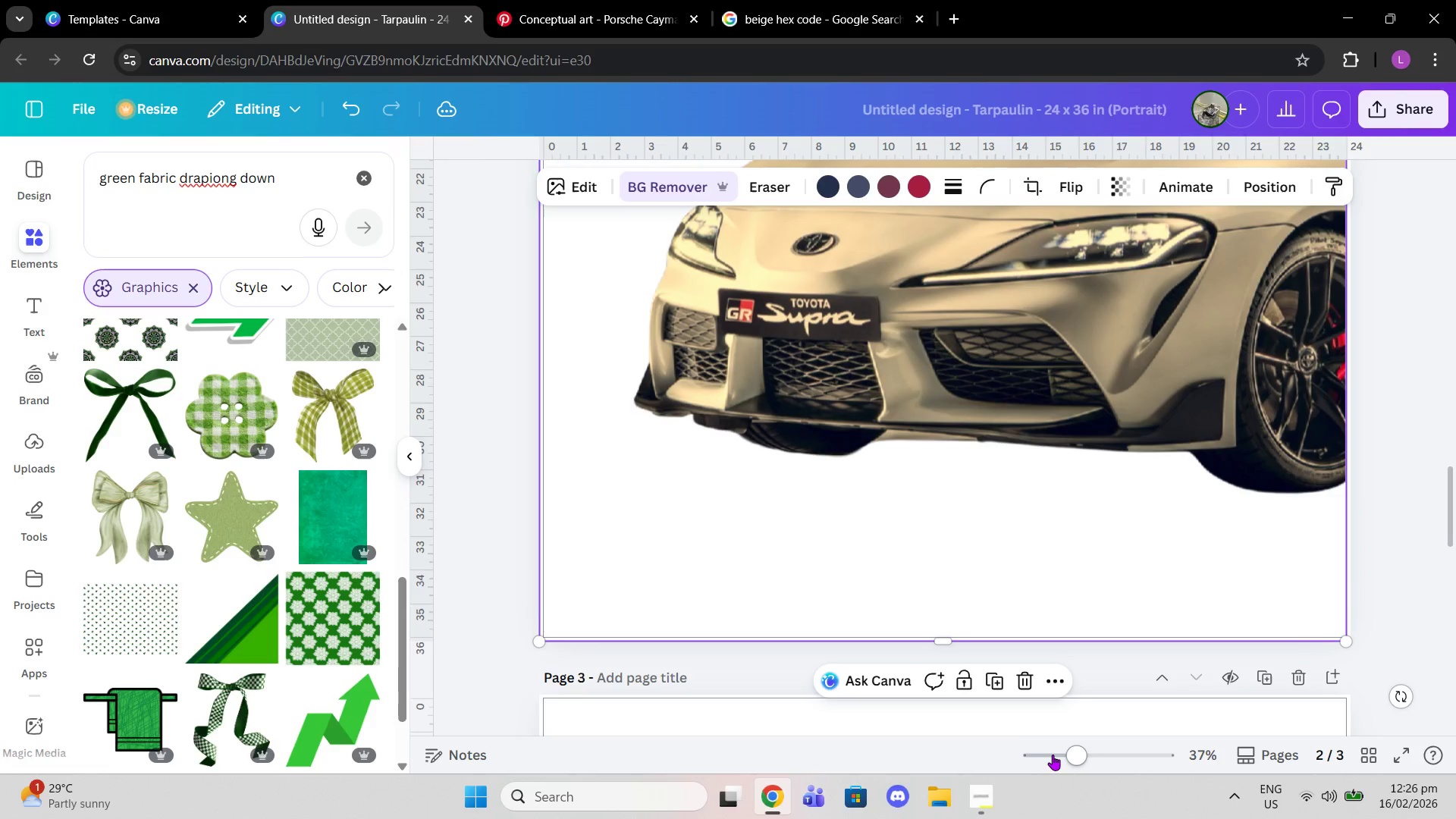 
left_click_drag(start_coordinate=[1053, 755], to_coordinate=[1040, 752])
 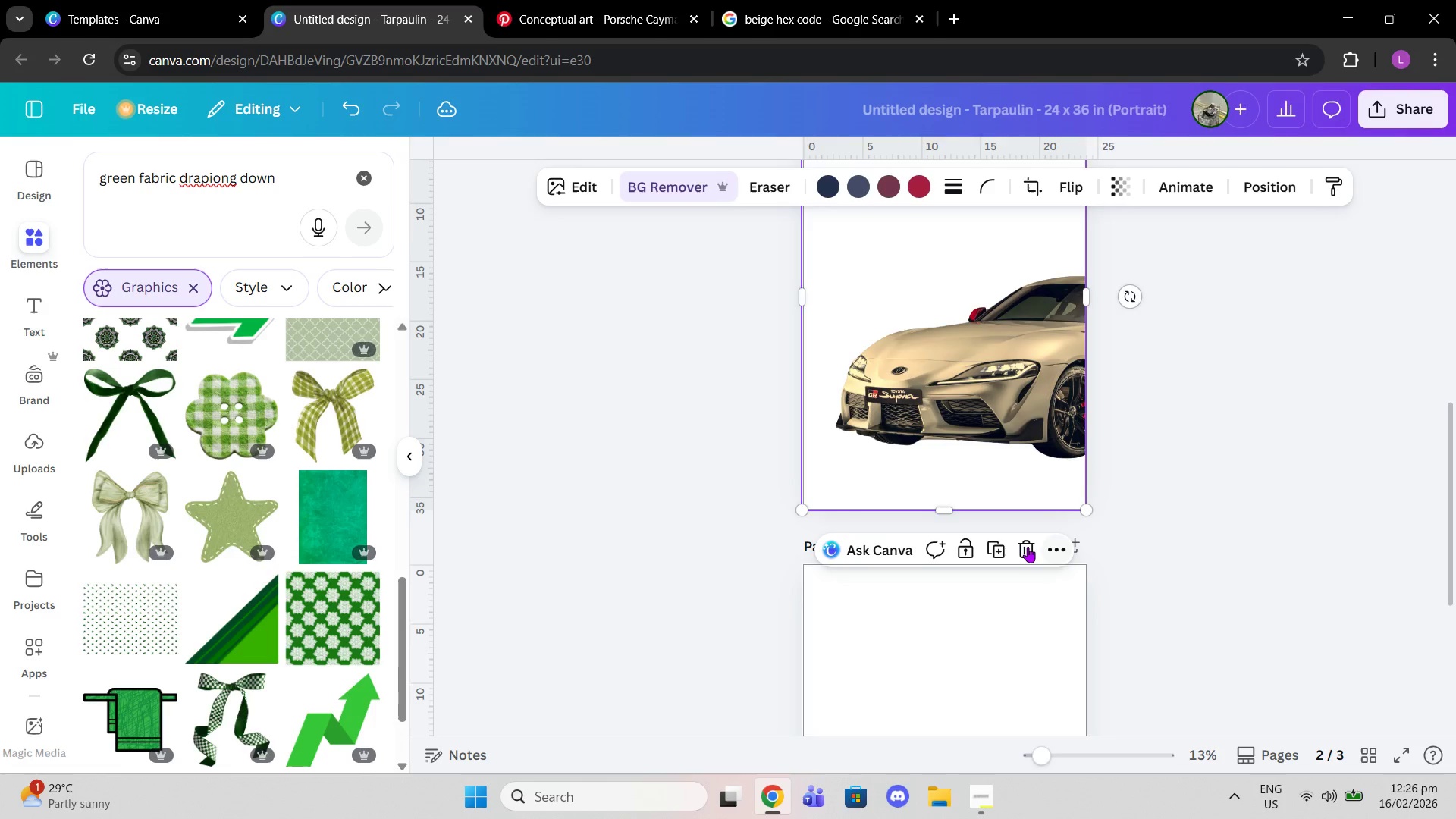 
left_click([1028, 547])
 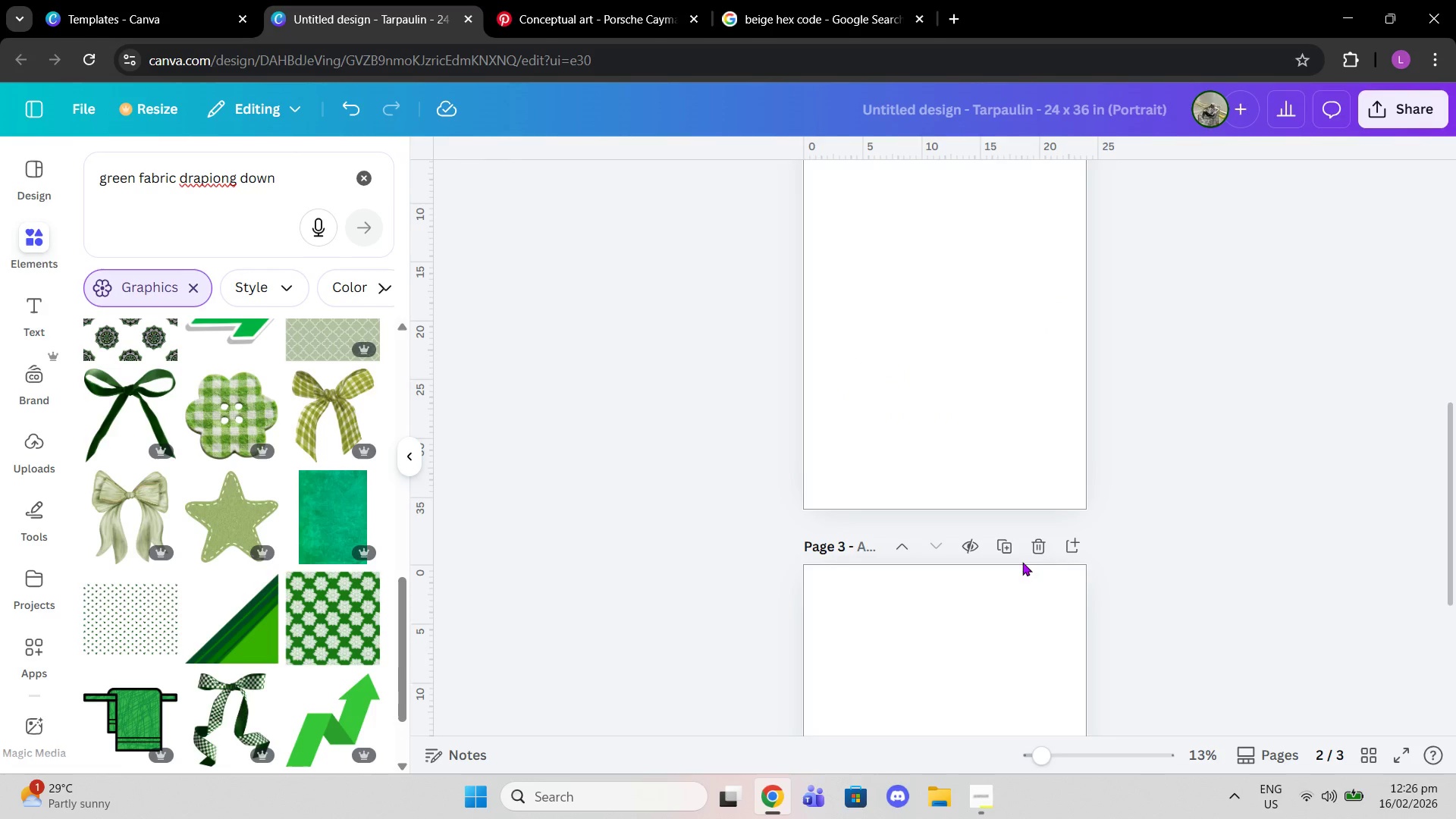 
scroll: coordinate [1049, 526], scroll_direction: up, amount: 3.0
 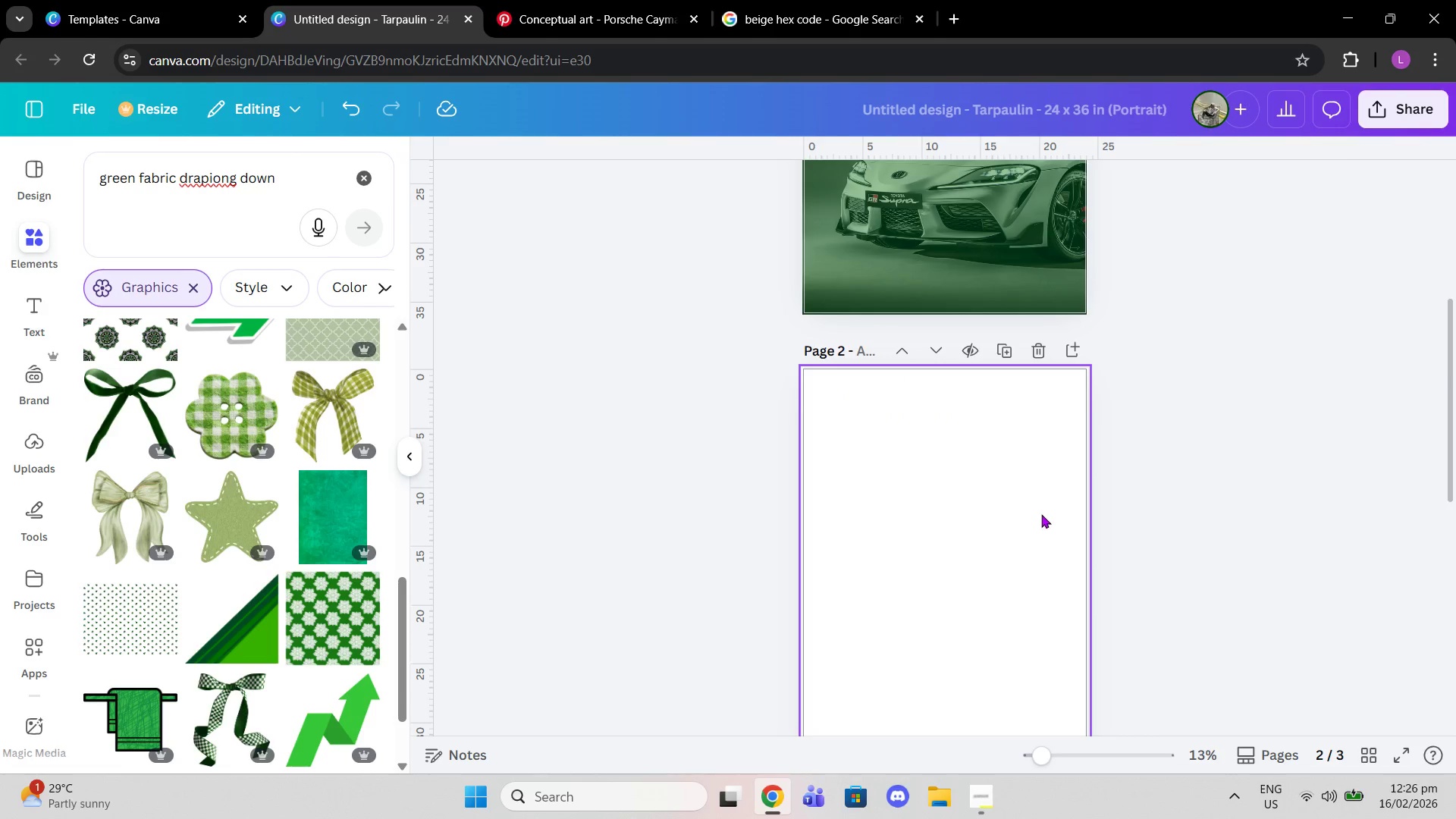 
key(Control+Z)
 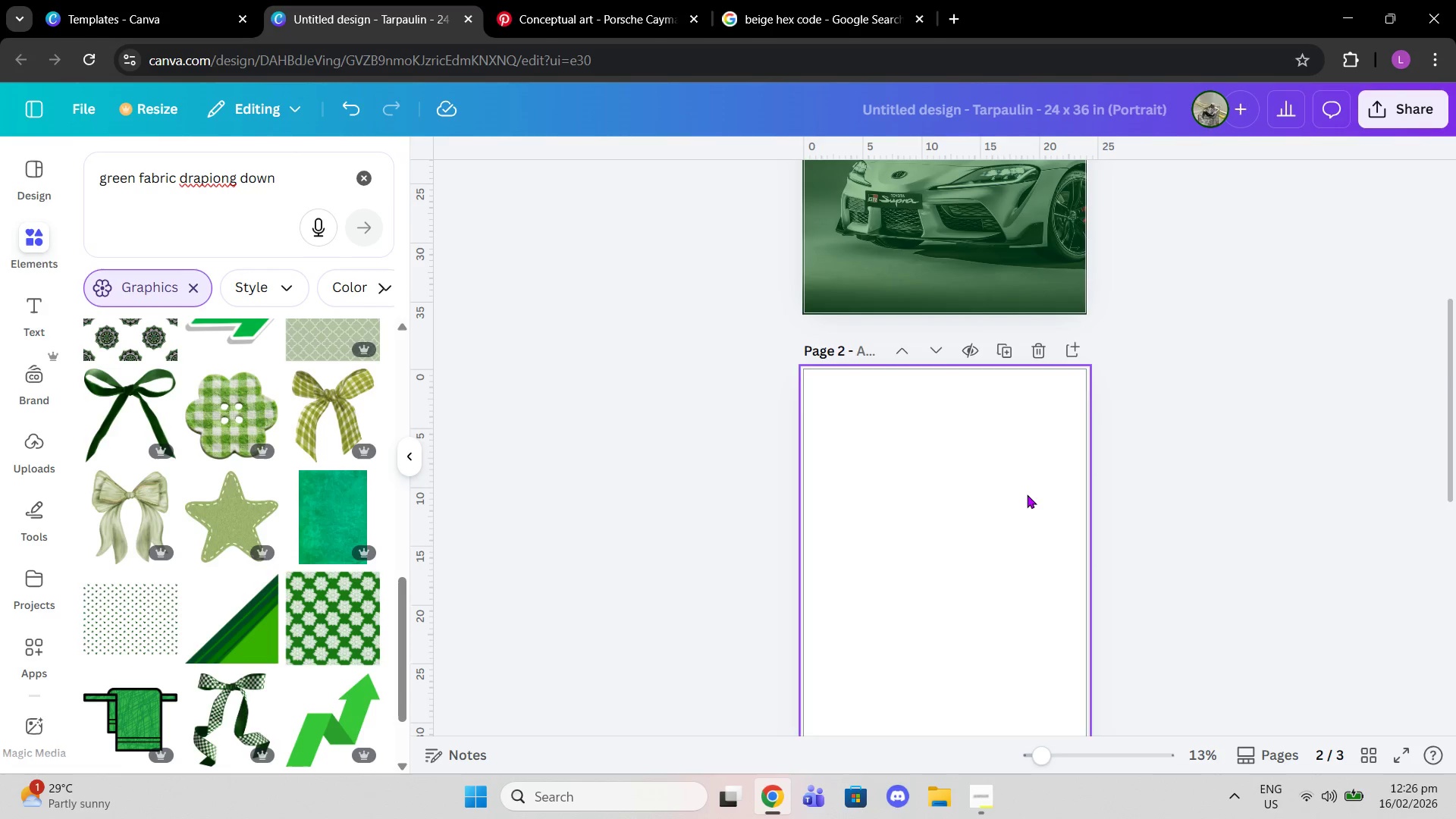 
key(Control+X)
 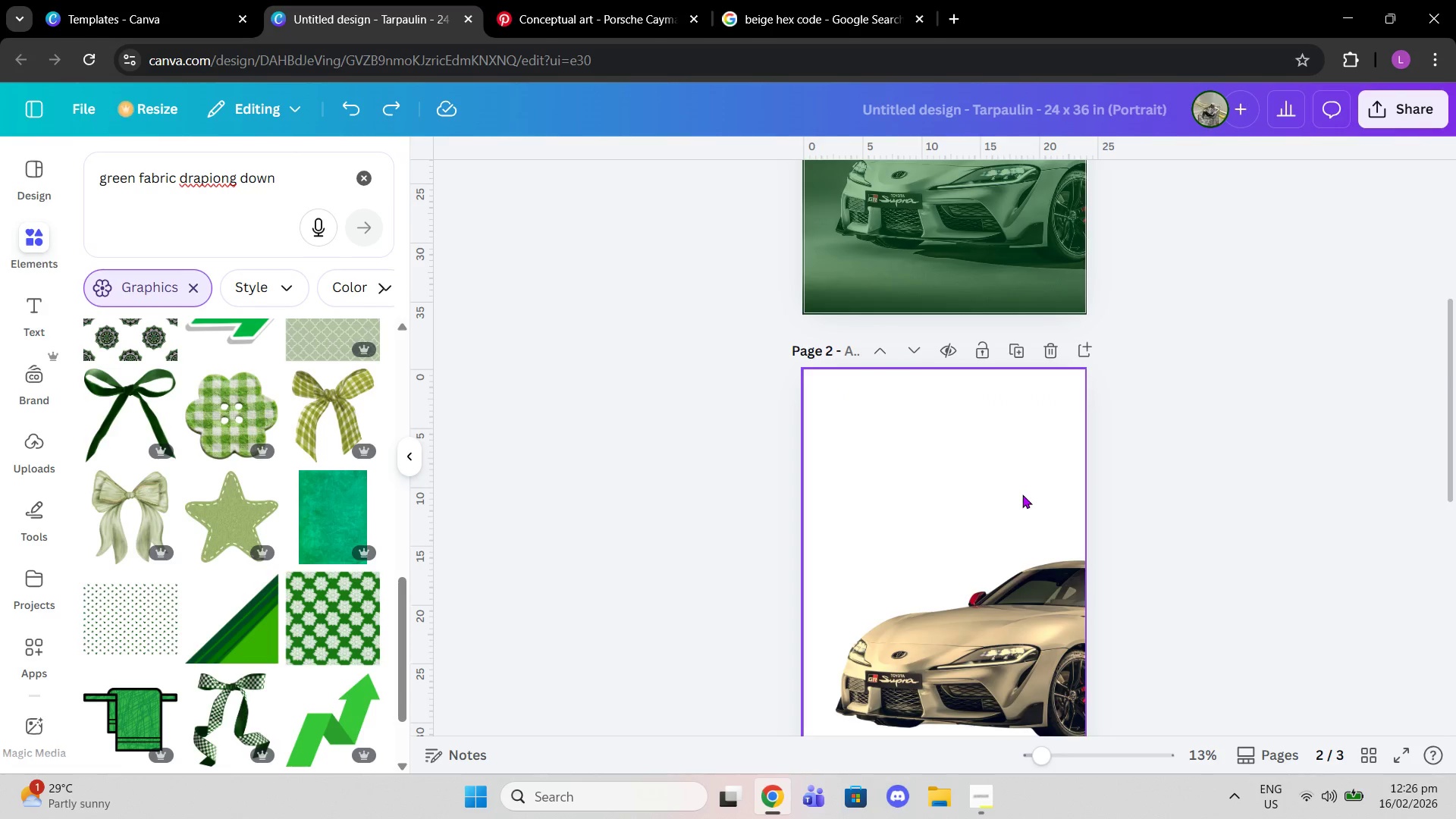 
scroll: coordinate [1022, 494], scroll_direction: down, amount: 2.0
 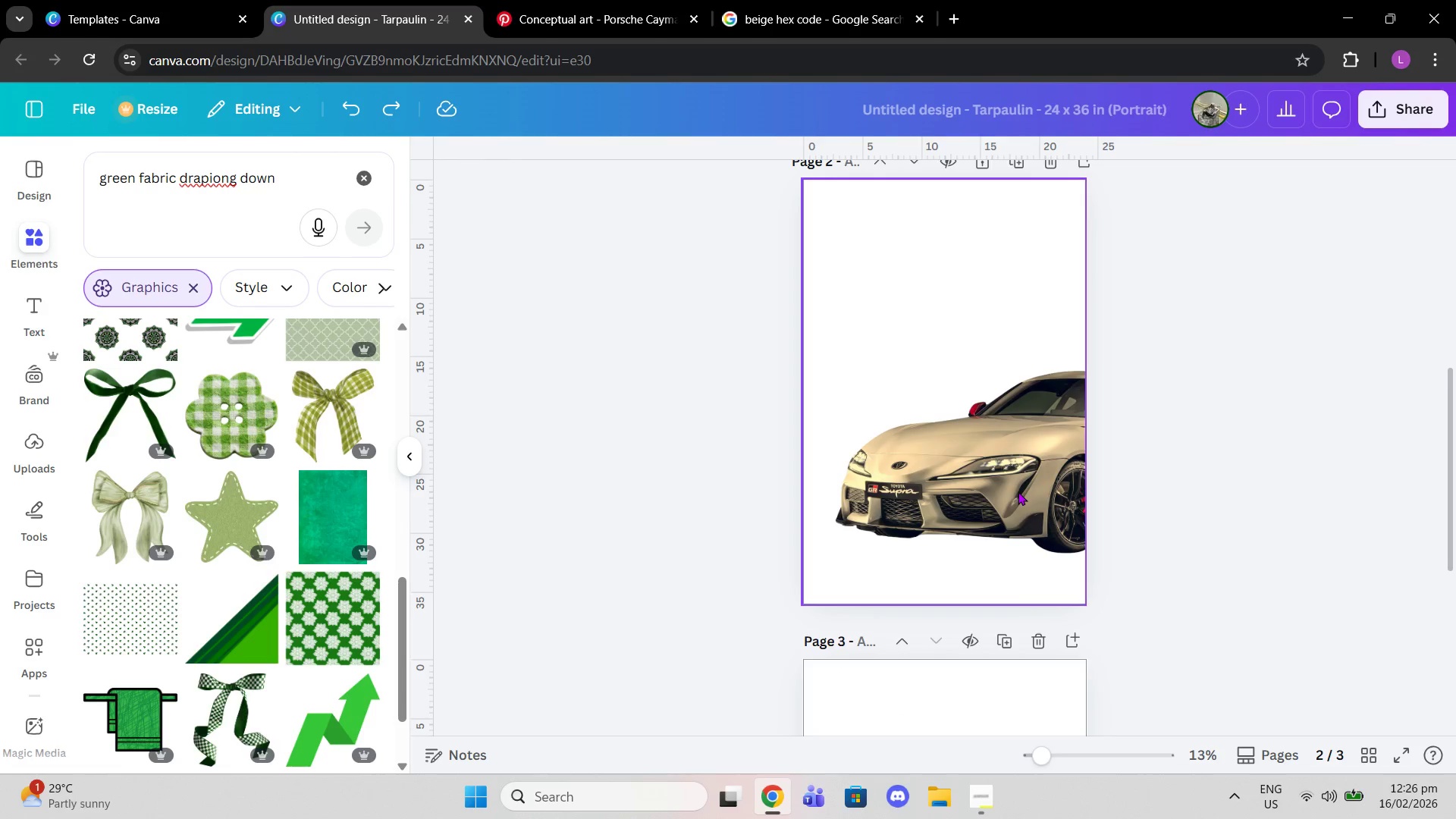 
left_click([1018, 491])
 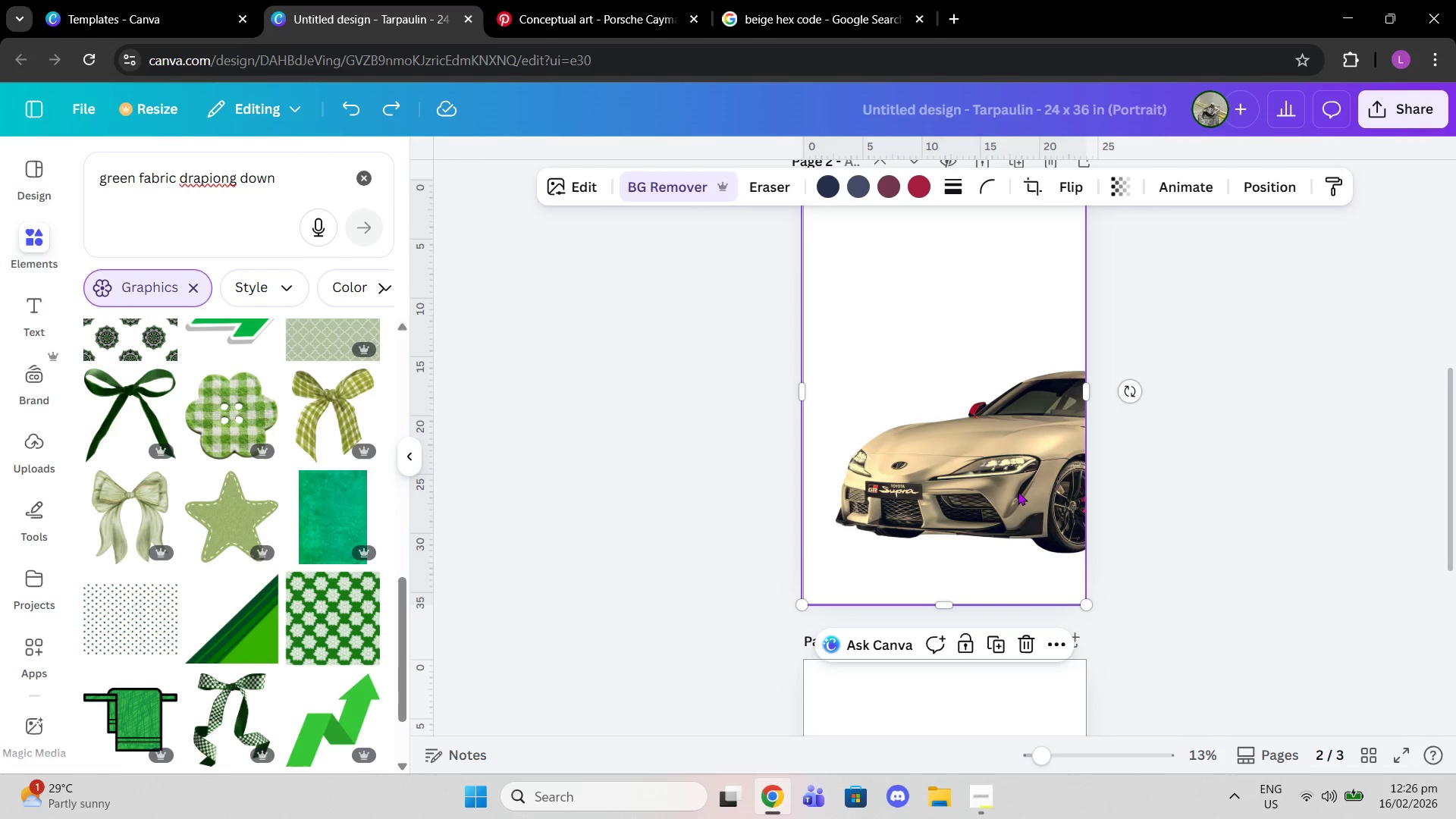 
key(Control+C)
 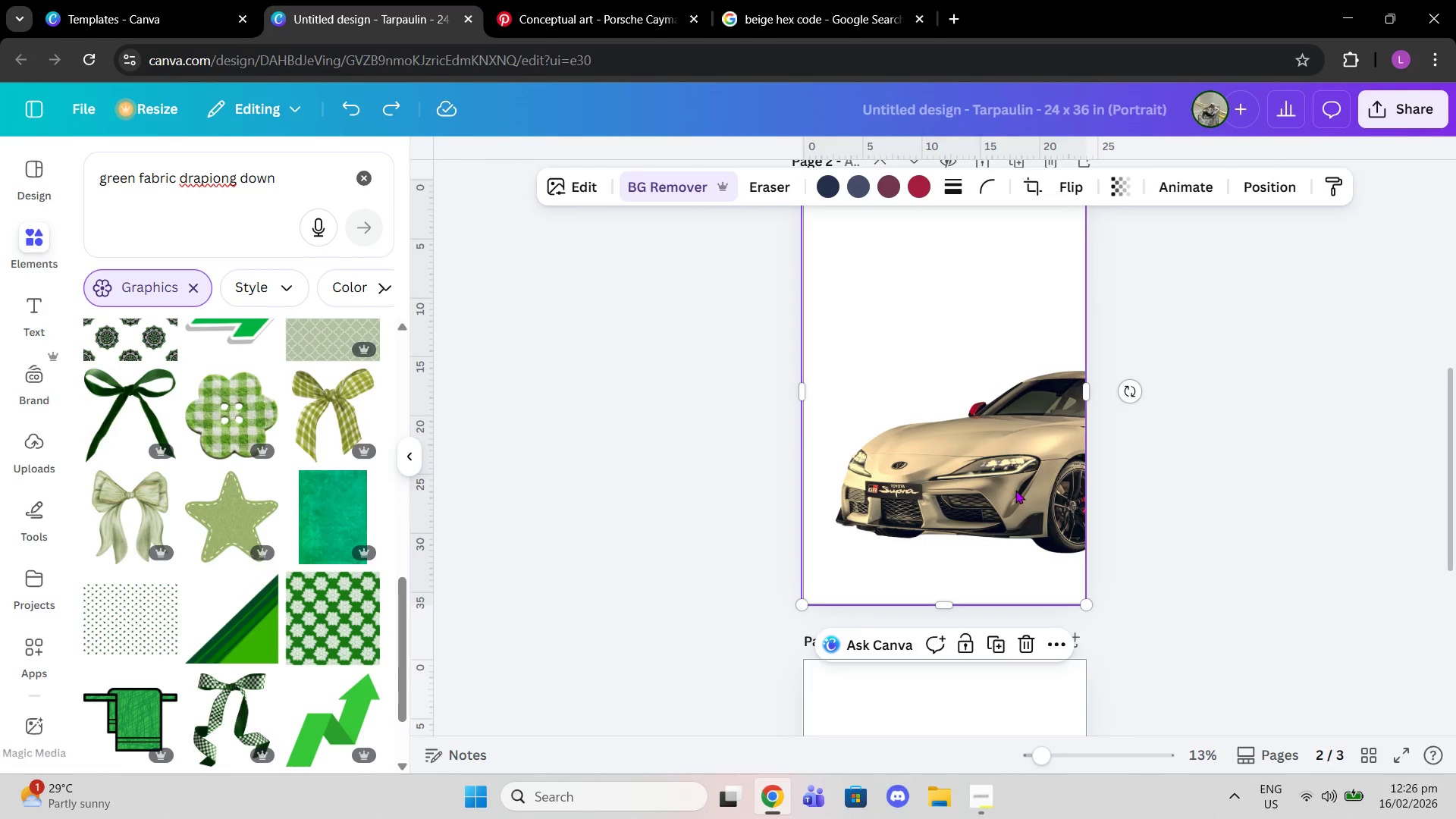 
left_click([985, 461])
 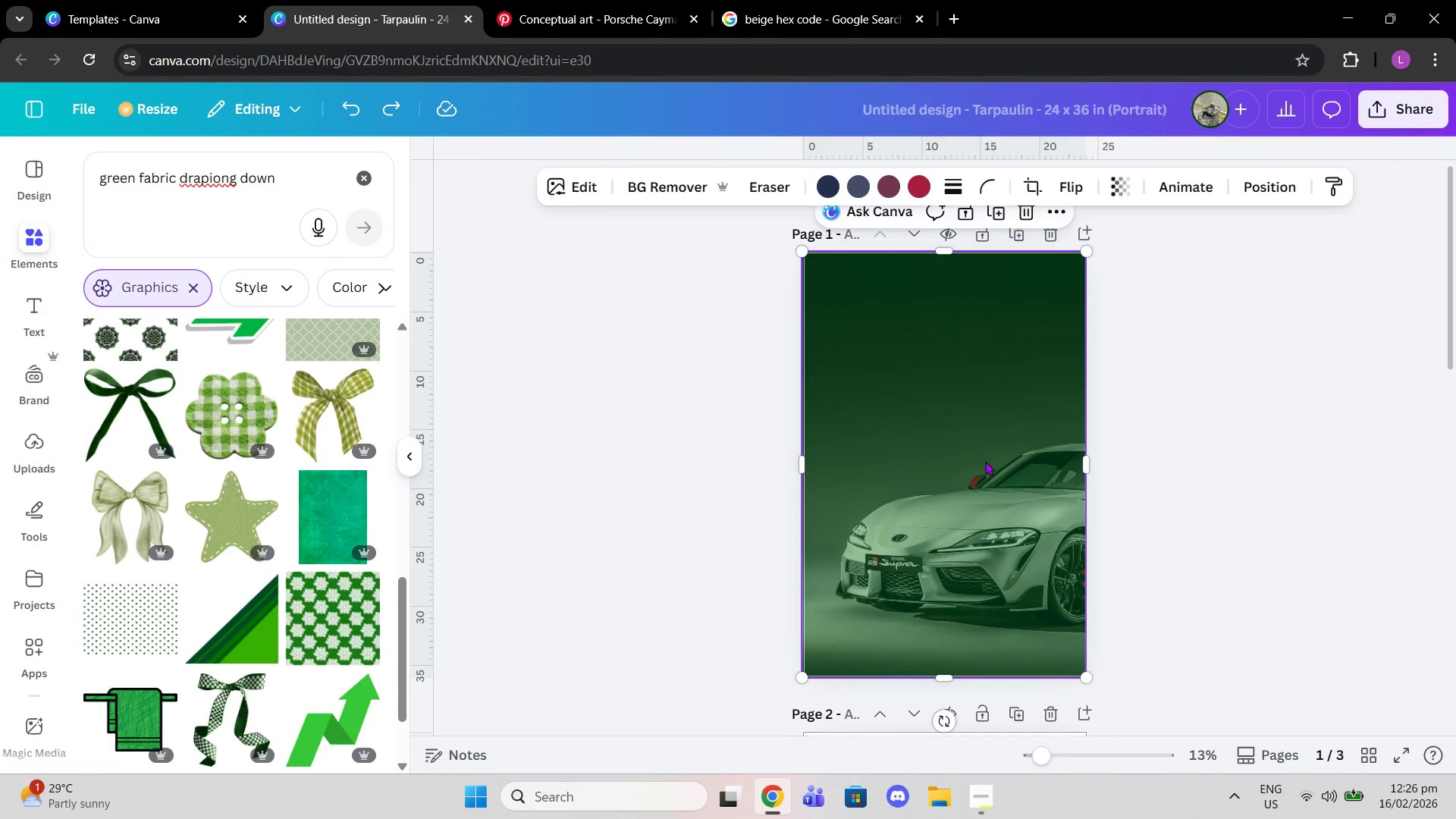 
scroll: coordinate [1014, 489], scroll_direction: up, amount: 7.0
 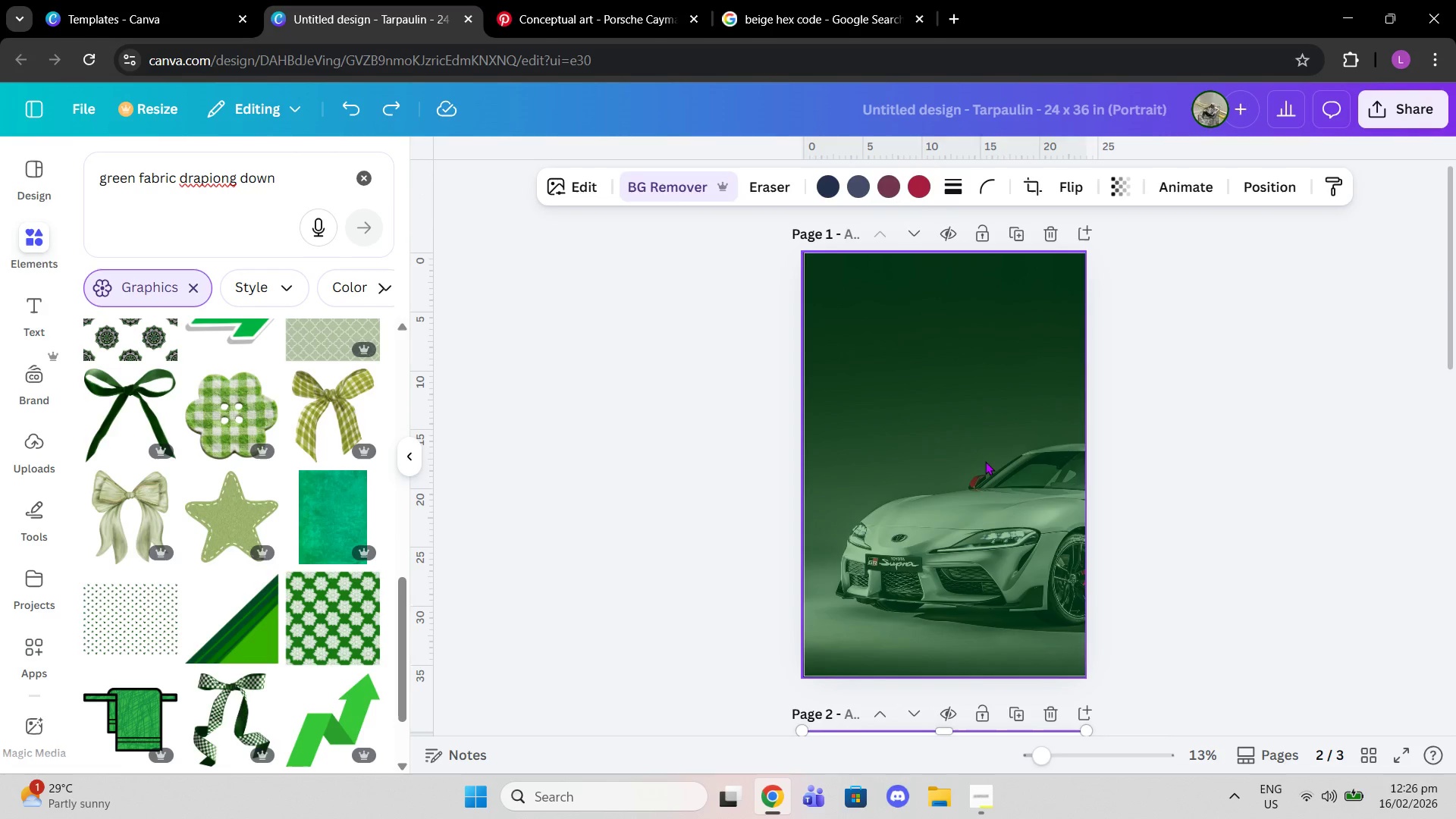 
key(Control+V)
 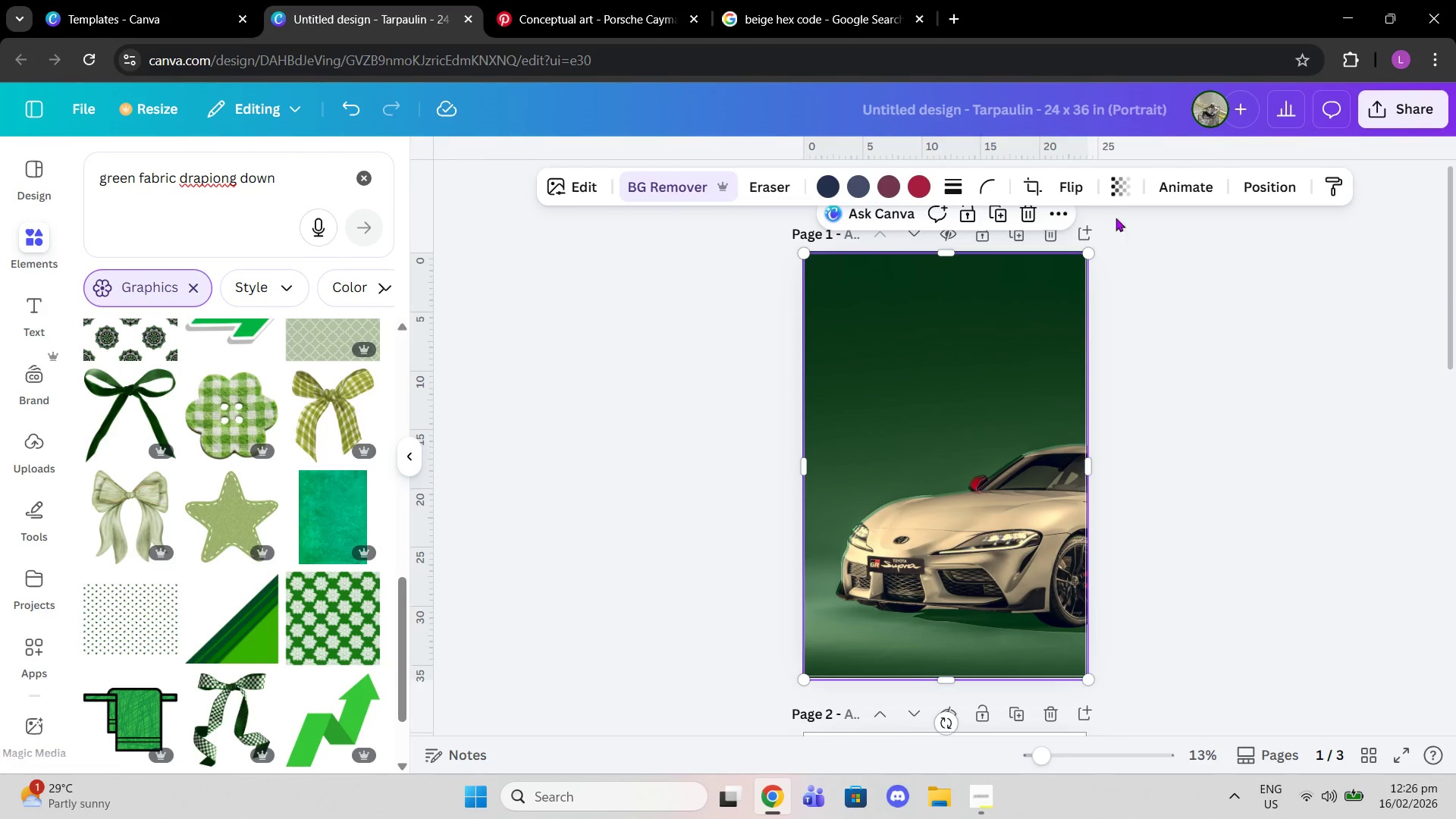 
left_click([1256, 189])
 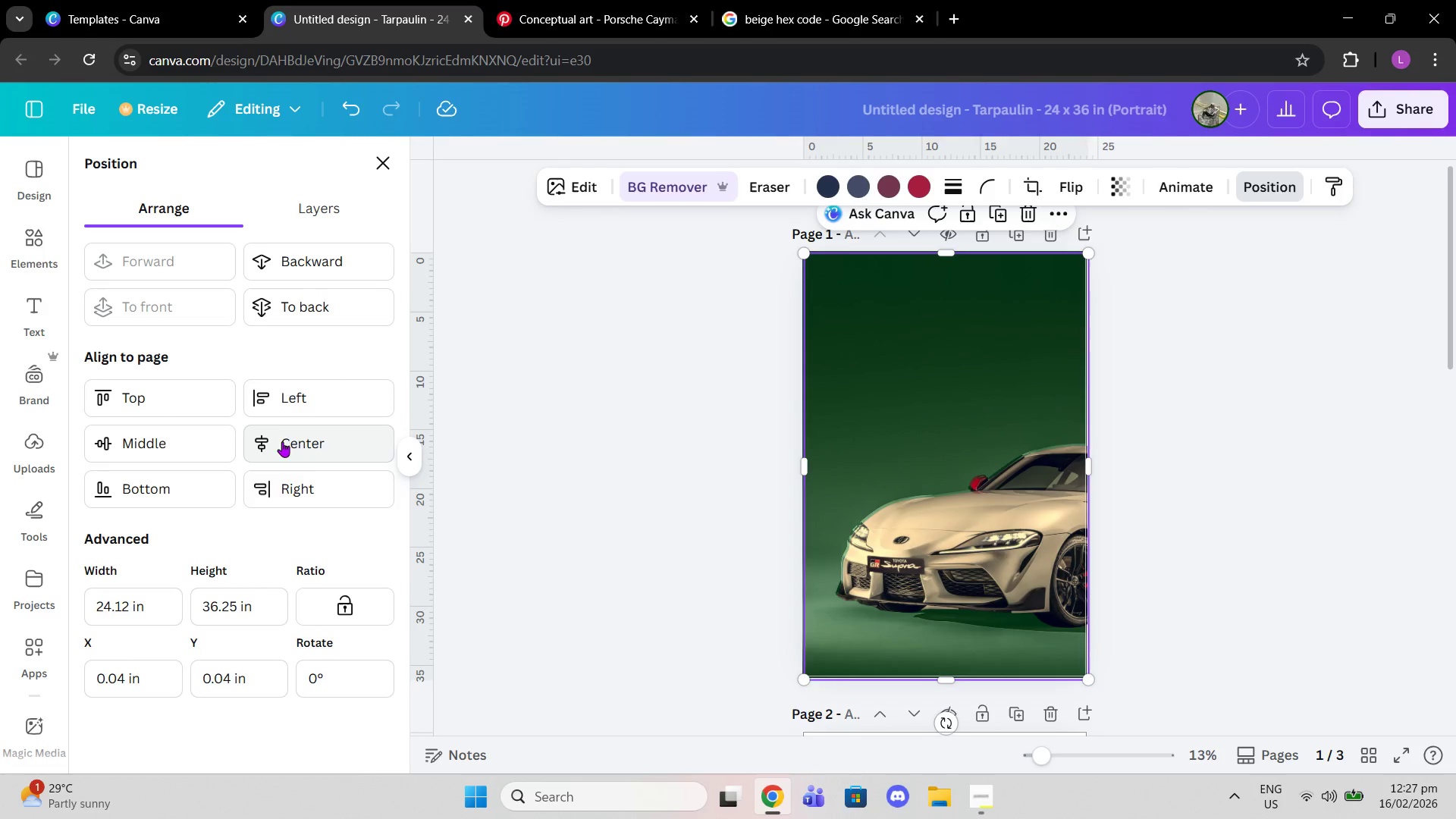 
double_click([191, 433])
 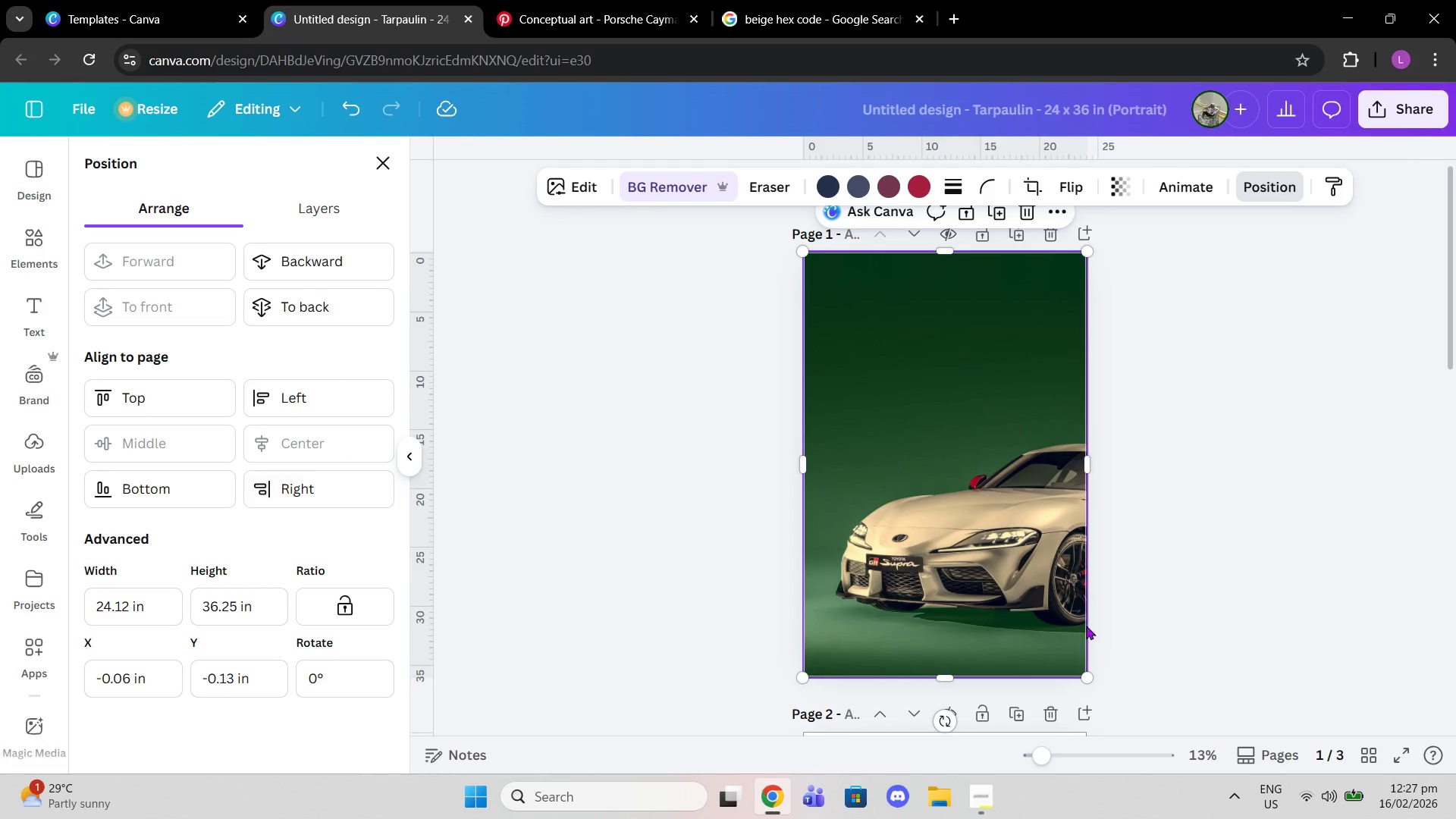 
left_click([1148, 599])
 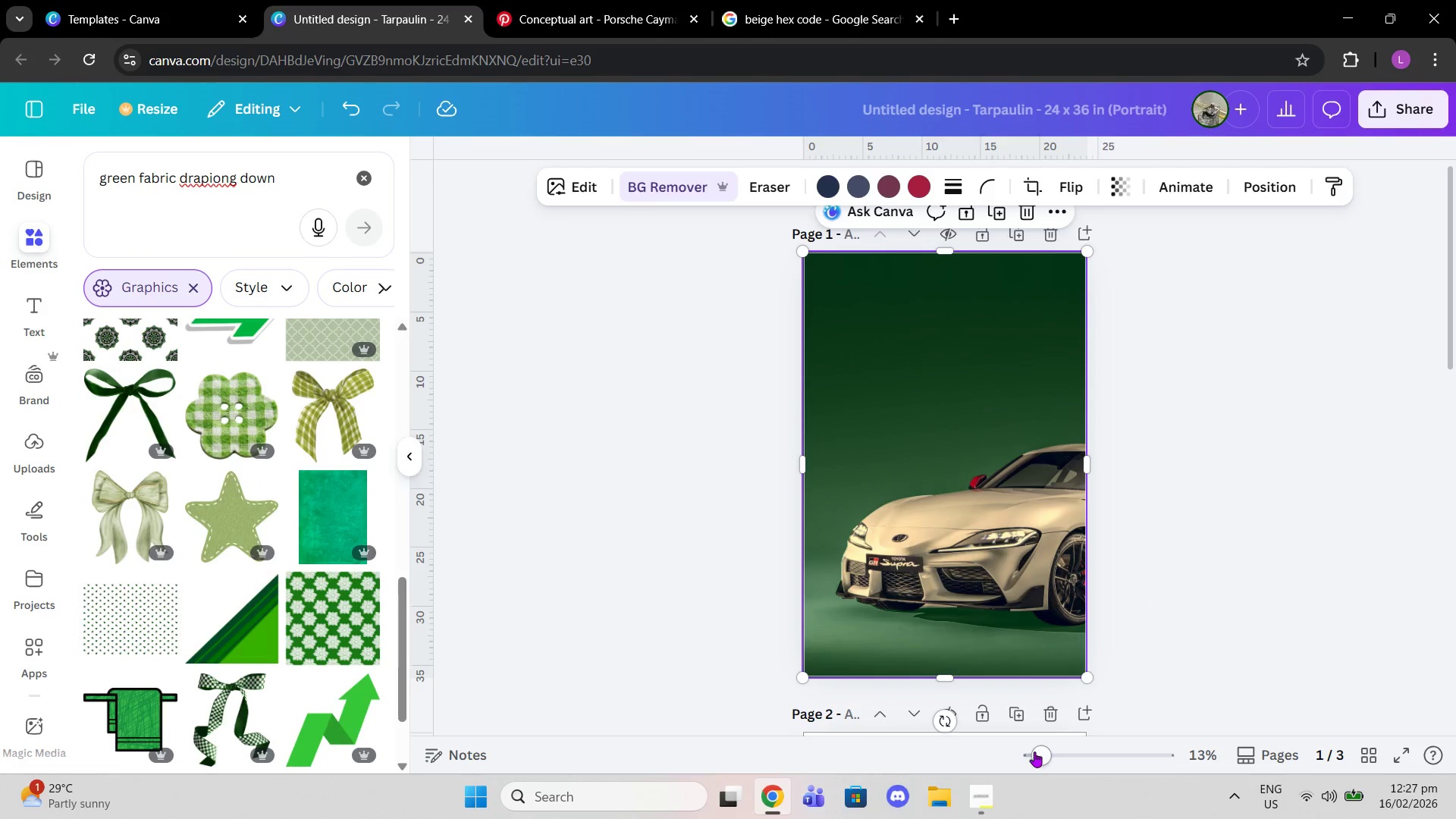 
left_click_drag(start_coordinate=[1034, 752], to_coordinate=[1064, 752])
 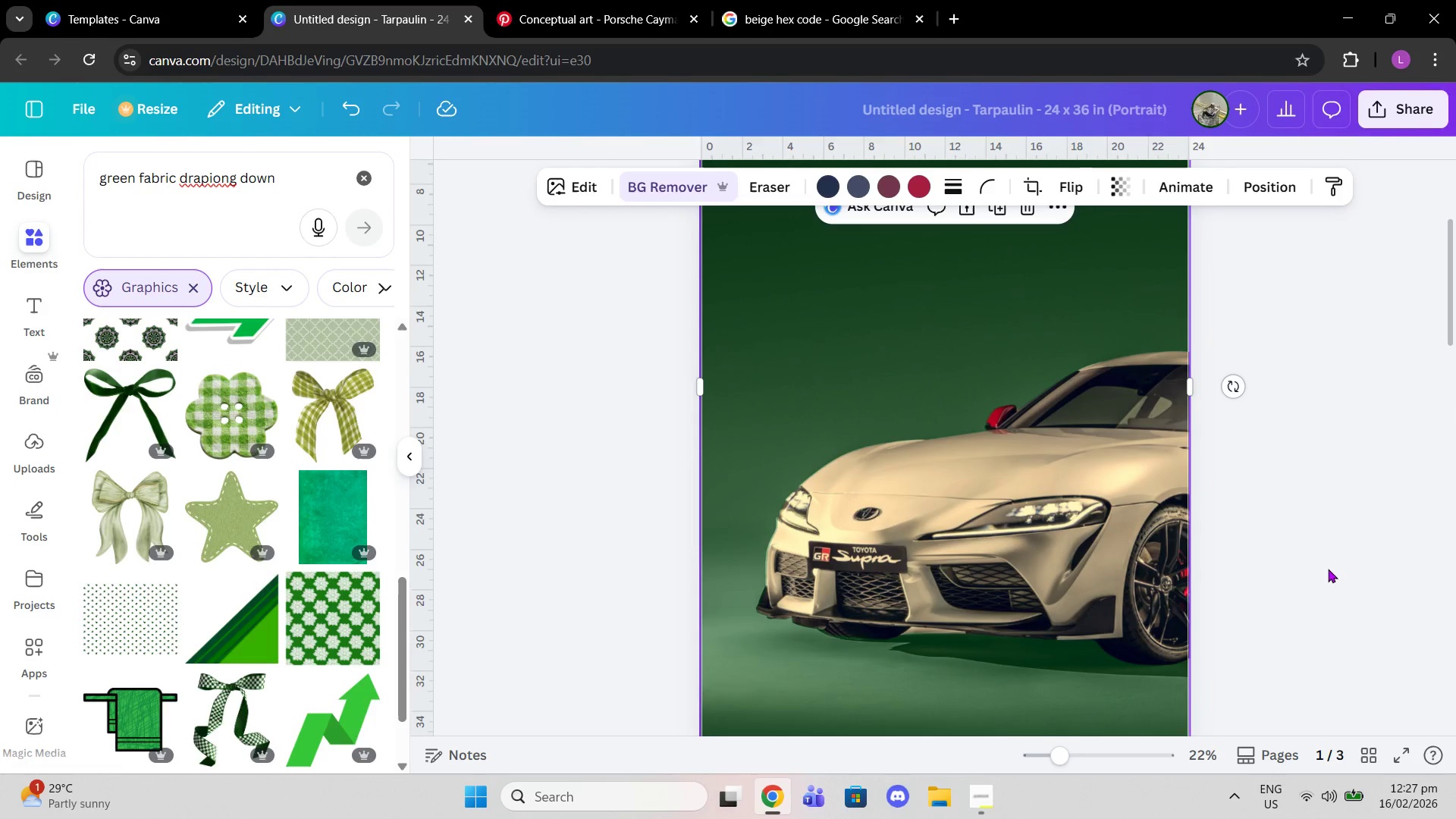 
wait(11.16)
 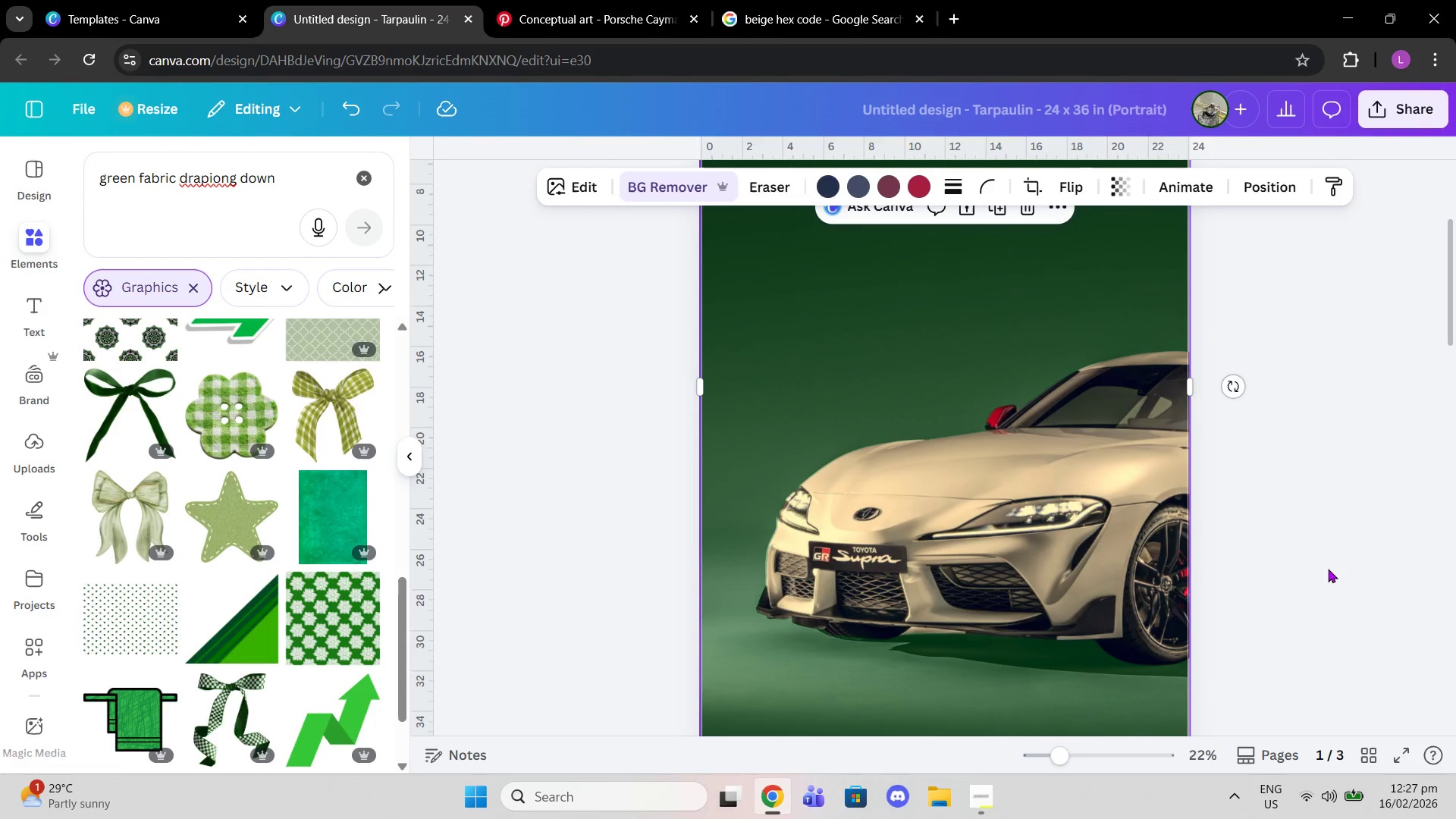 
left_click([758, 183])
 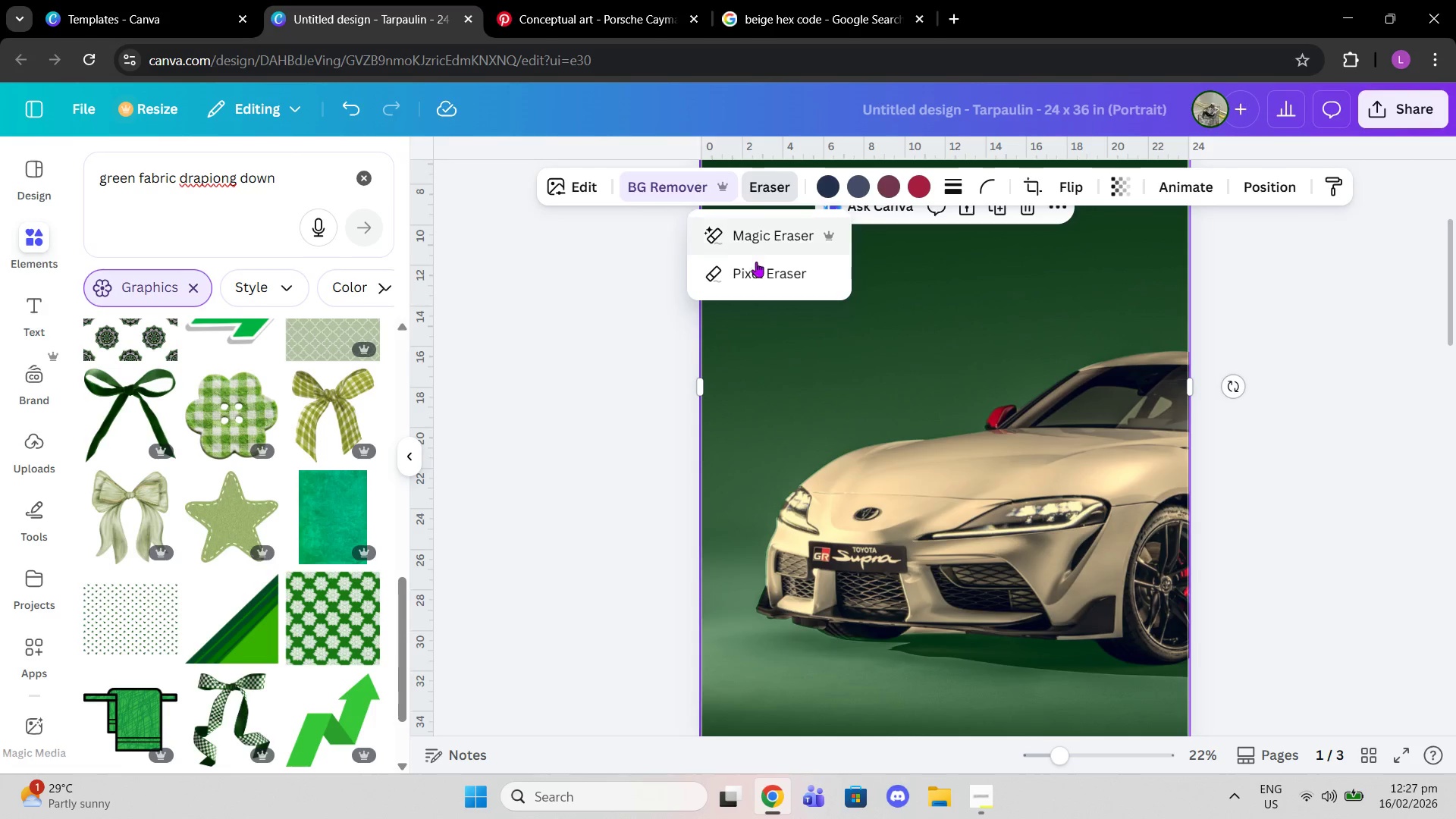 
left_click([755, 271])
 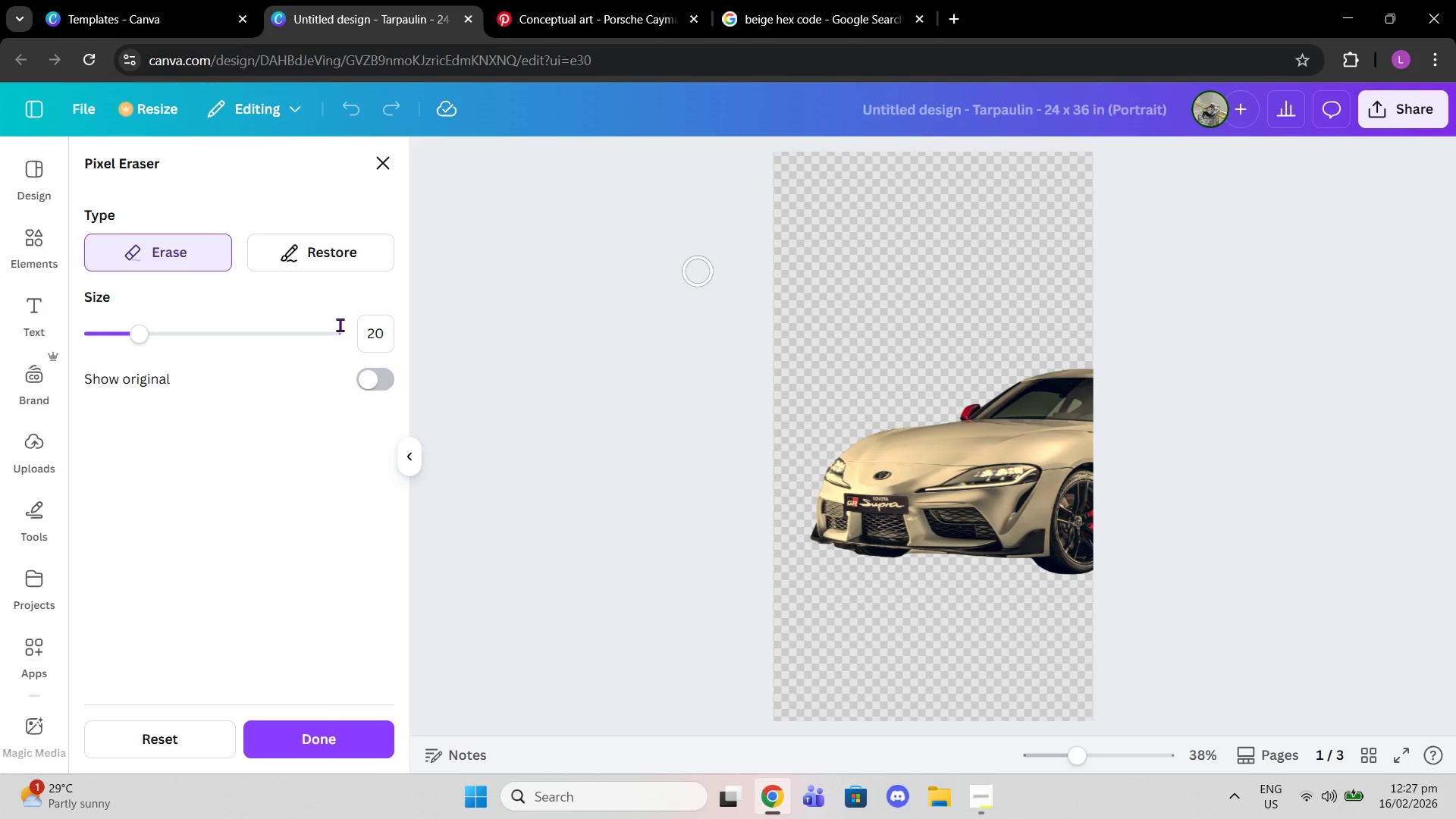 
left_click([269, 259])
 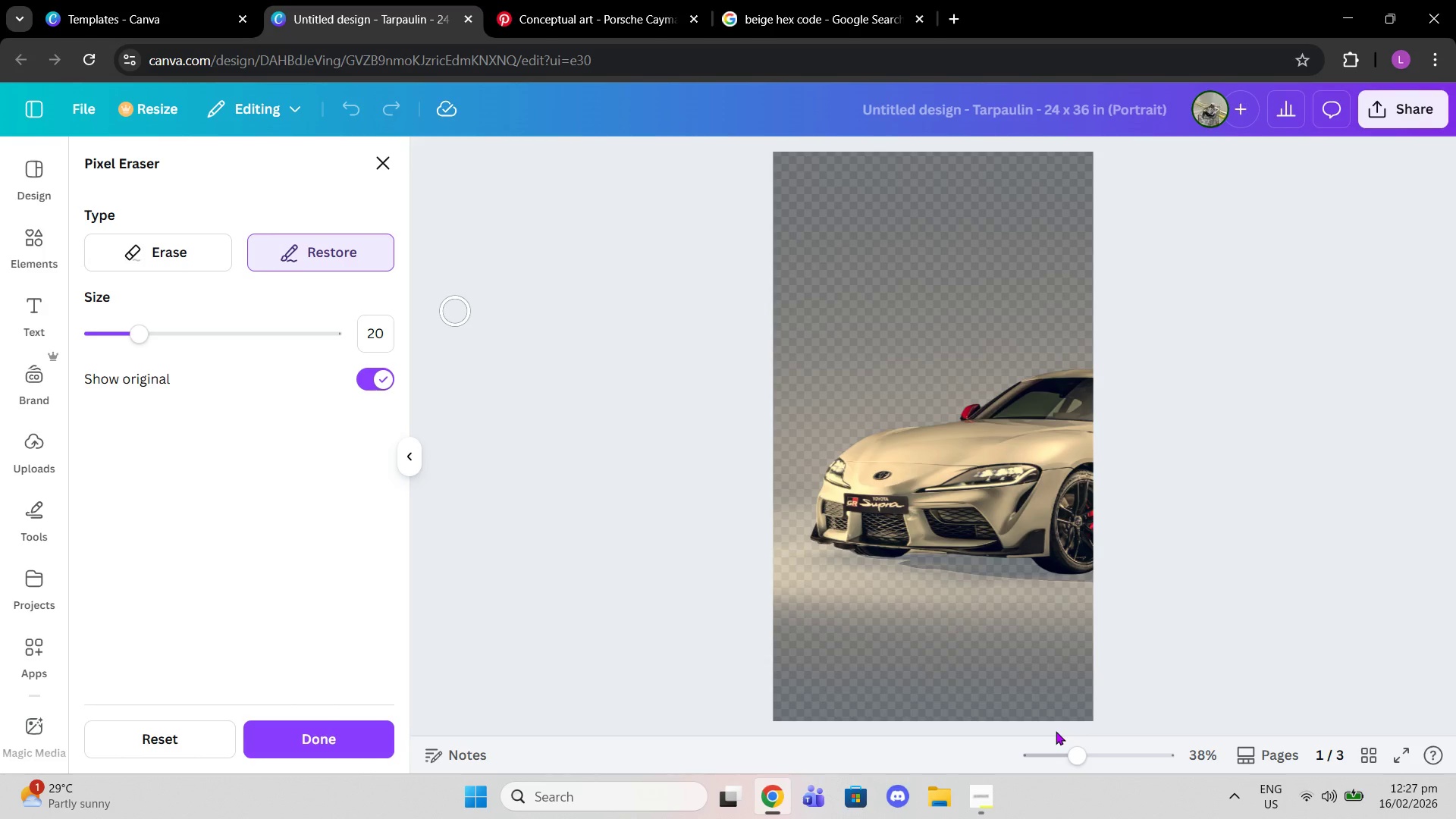 
left_click_drag(start_coordinate=[1083, 758], to_coordinate=[1128, 758])
 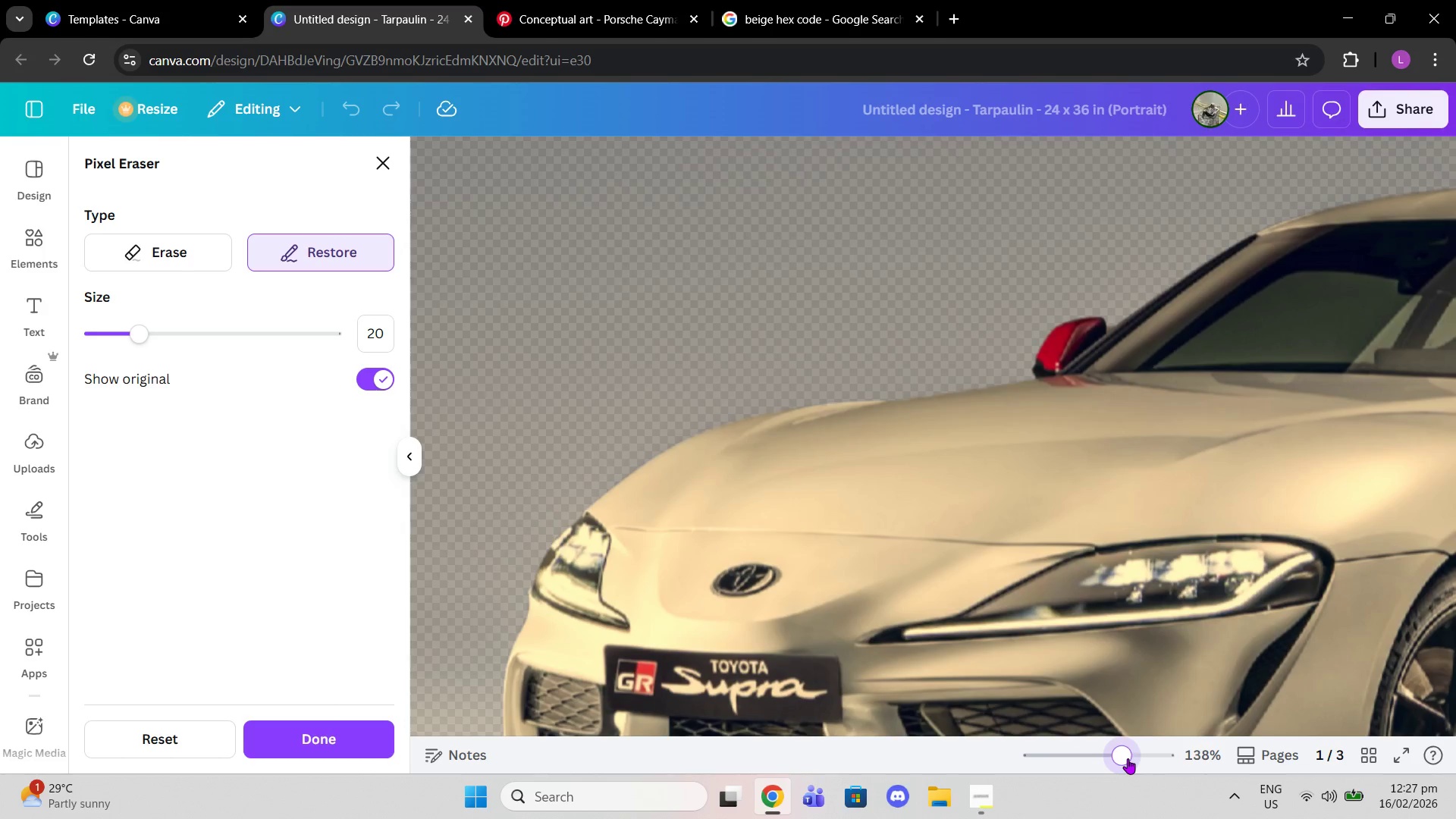 
scroll: coordinate [887, 679], scroll_direction: down, amount: 6.0
 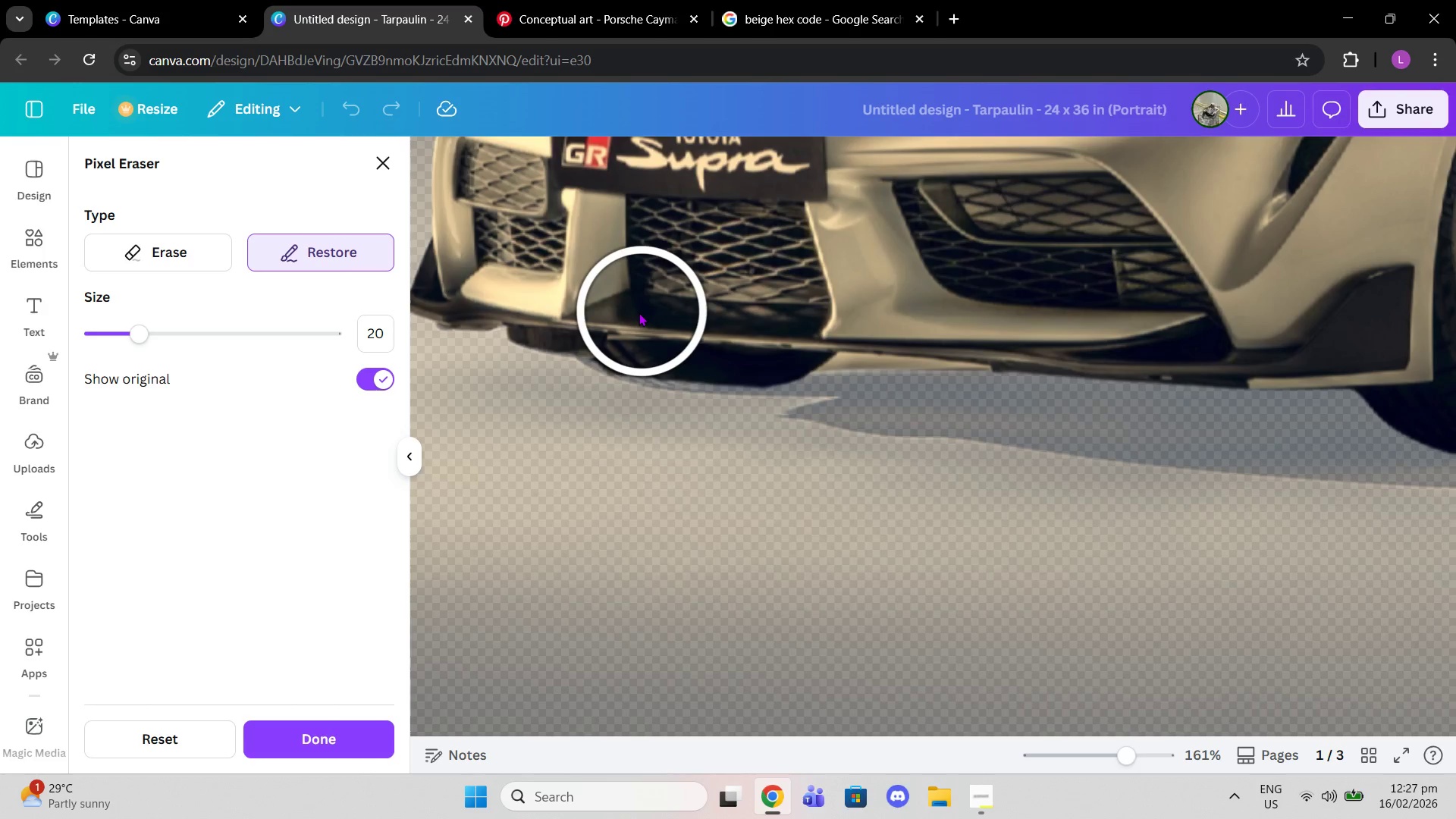 
wait(6.52)
 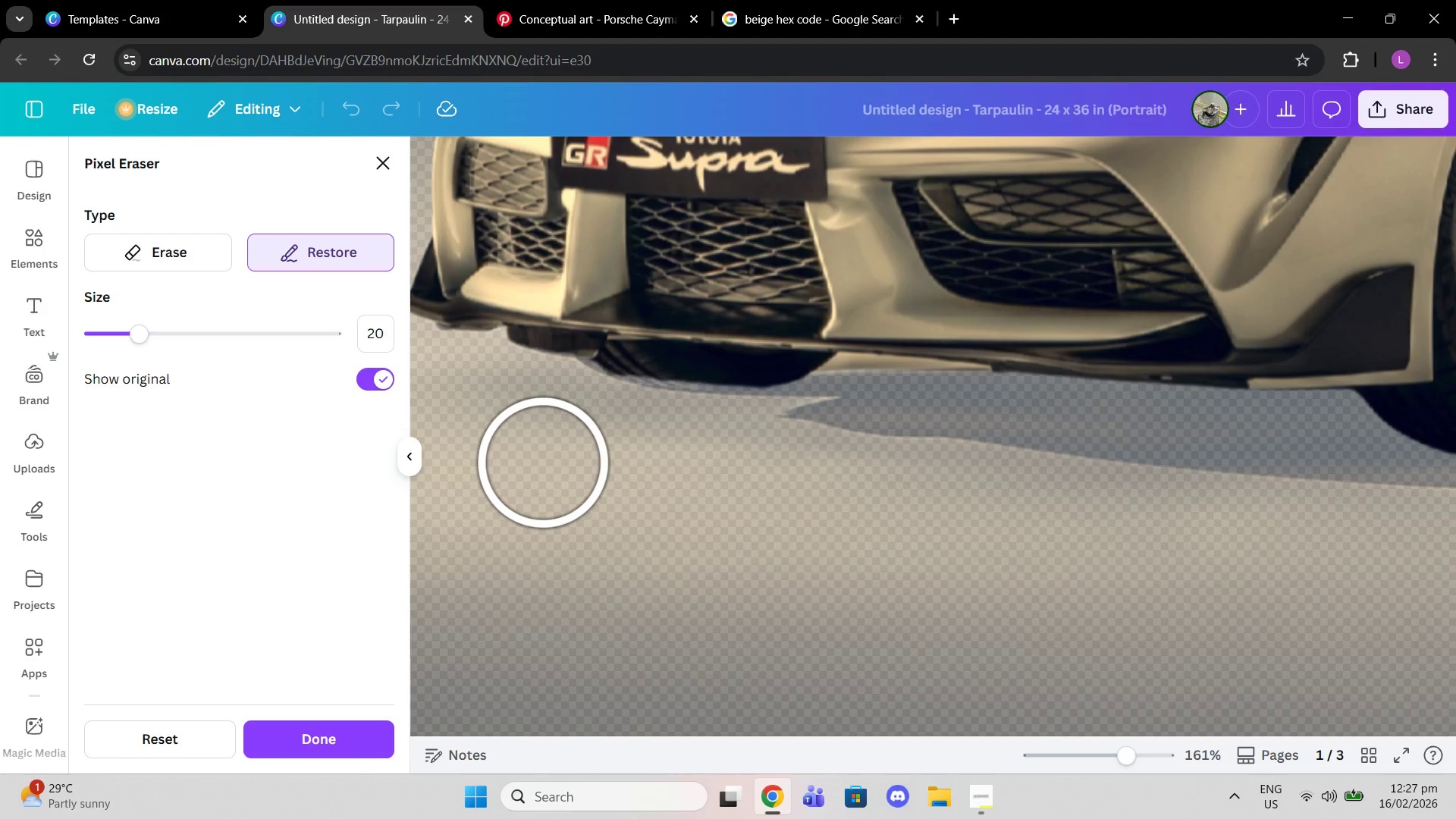 
left_click([627, 314])
 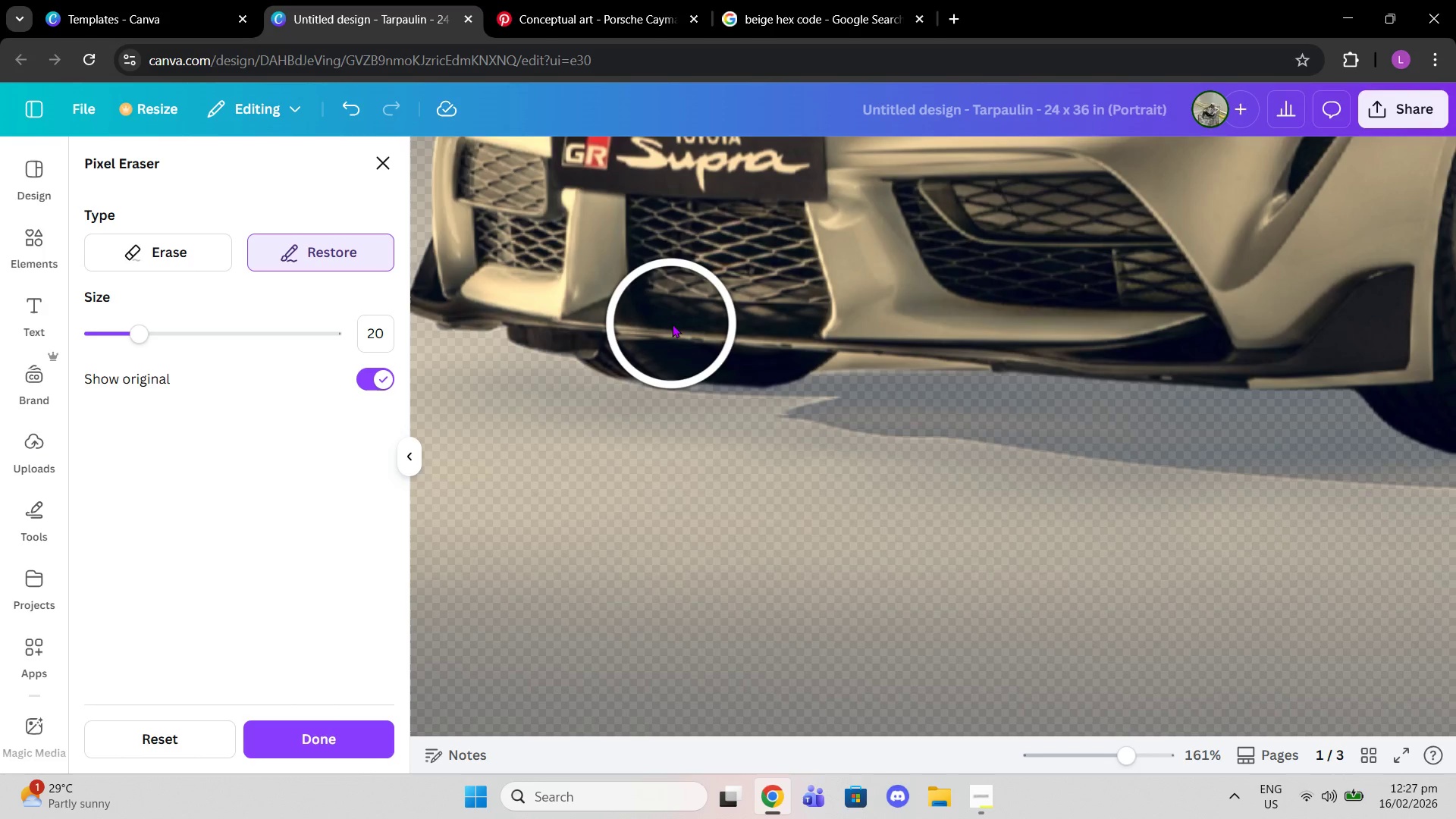 
wait(6.52)
 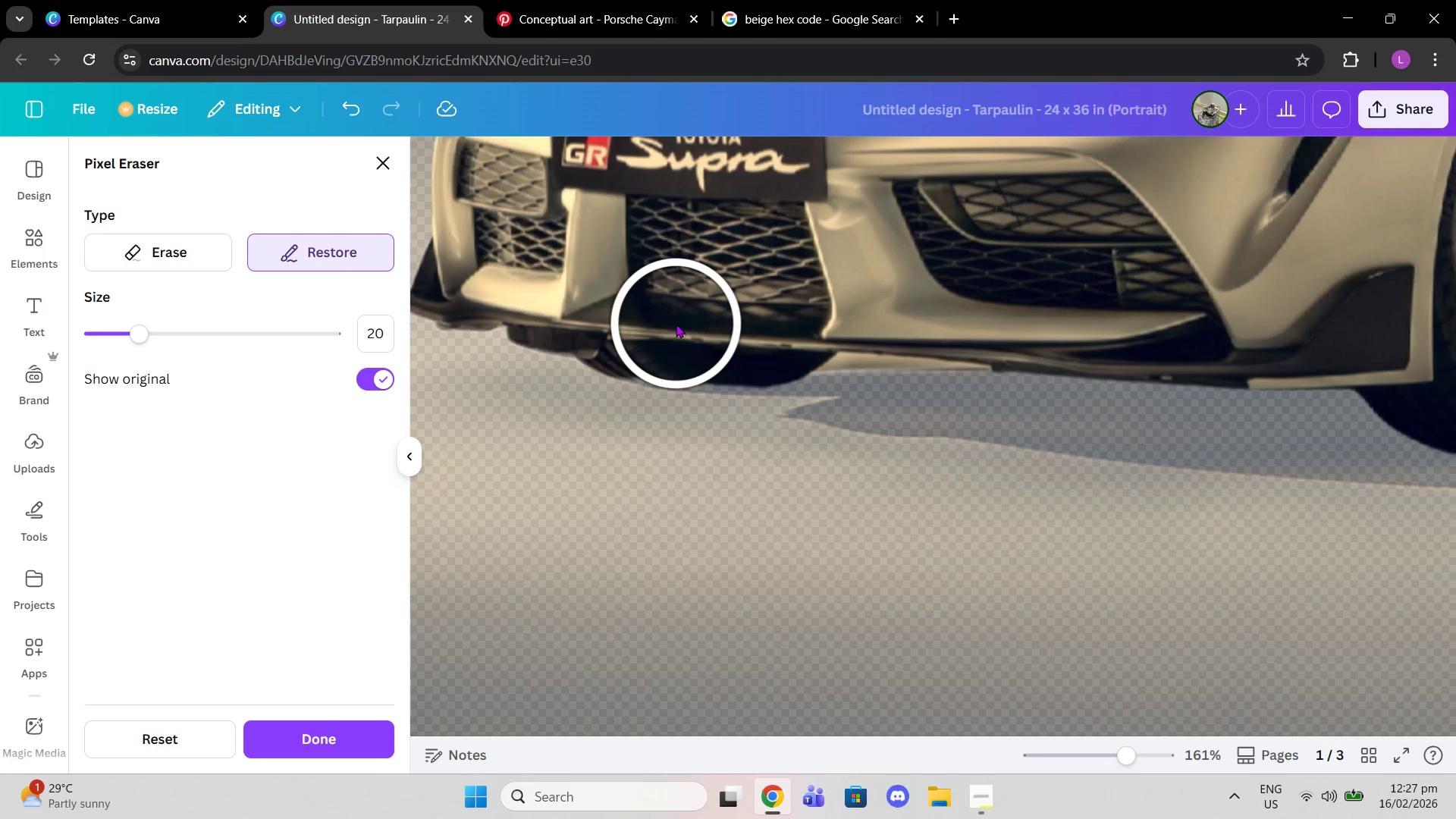 
left_click_drag(start_coordinate=[1125, 755], to_coordinate=[1179, 746])
 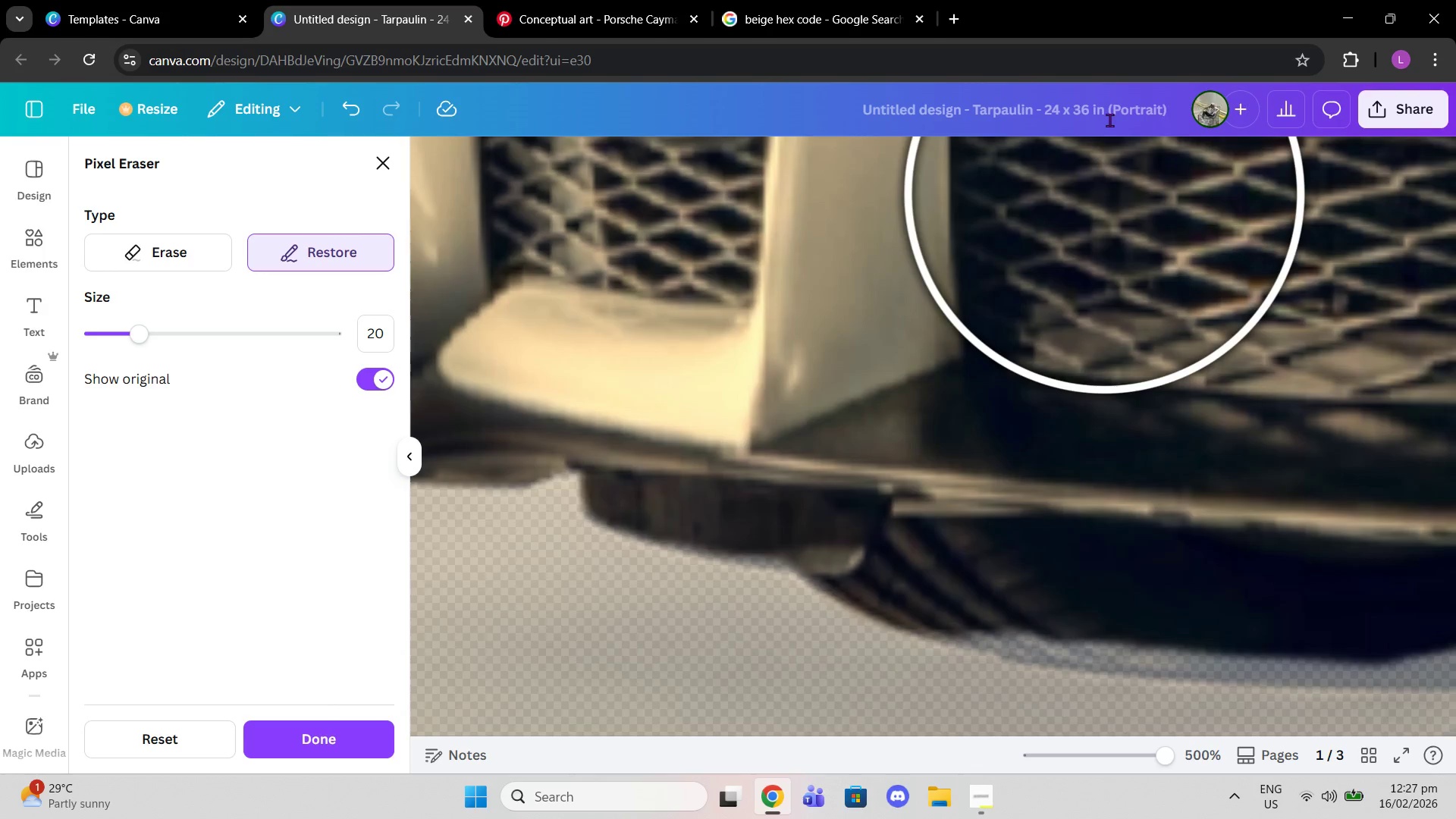 
wait(9.5)
 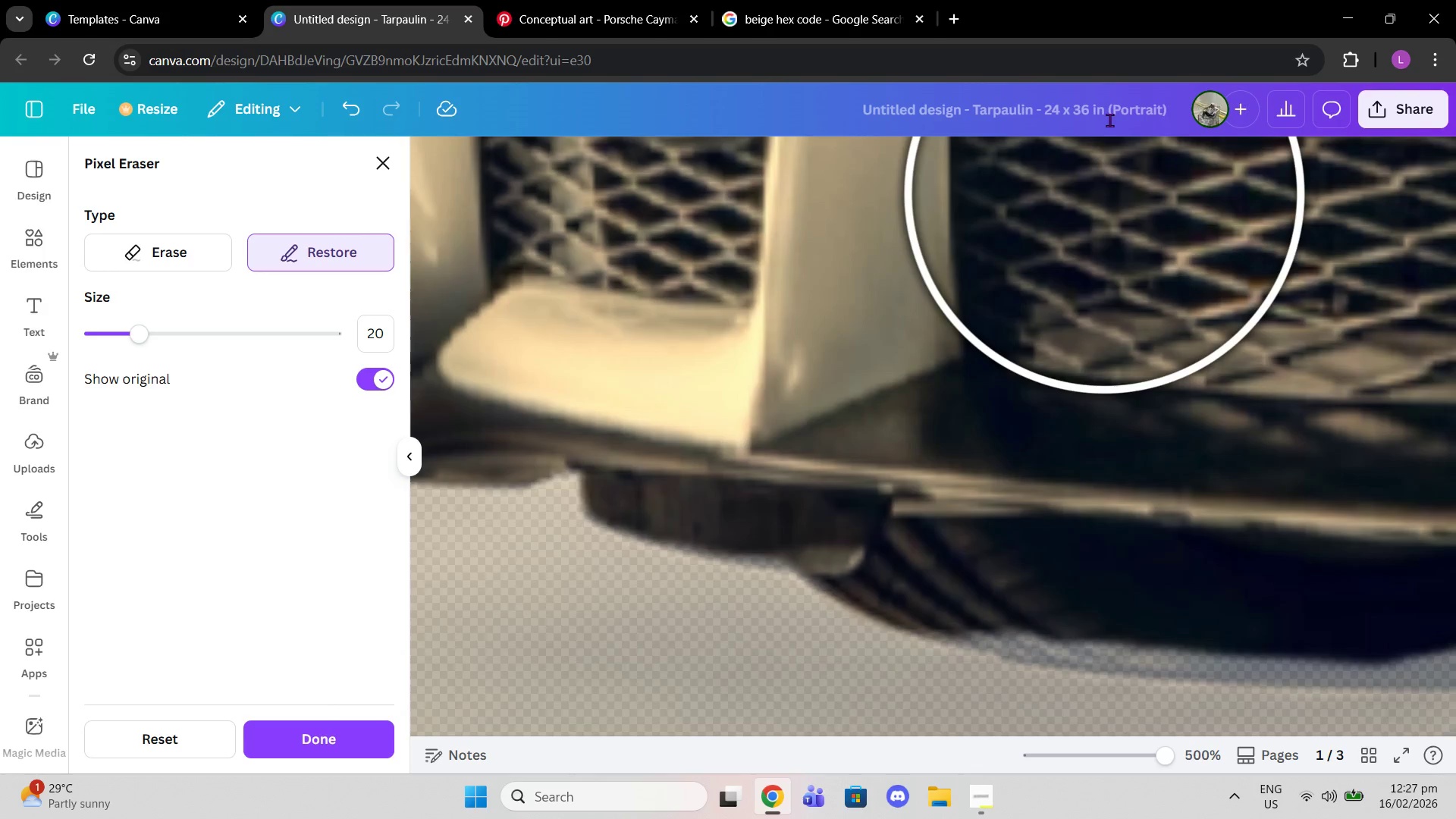 
left_click([887, 406])
 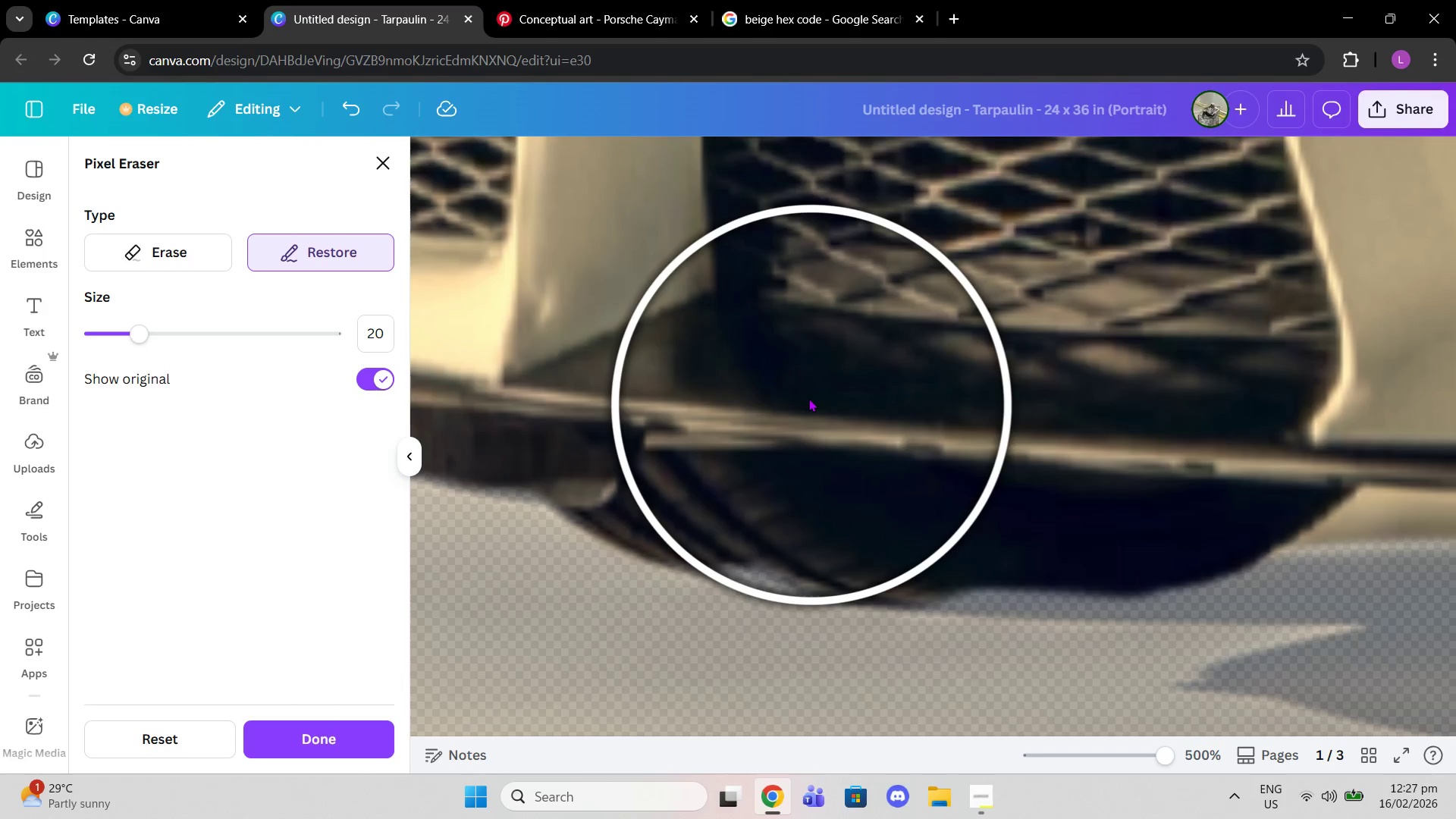 
left_click([797, 397])
 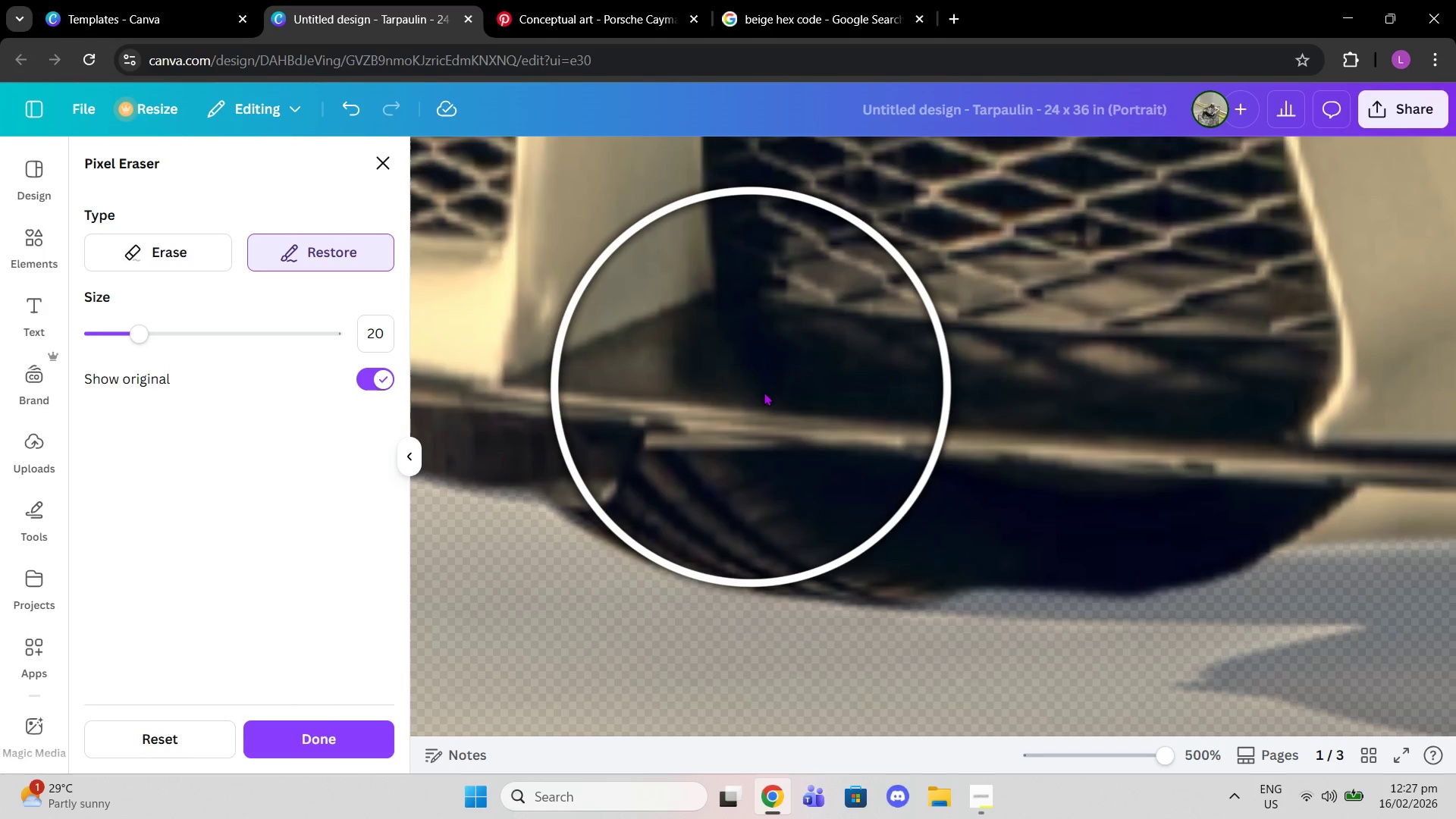 
left_click([764, 393])
 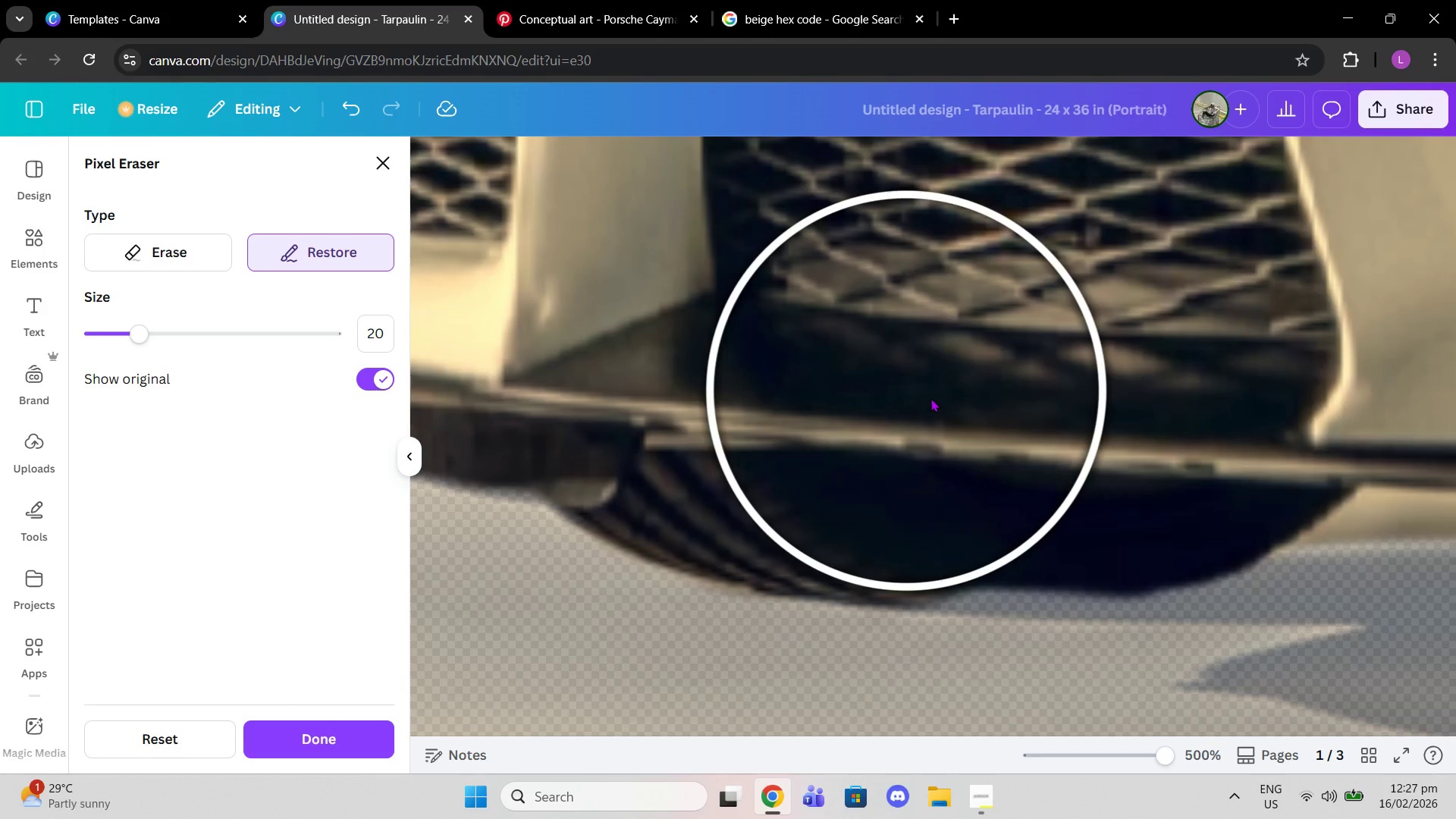 
left_click([977, 413])
 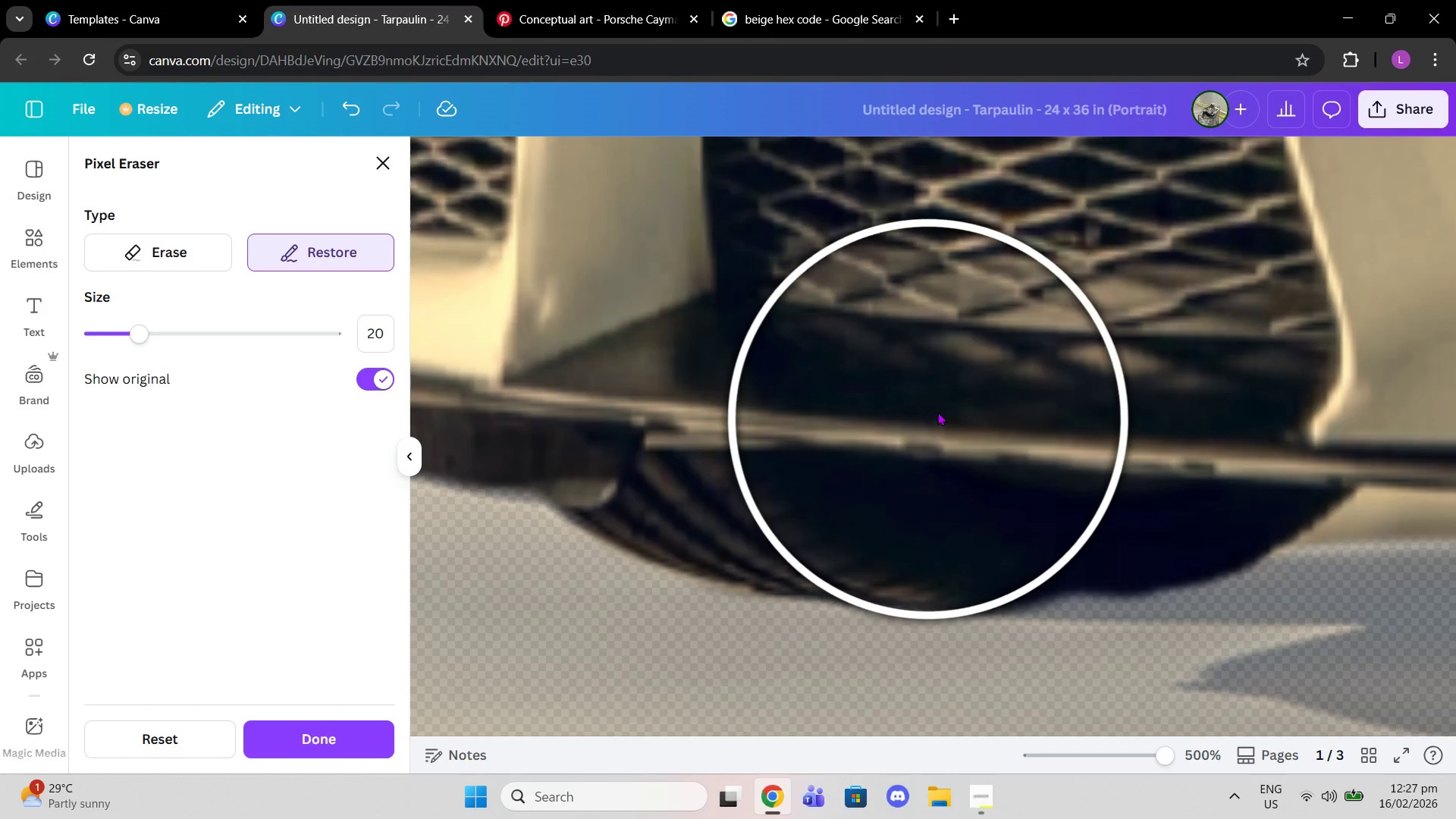 
left_click([937, 412])
 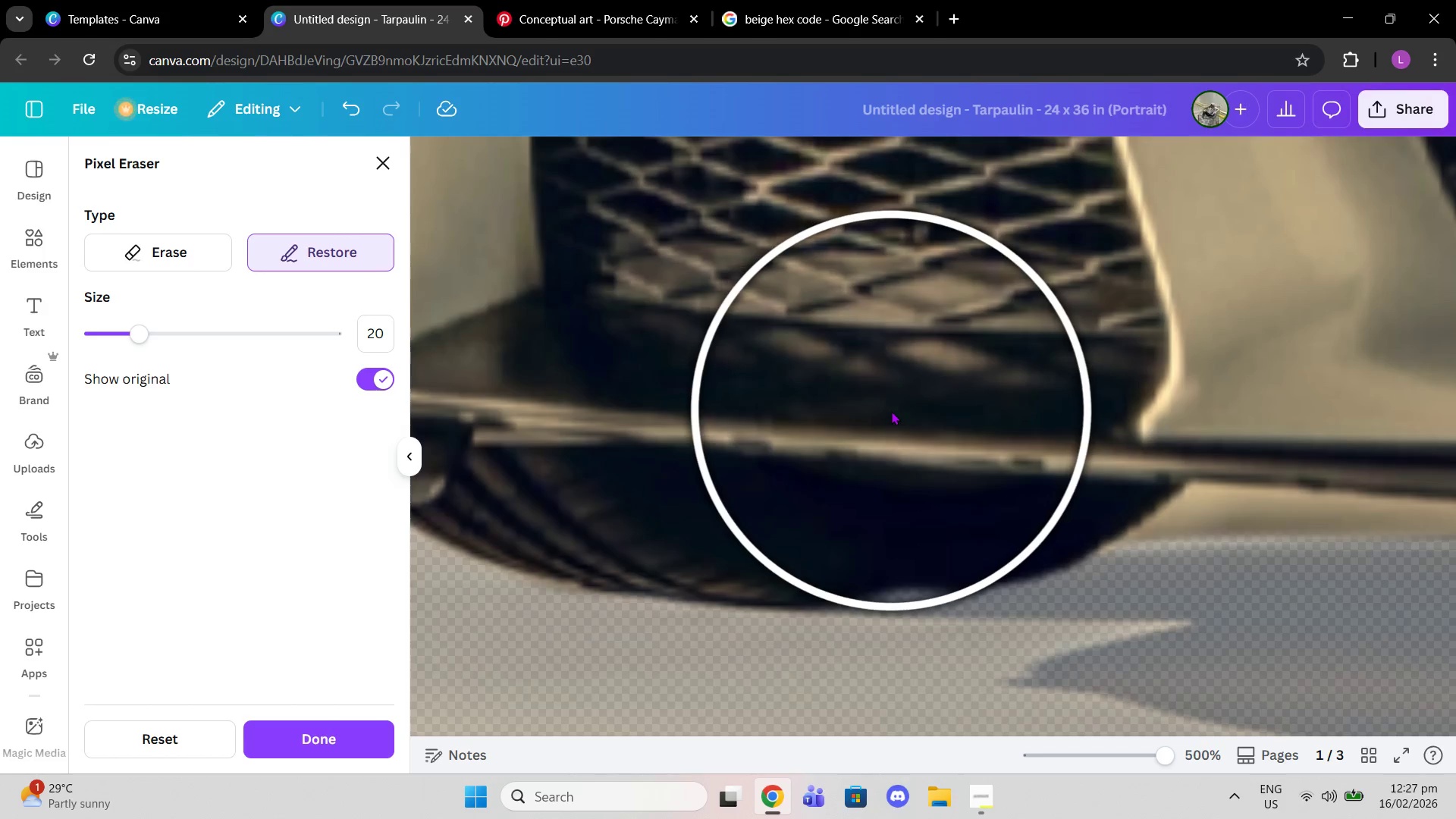 
left_click([896, 416])
 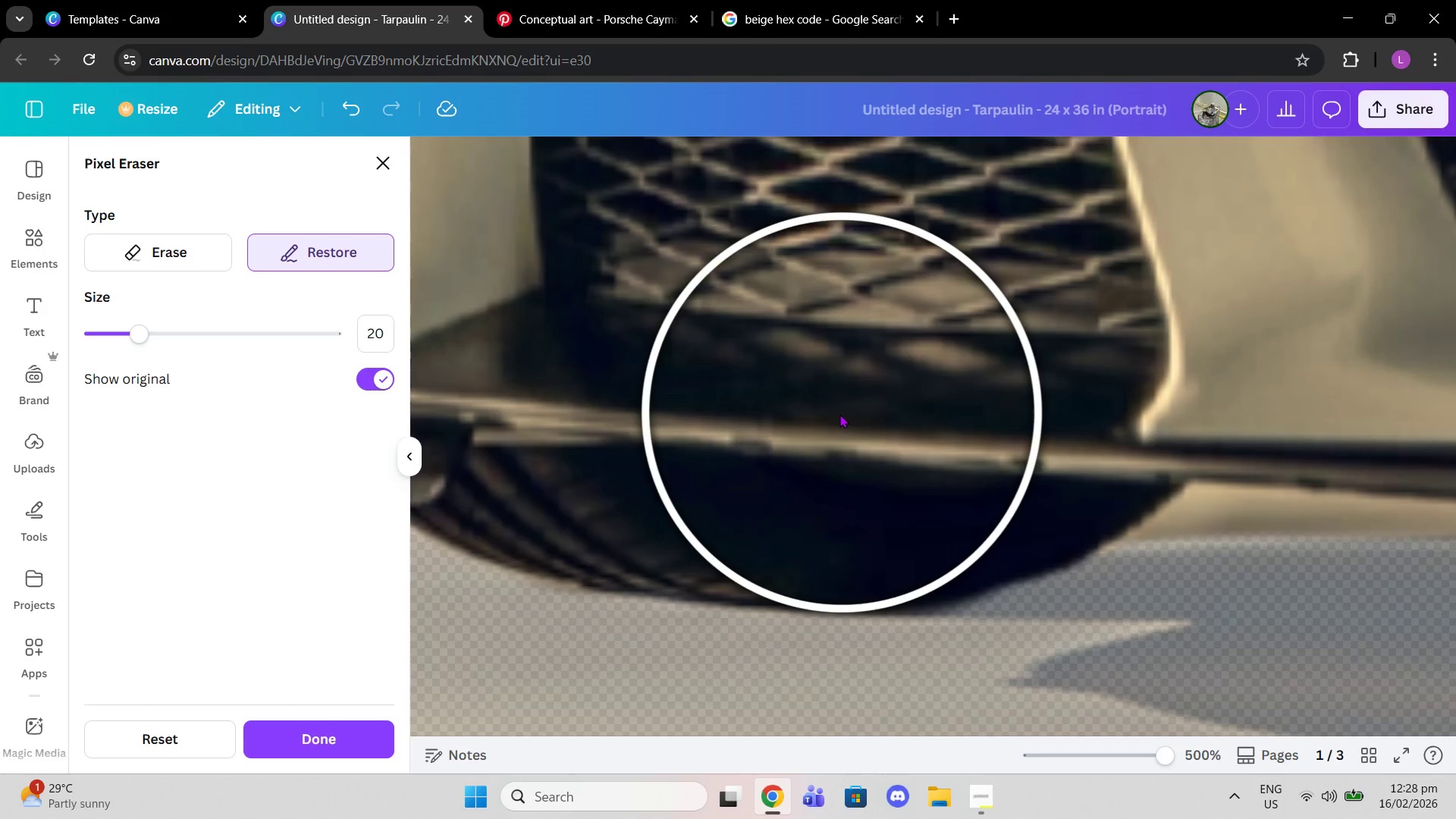 
left_click([839, 415])
 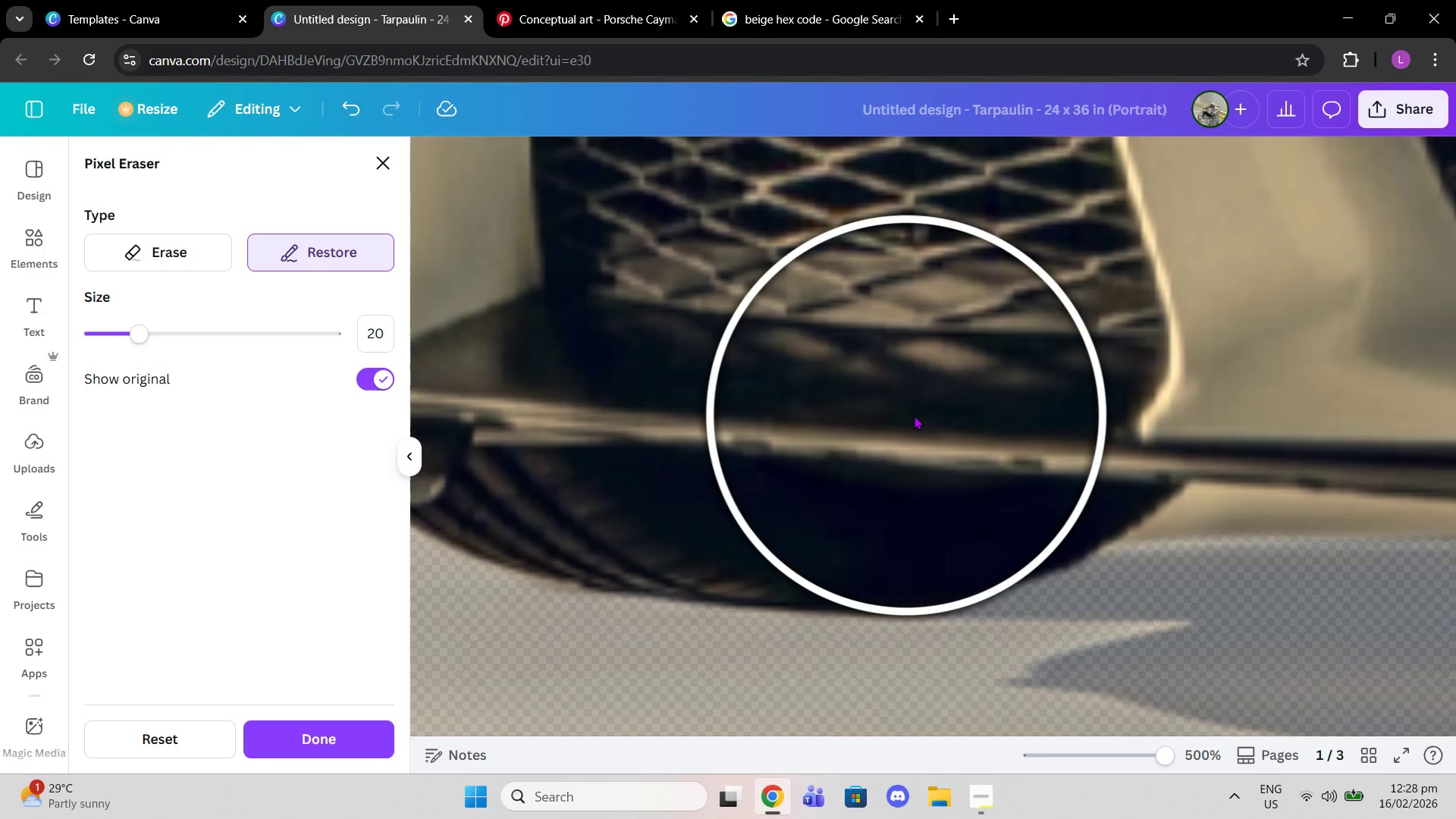 
left_click([916, 416])
 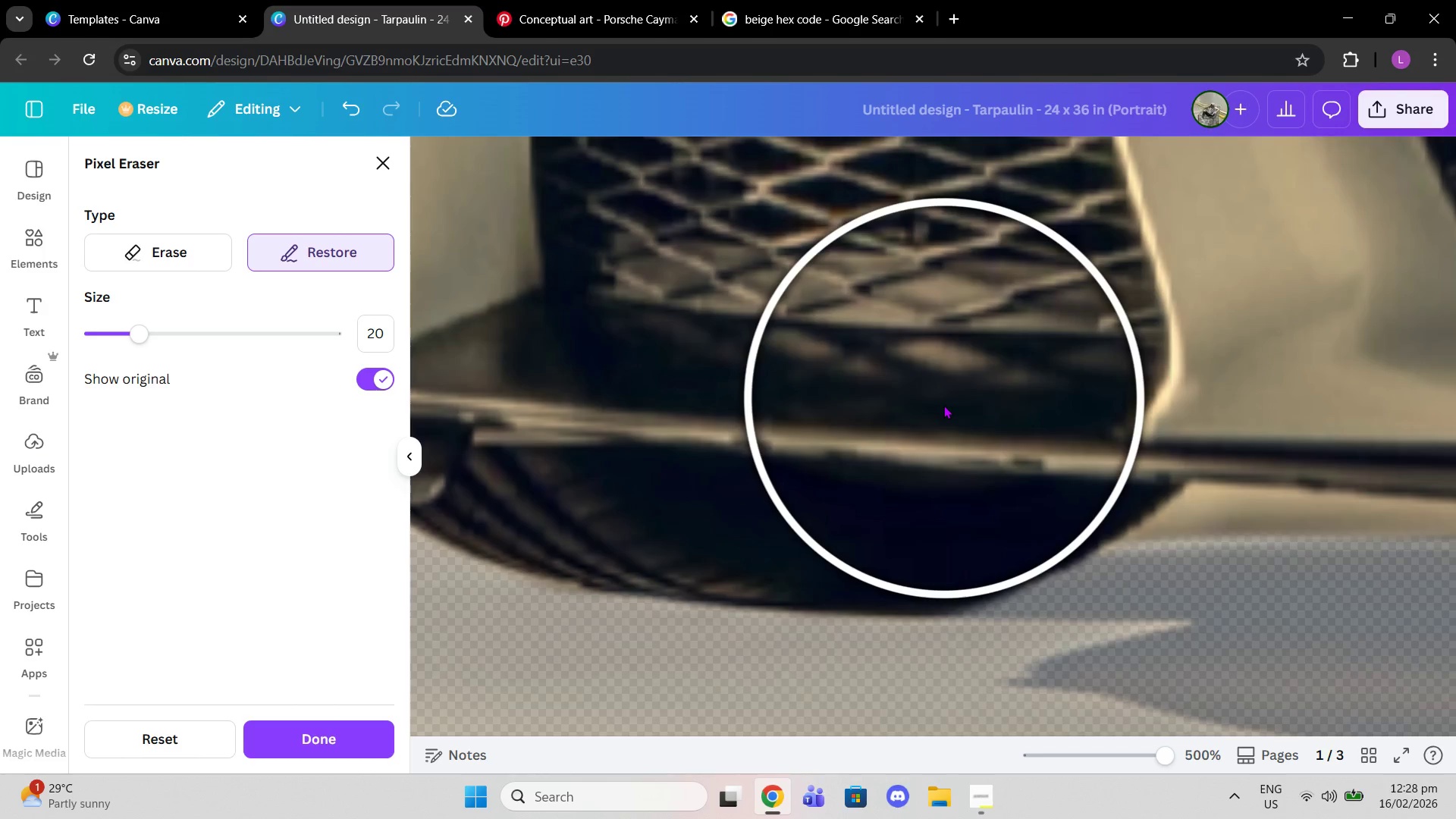 
left_click([943, 405])
 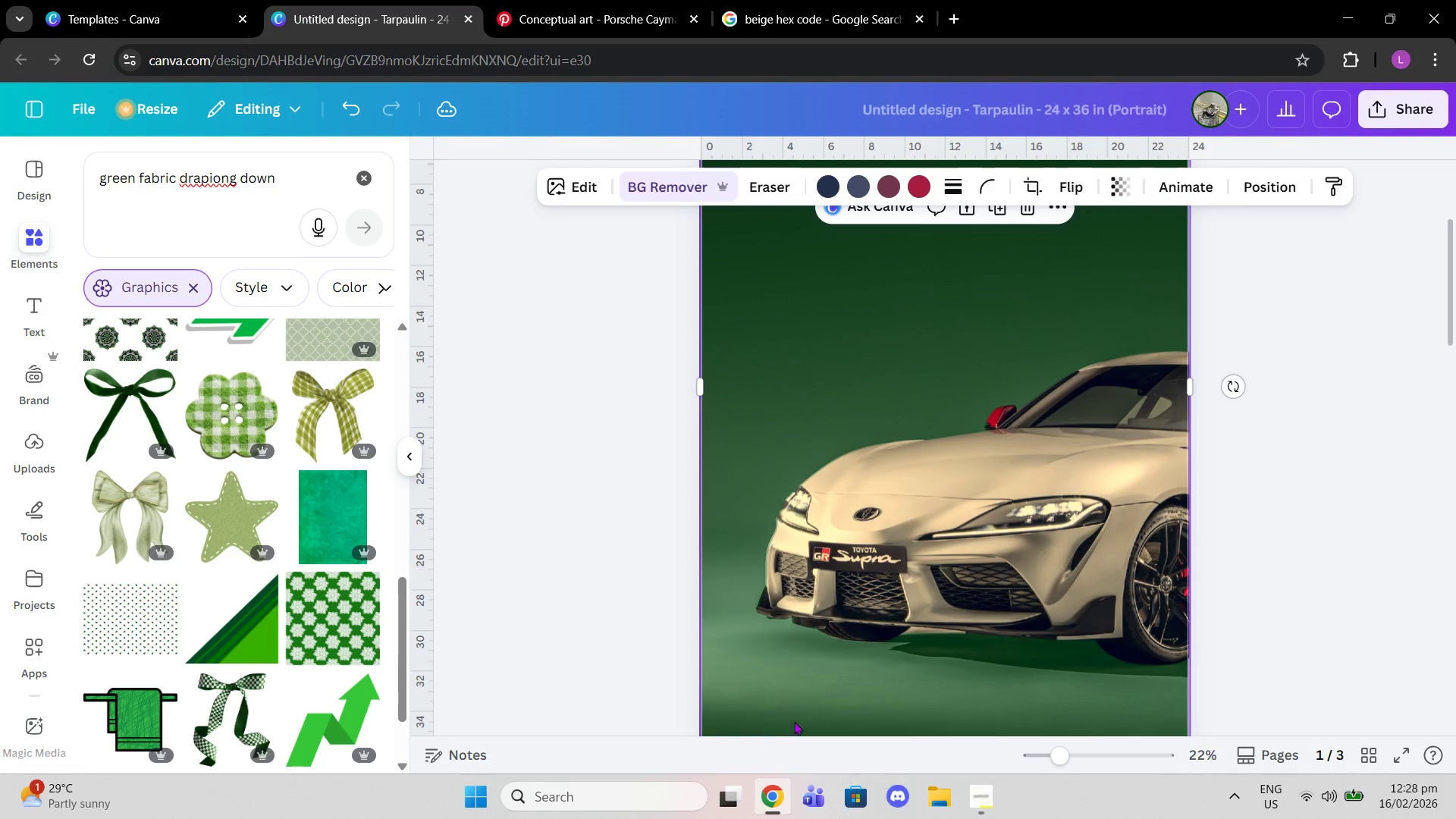 
wait(5.69)
 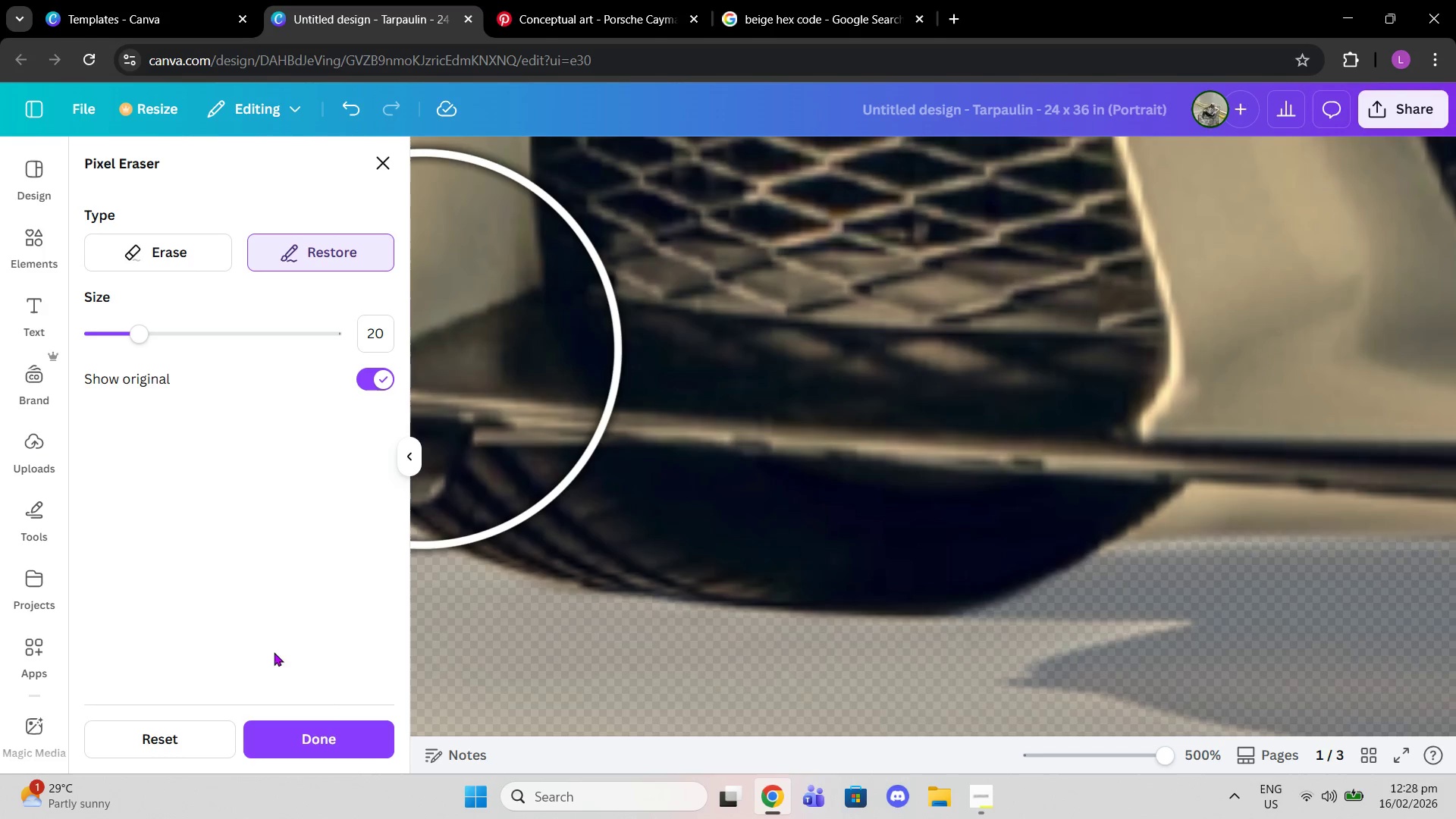 
left_click_drag(start_coordinate=[1062, 754], to_coordinate=[1062, 758])
 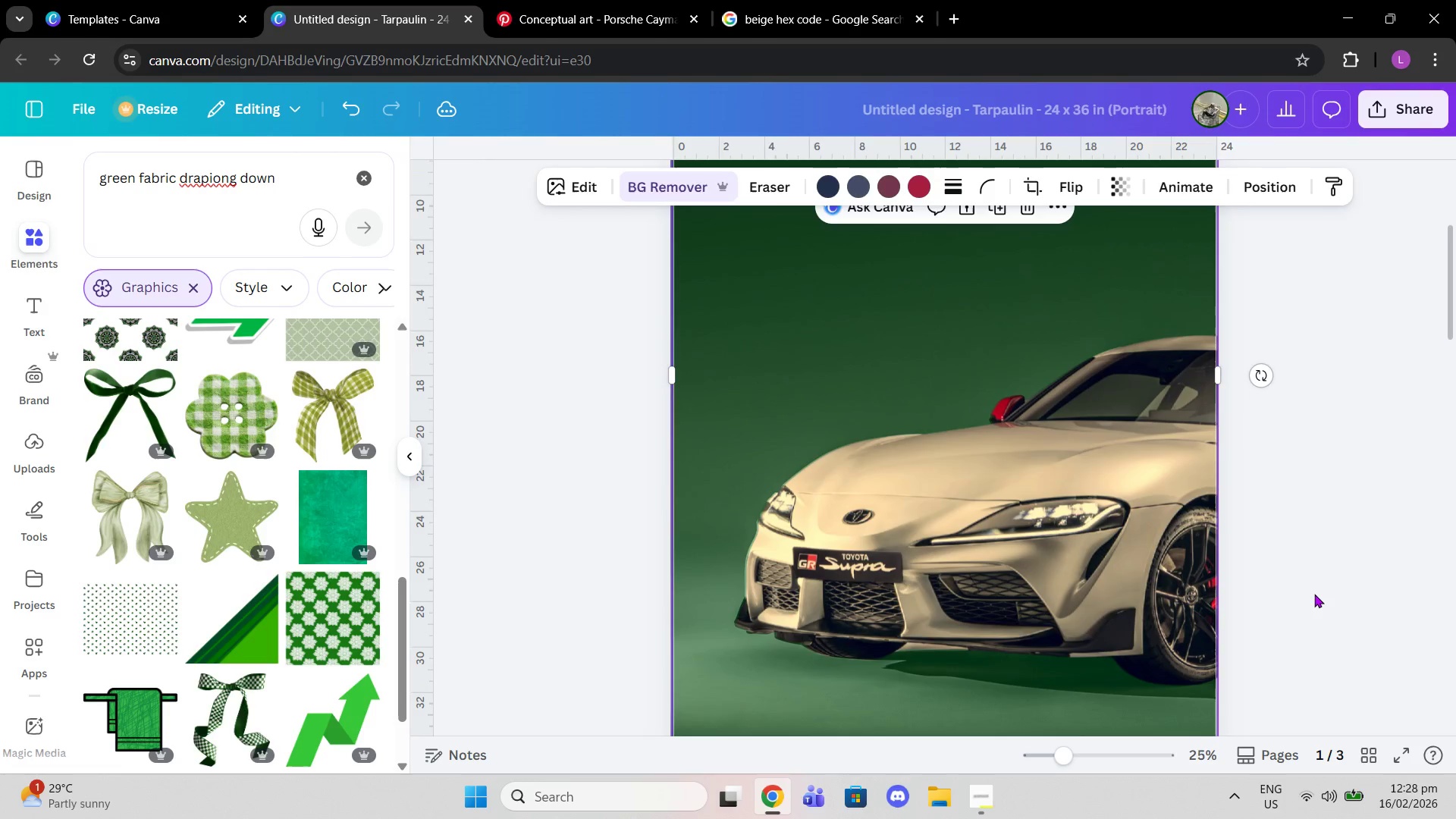 
left_click([1314, 594])
 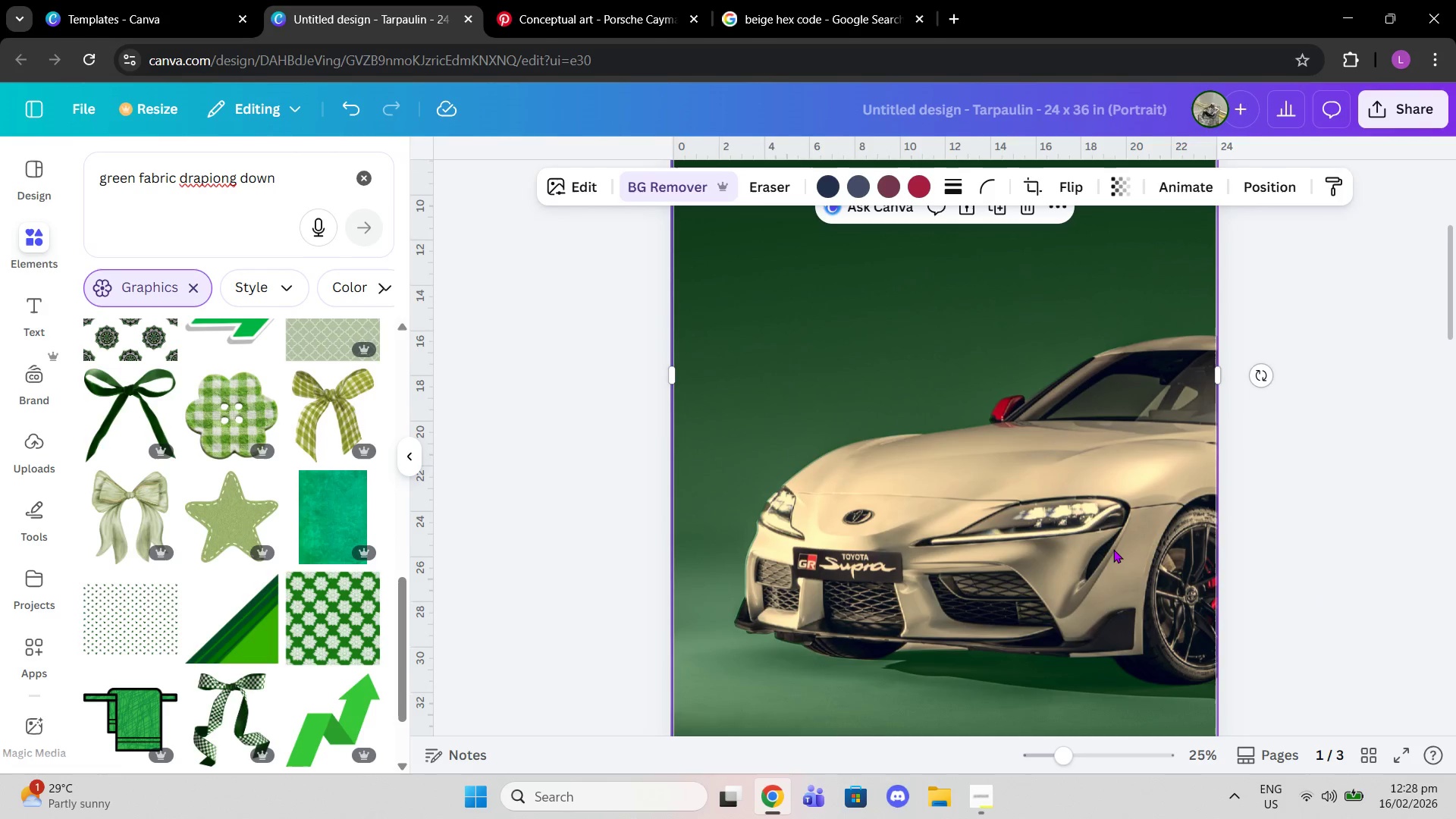 
left_click_drag(start_coordinate=[1113, 549], to_coordinate=[1109, 549])
 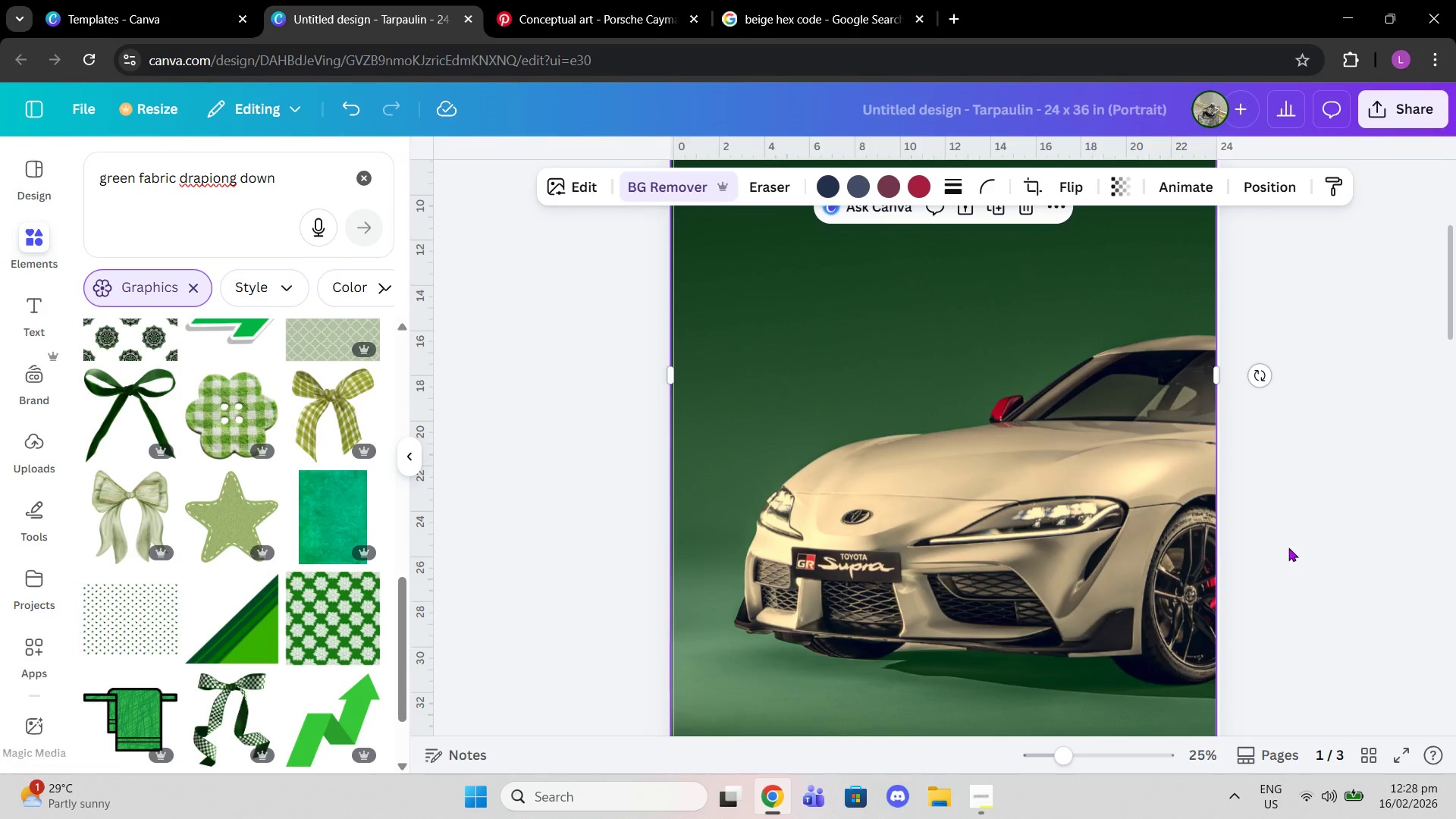 
left_click([1288, 548])
 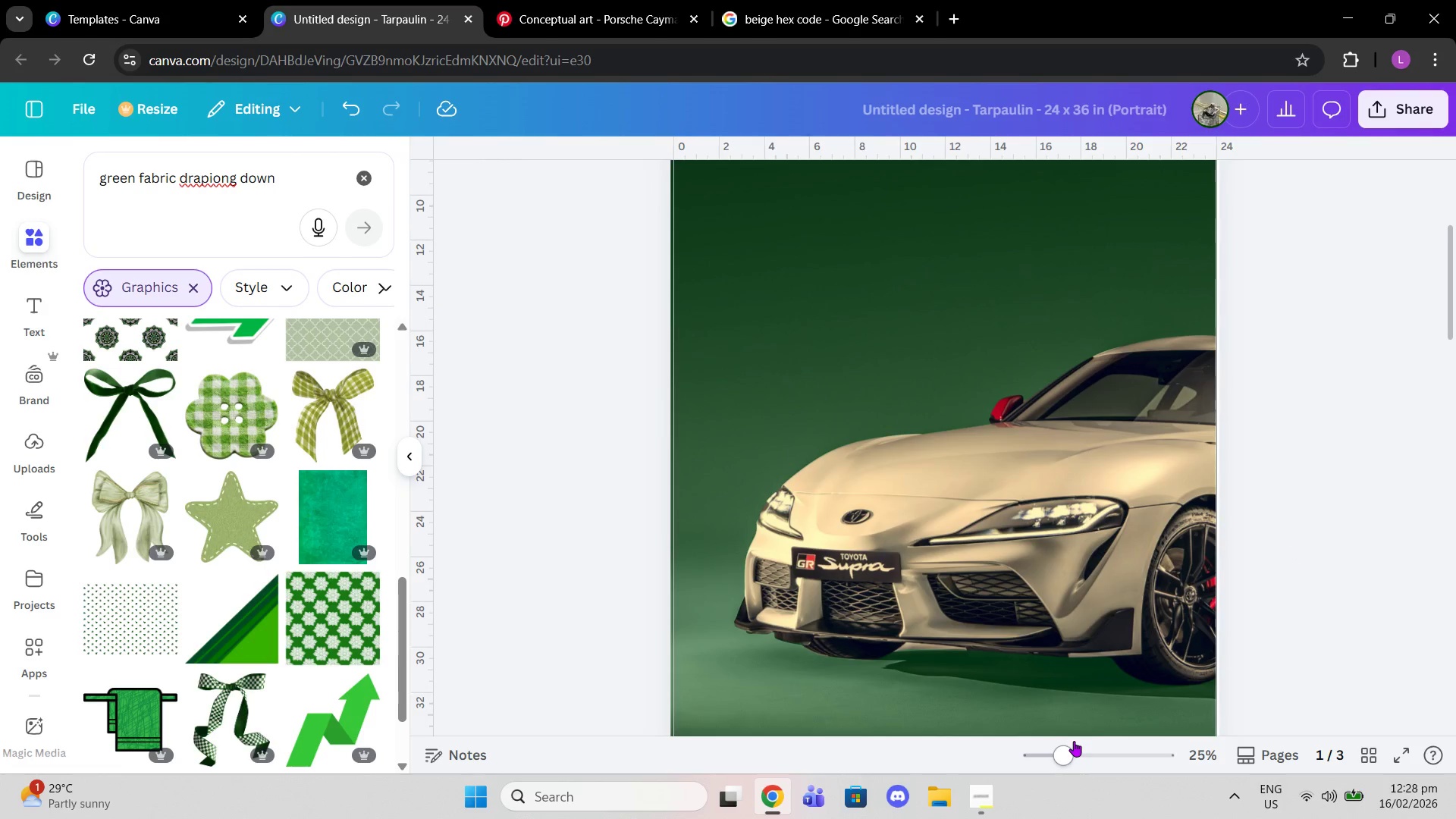 
left_click_drag(start_coordinate=[1061, 753], to_coordinate=[1046, 755])
 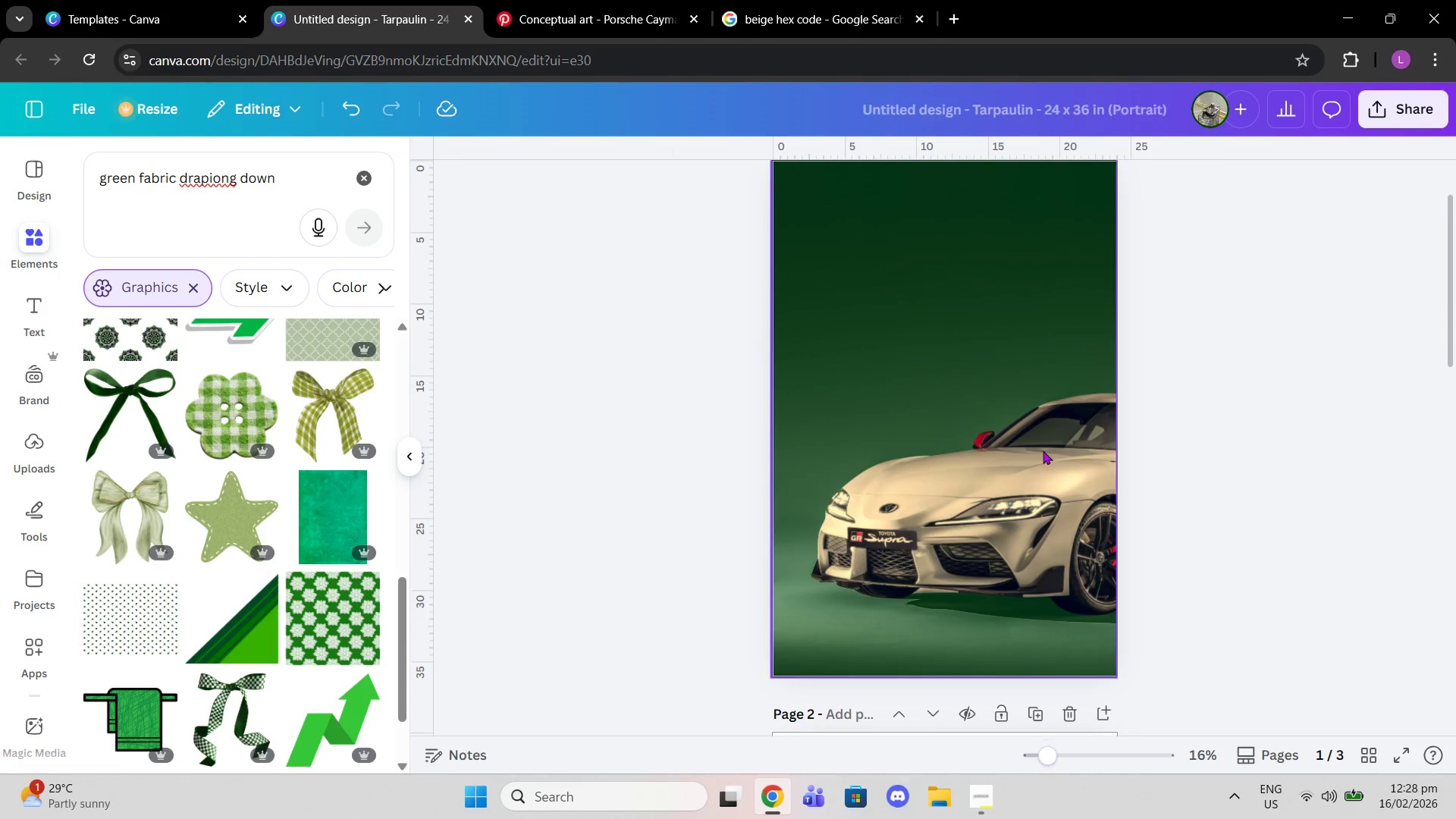 
left_click([1043, 450])
 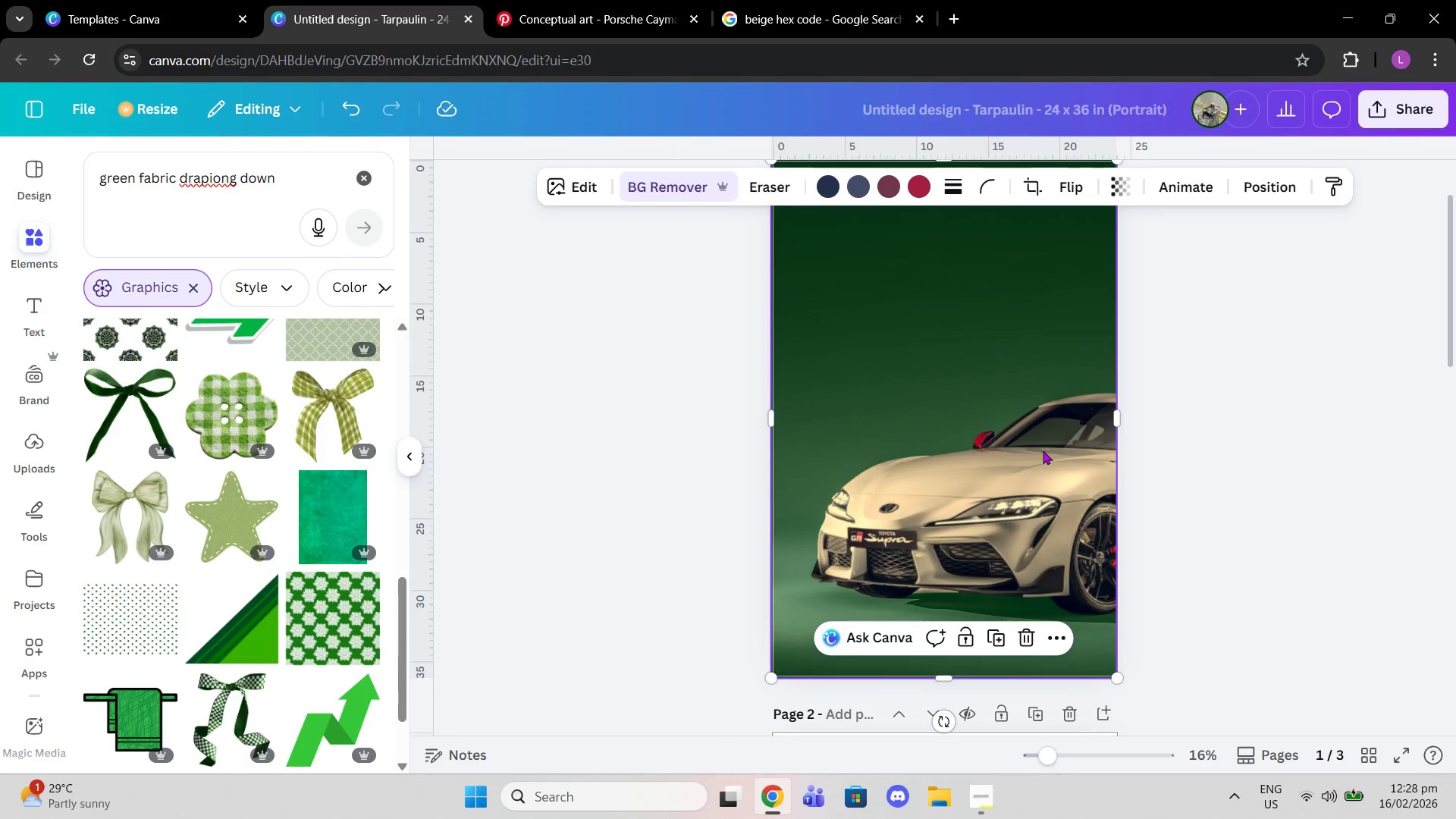 
left_click([1029, 490])
 